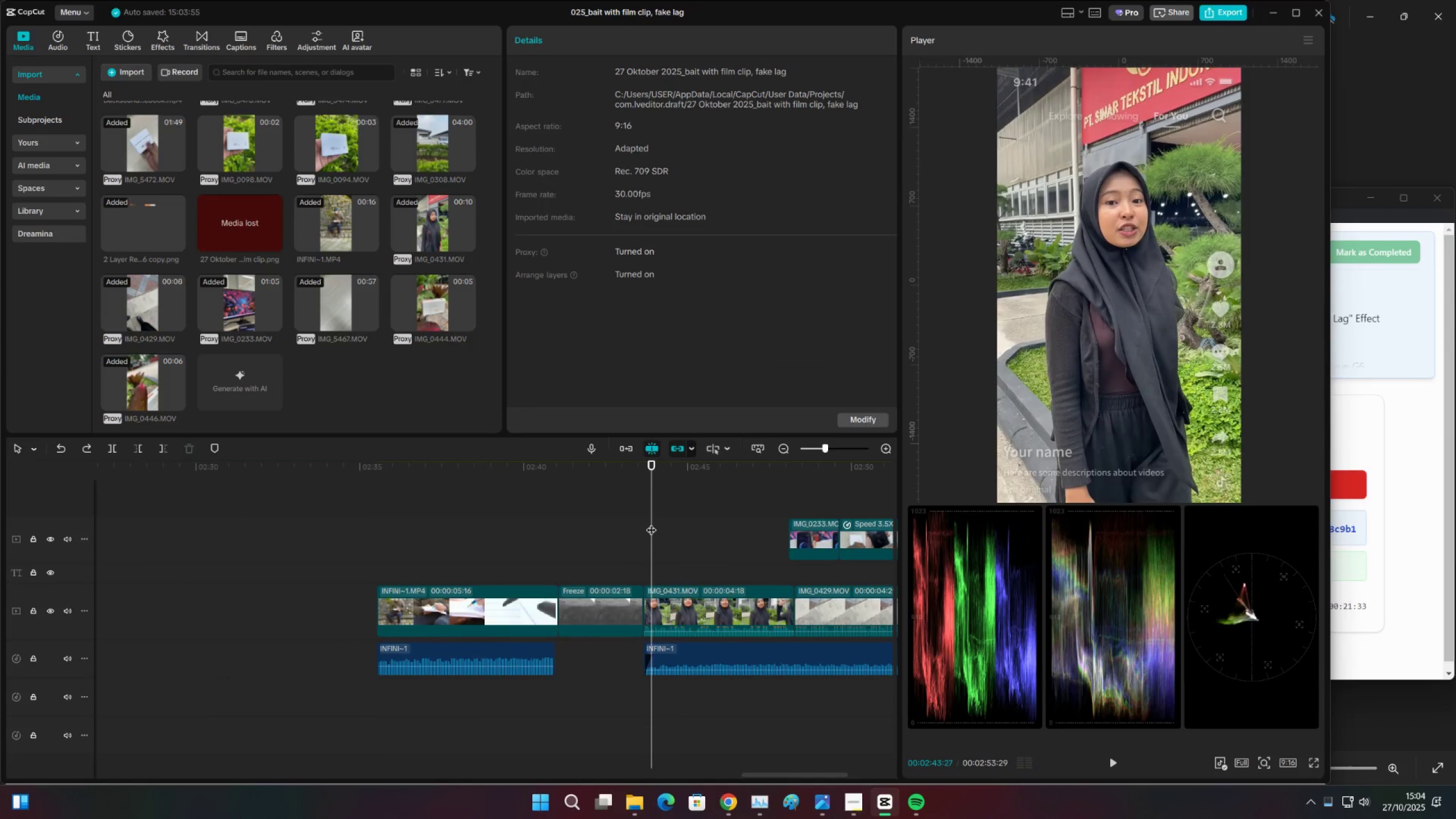 
key(Space)
 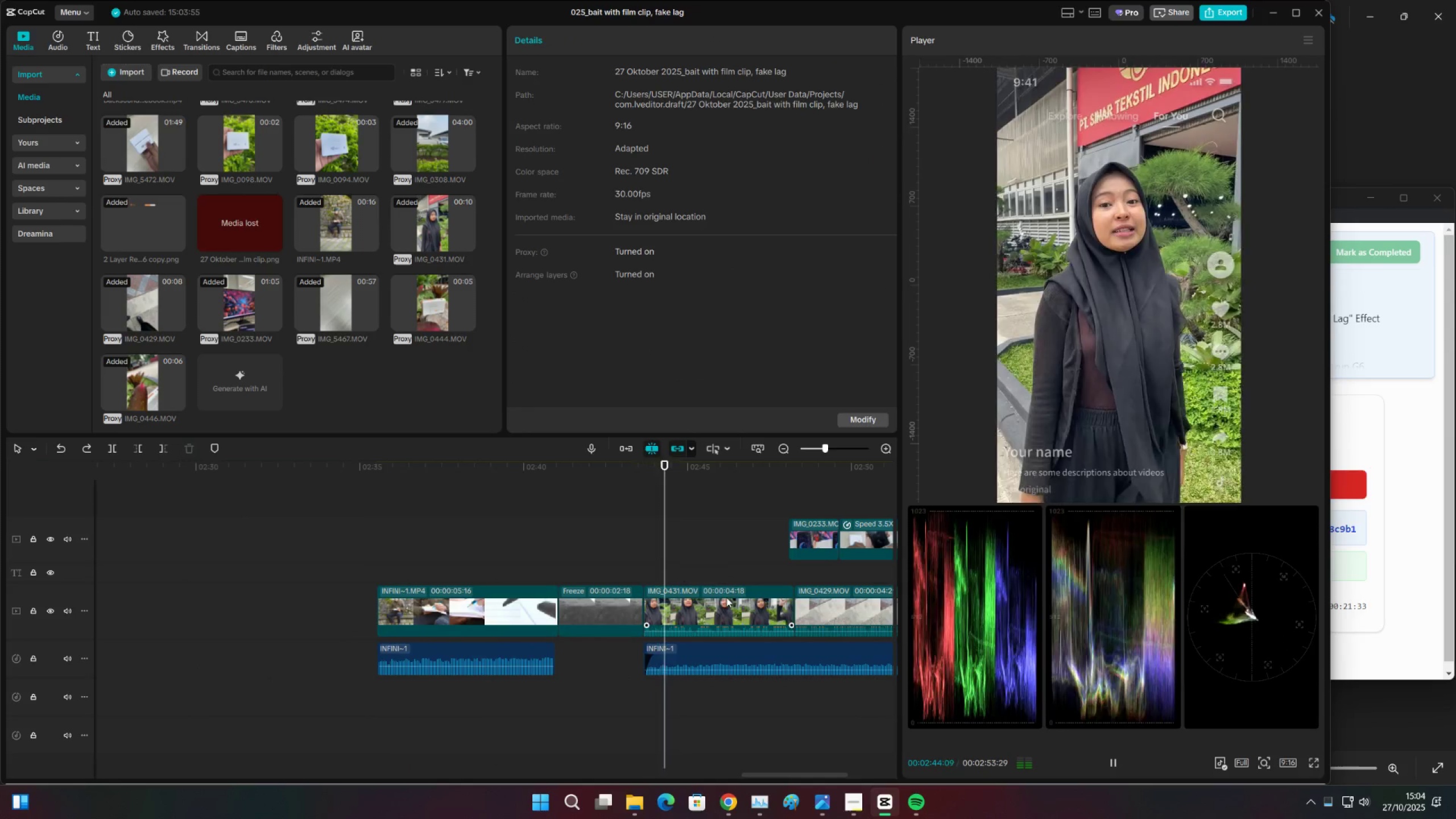 
left_click([730, 590])
 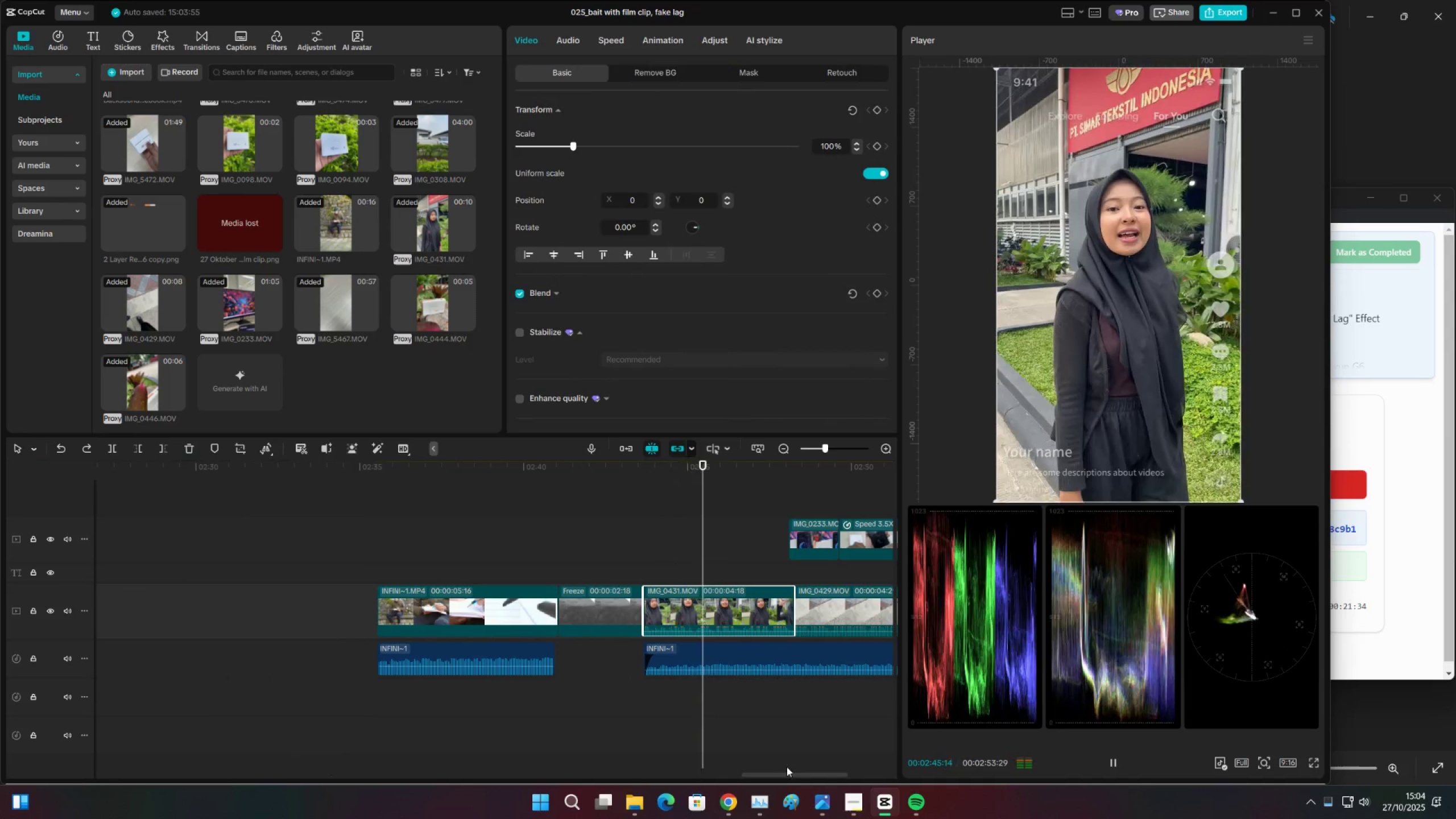 
left_click_drag(start_coordinate=[787, 774], to_coordinate=[818, 770])
 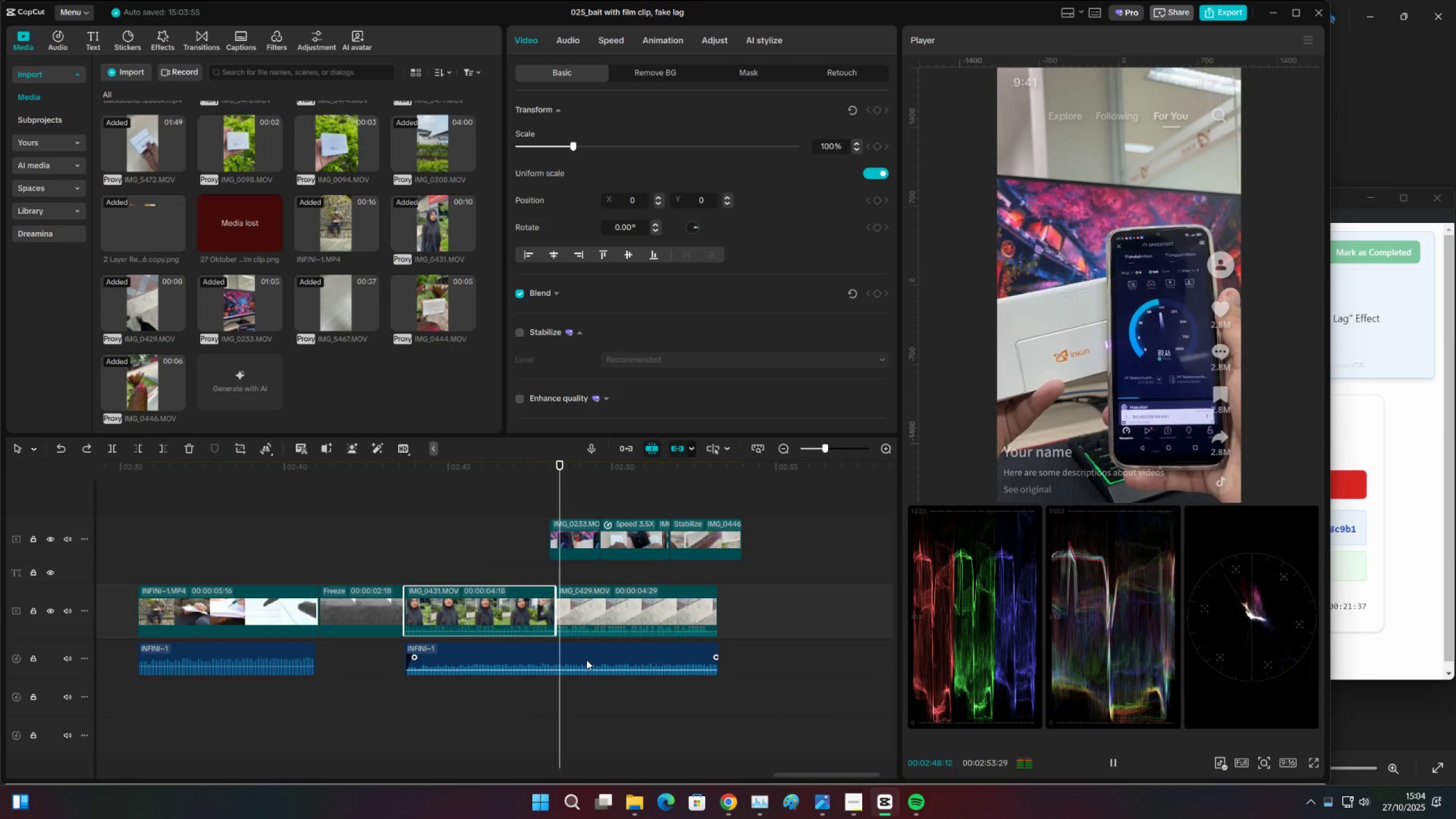 
key(Space)
 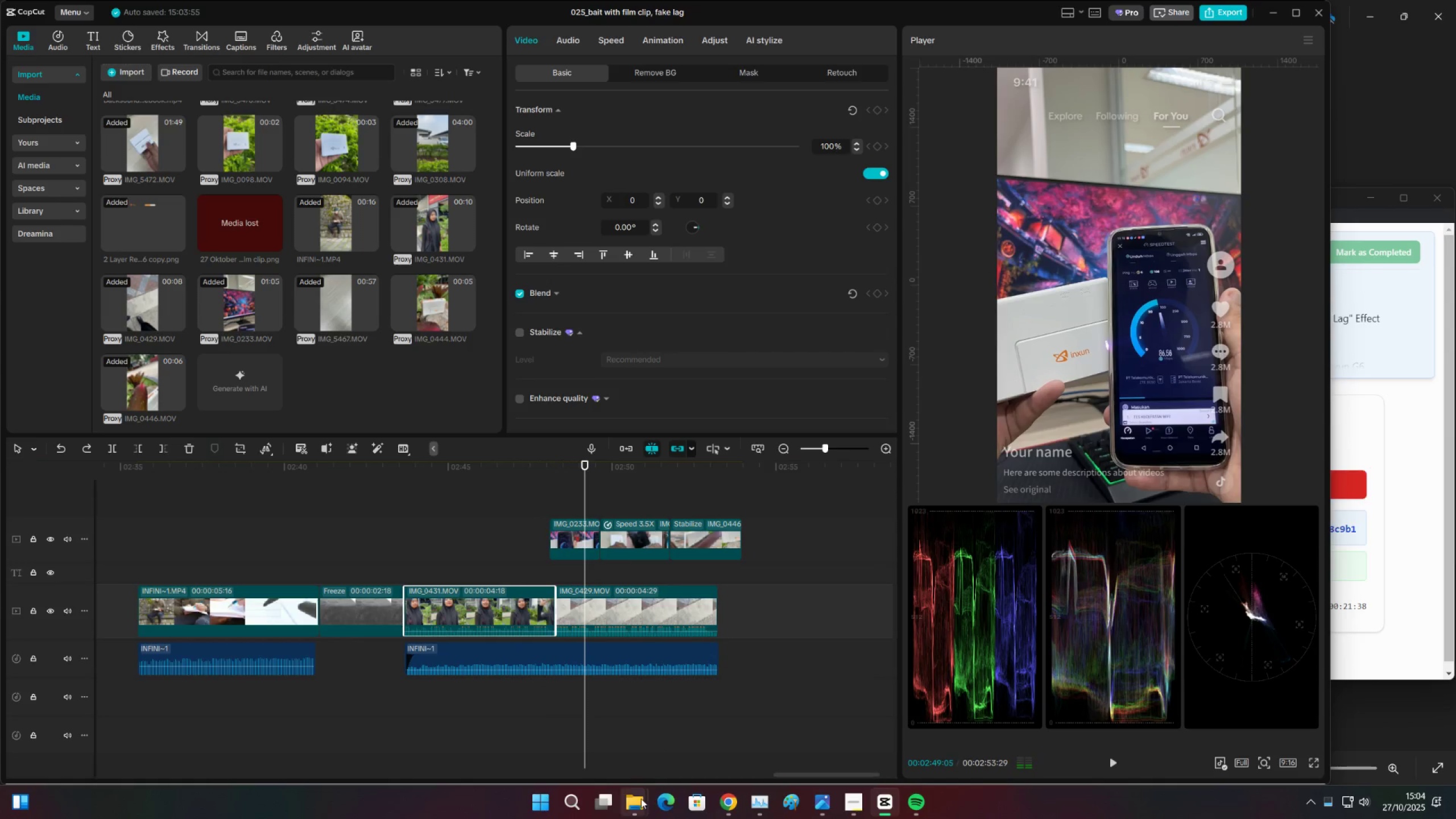 
left_click([641, 799])
 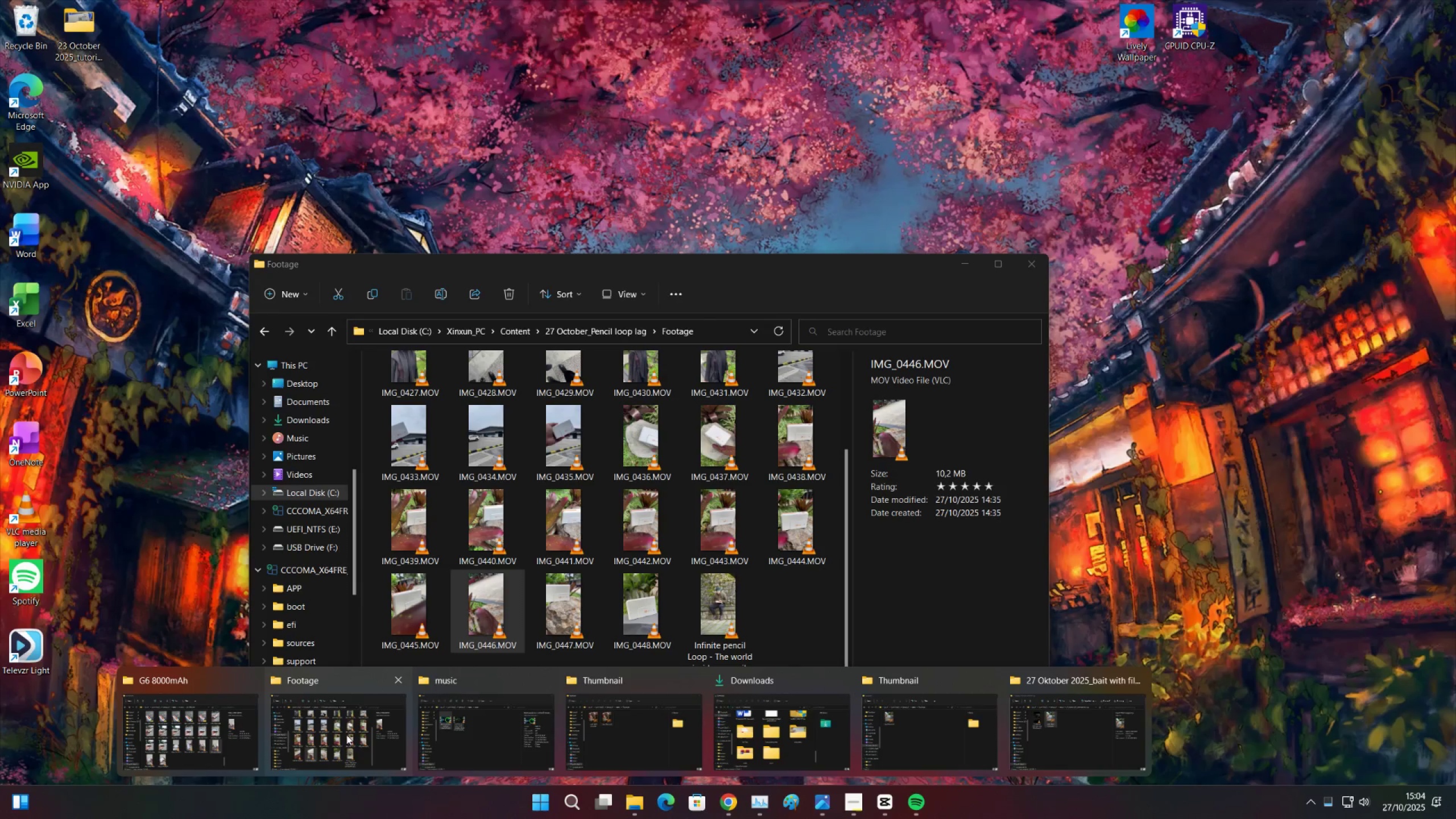 
left_click([892, 737])
 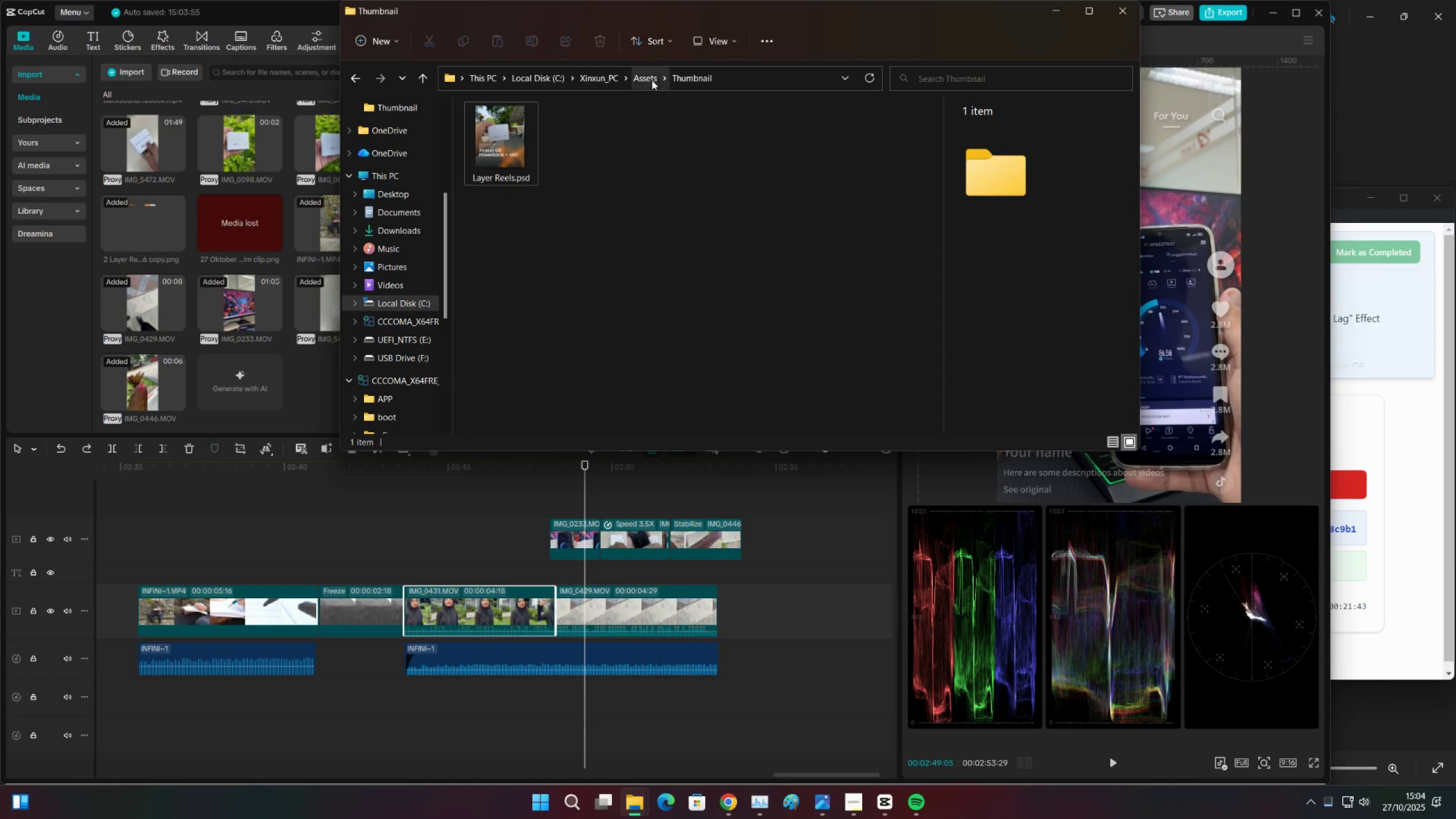 
left_click([652, 80])
 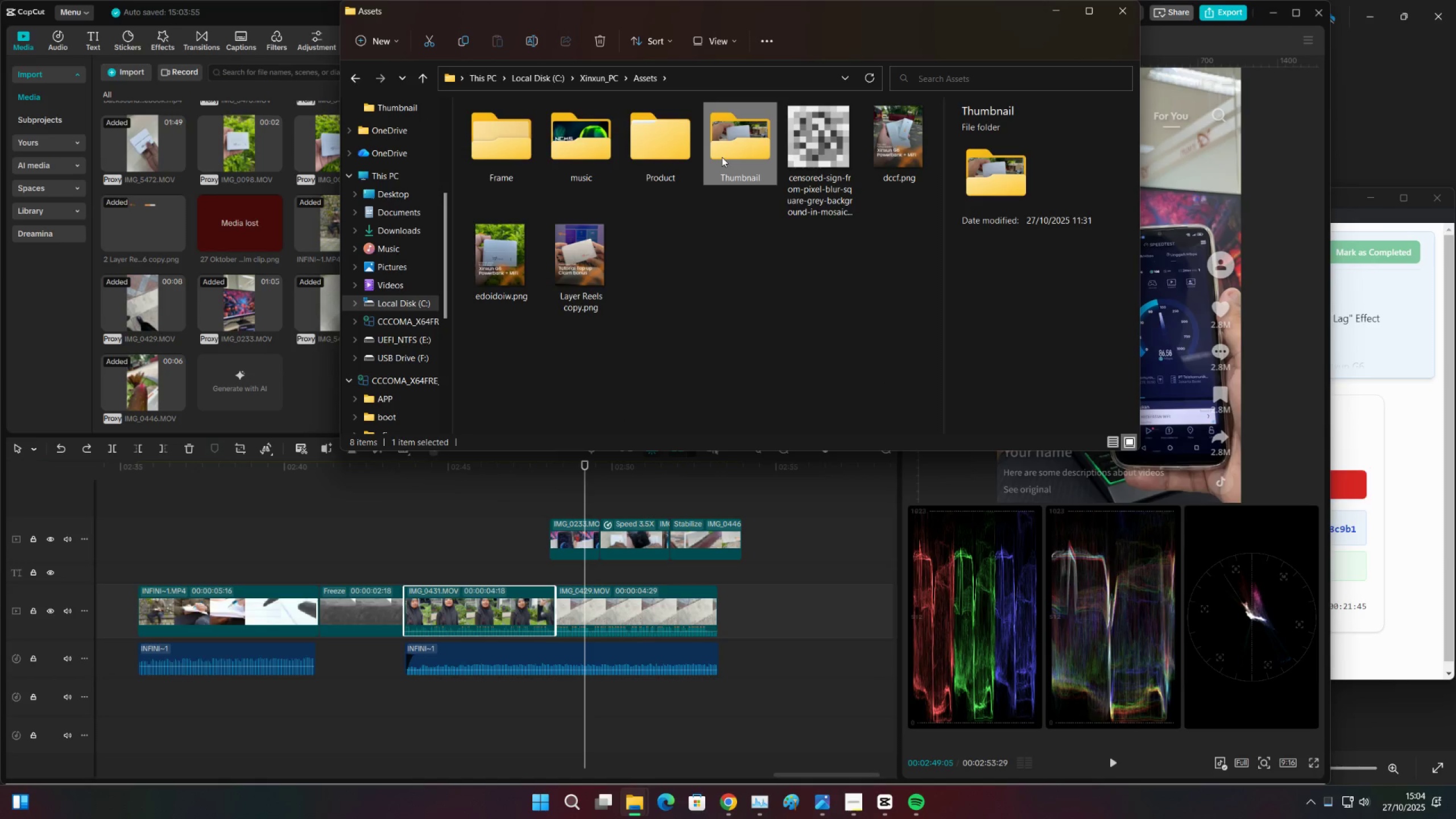 
left_click([405, 530])
 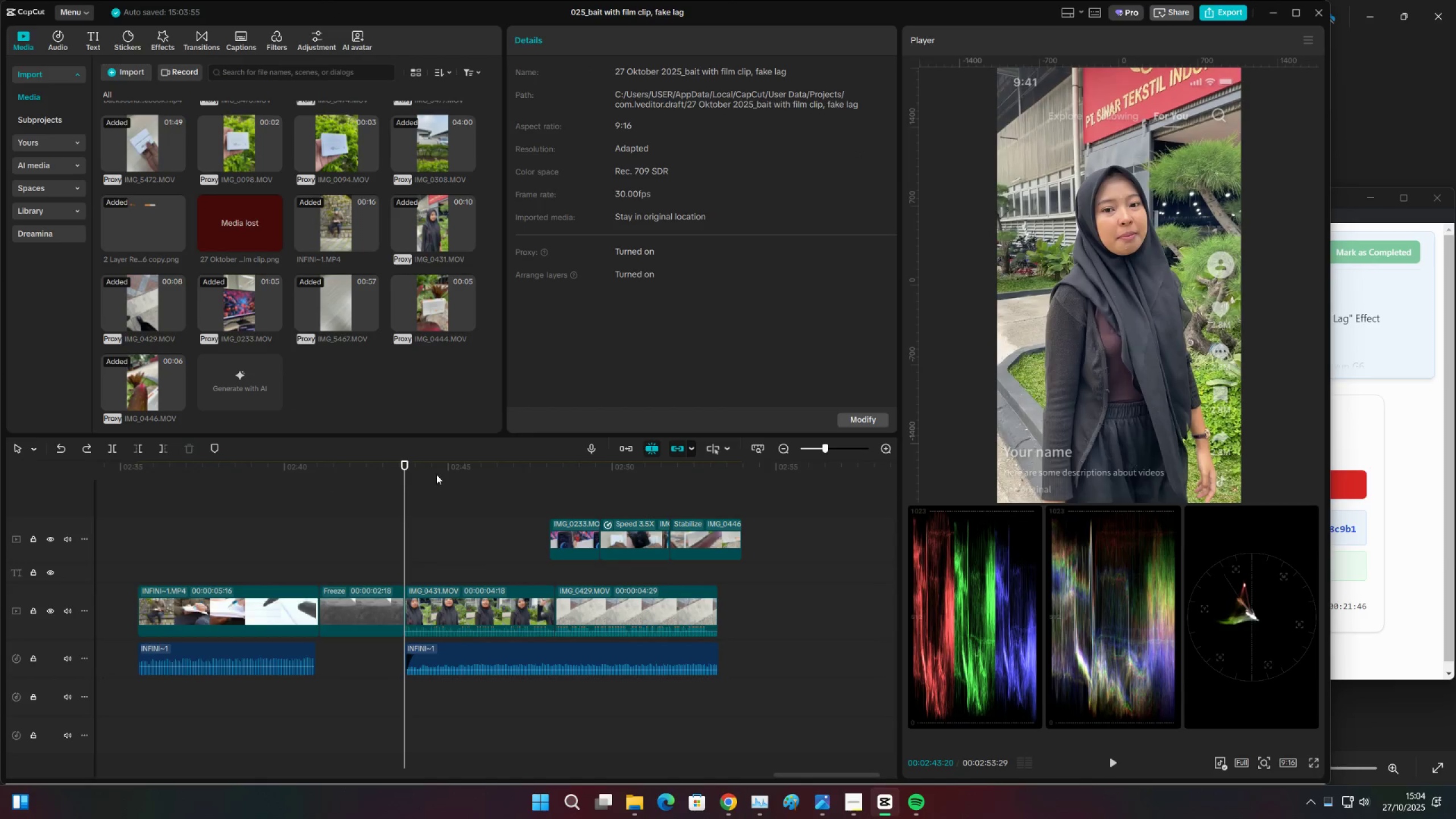 
left_click_drag(start_coordinate=[437, 471], to_coordinate=[531, 478])
 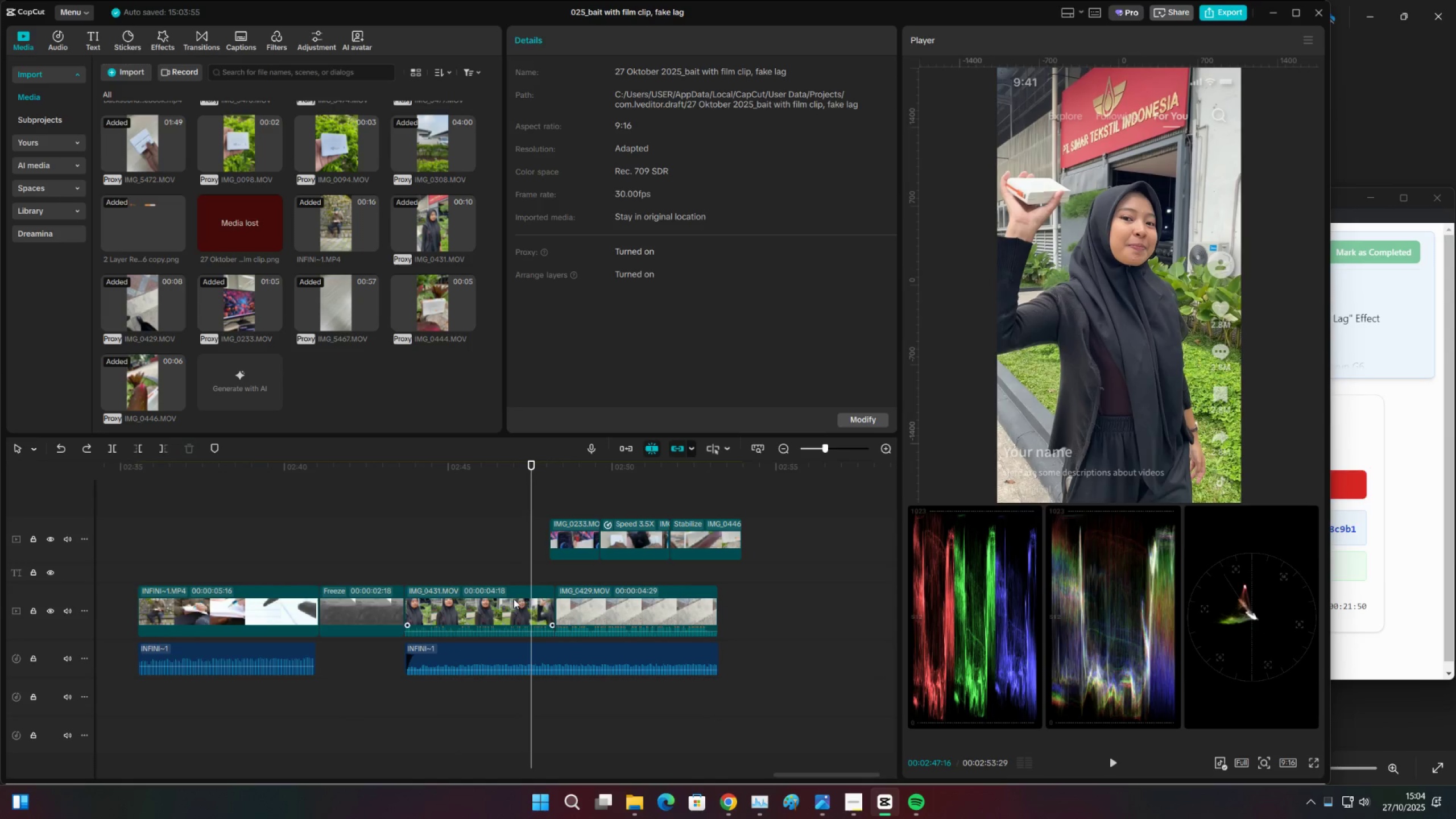 
left_click([514, 599])
 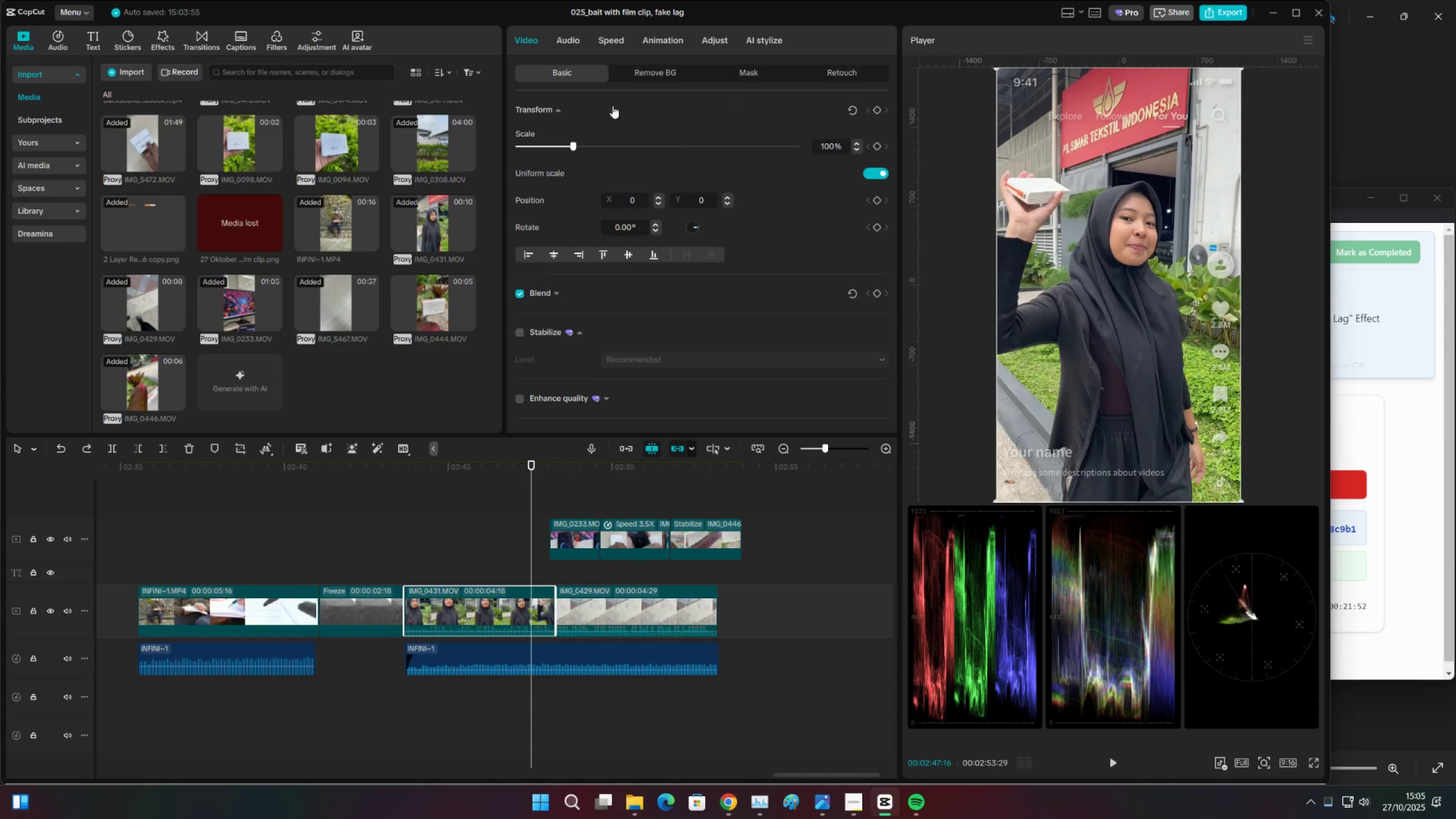 
left_click([578, 44])
 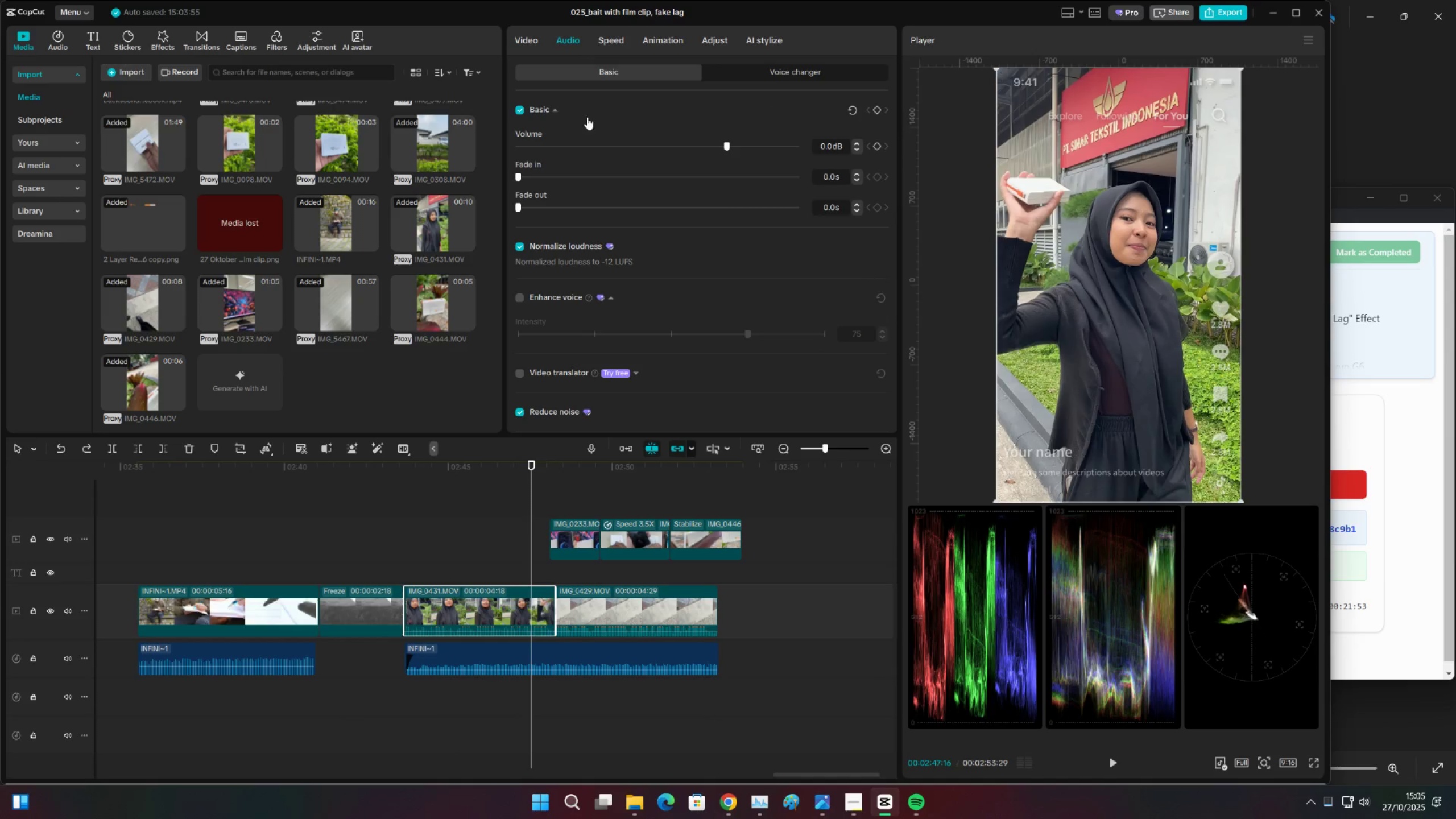 
scroll: coordinate [670, 349], scroll_direction: down, amount: 4.0
 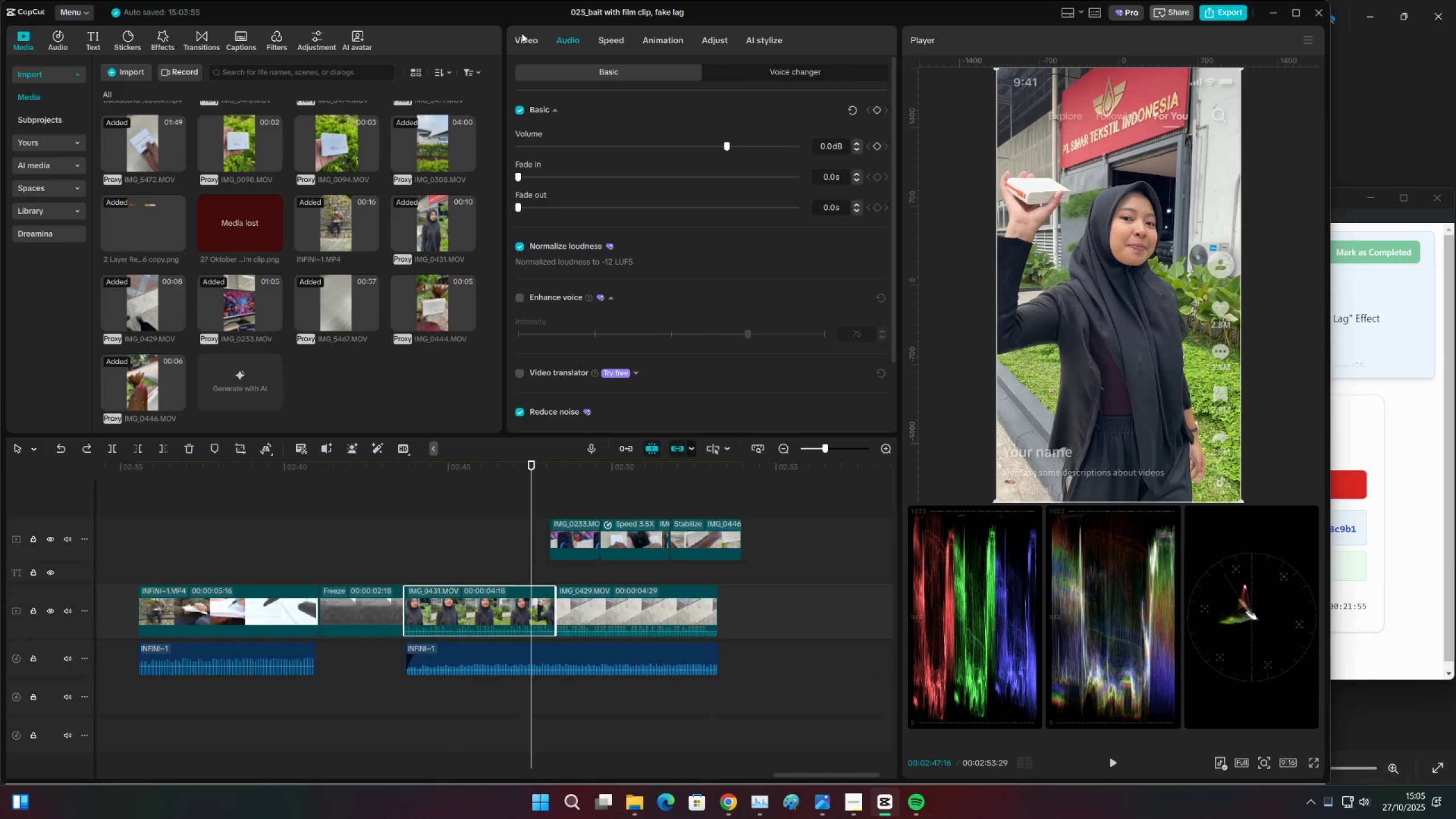 
left_click([523, 40])
 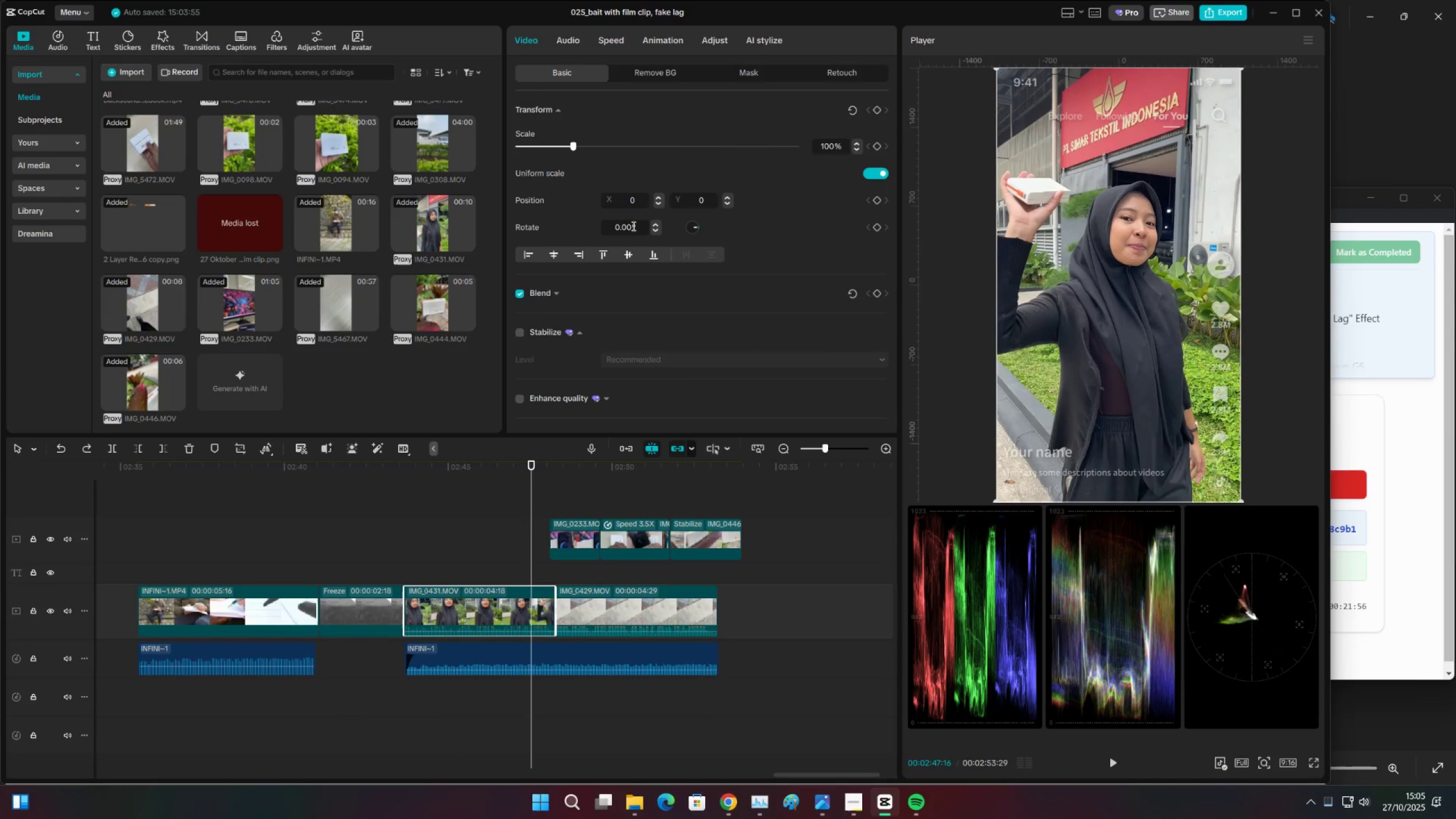 
scroll: coordinate [650, 389], scroll_direction: down, amount: 21.0
 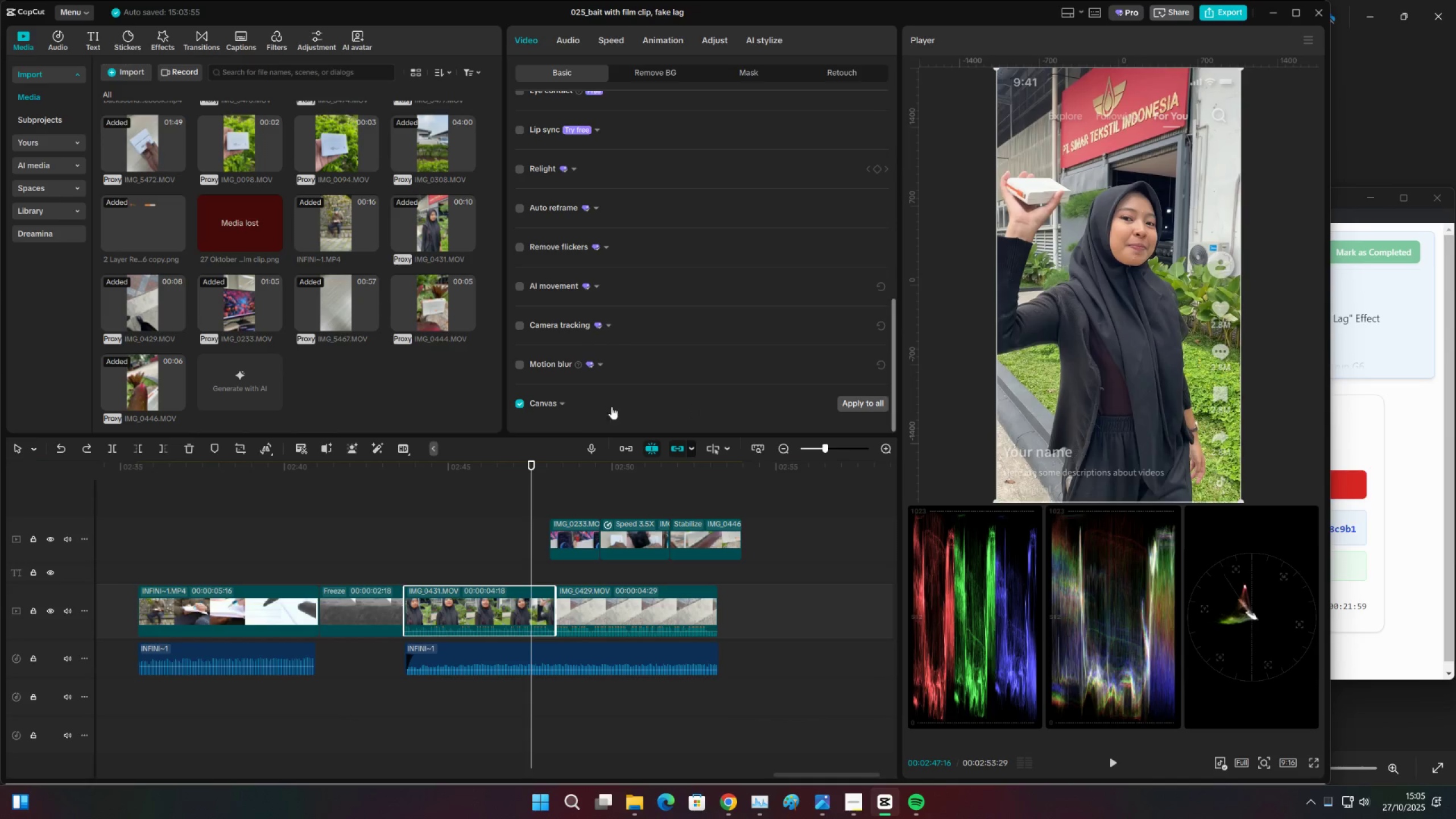 
left_click([570, 403])
 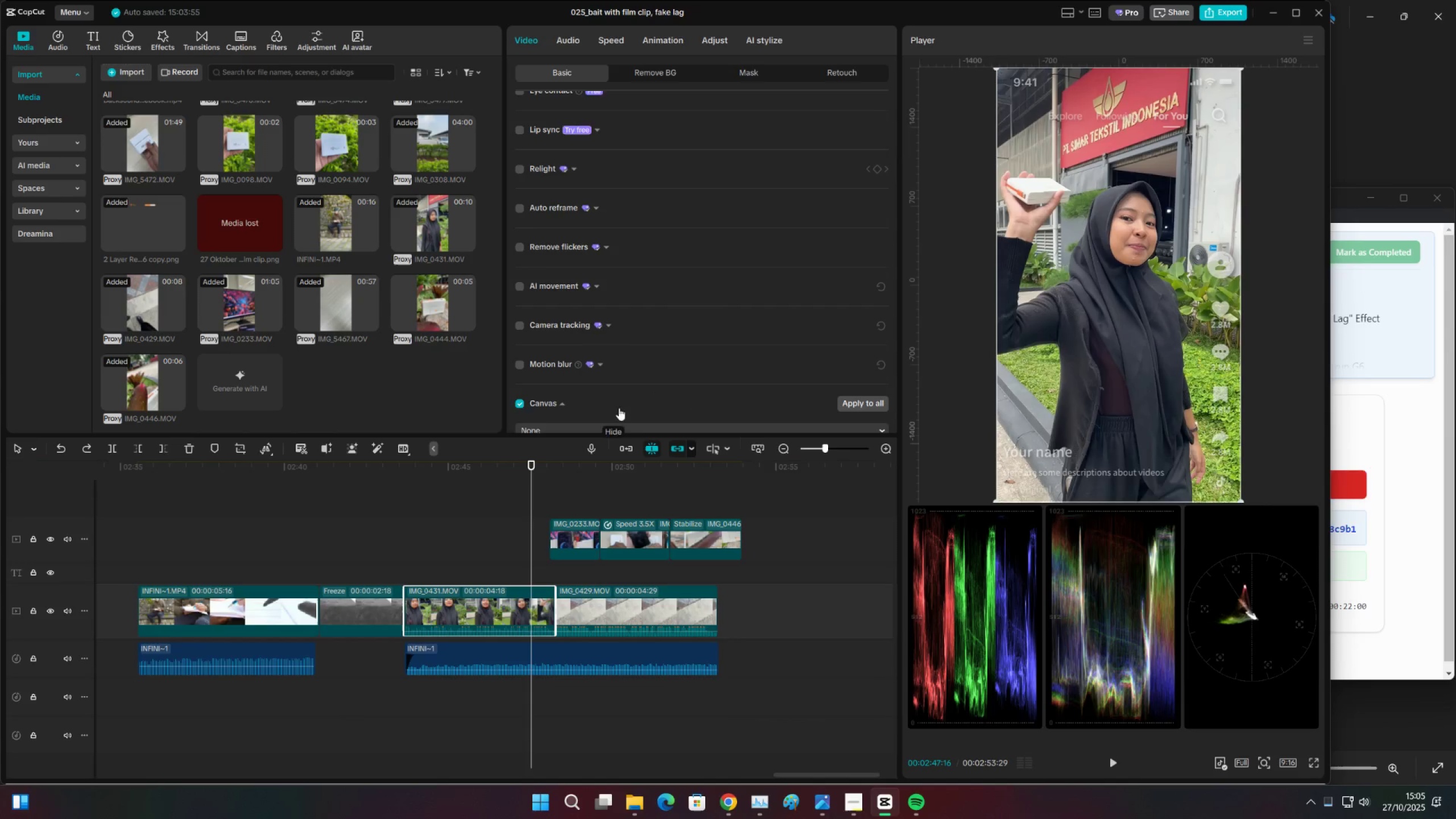 
scroll: coordinate [642, 406], scroll_direction: down, amount: 5.0
 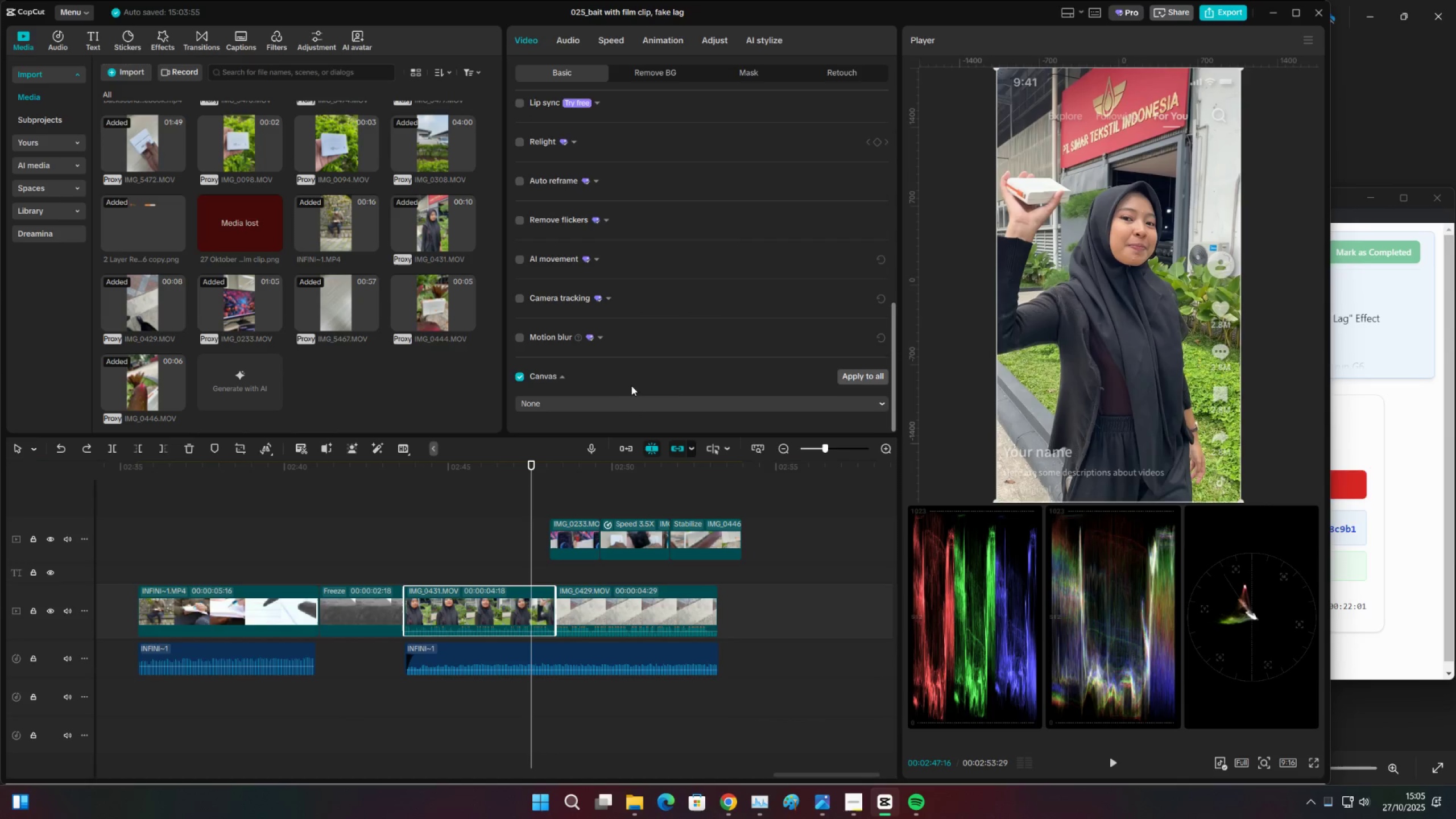 
scroll: coordinate [678, 382], scroll_direction: up, amount: 14.0
 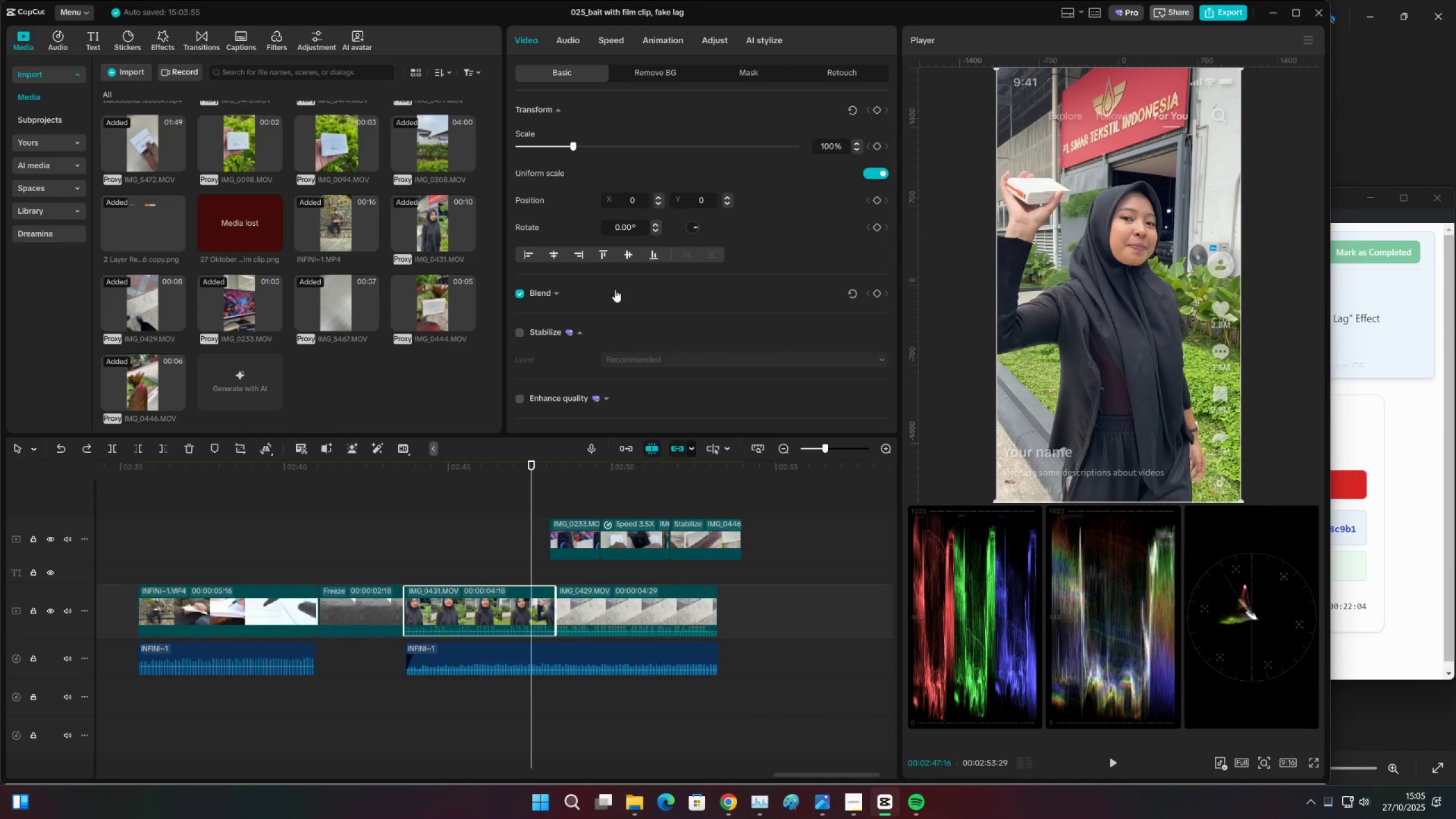 
left_click([606, 295])
 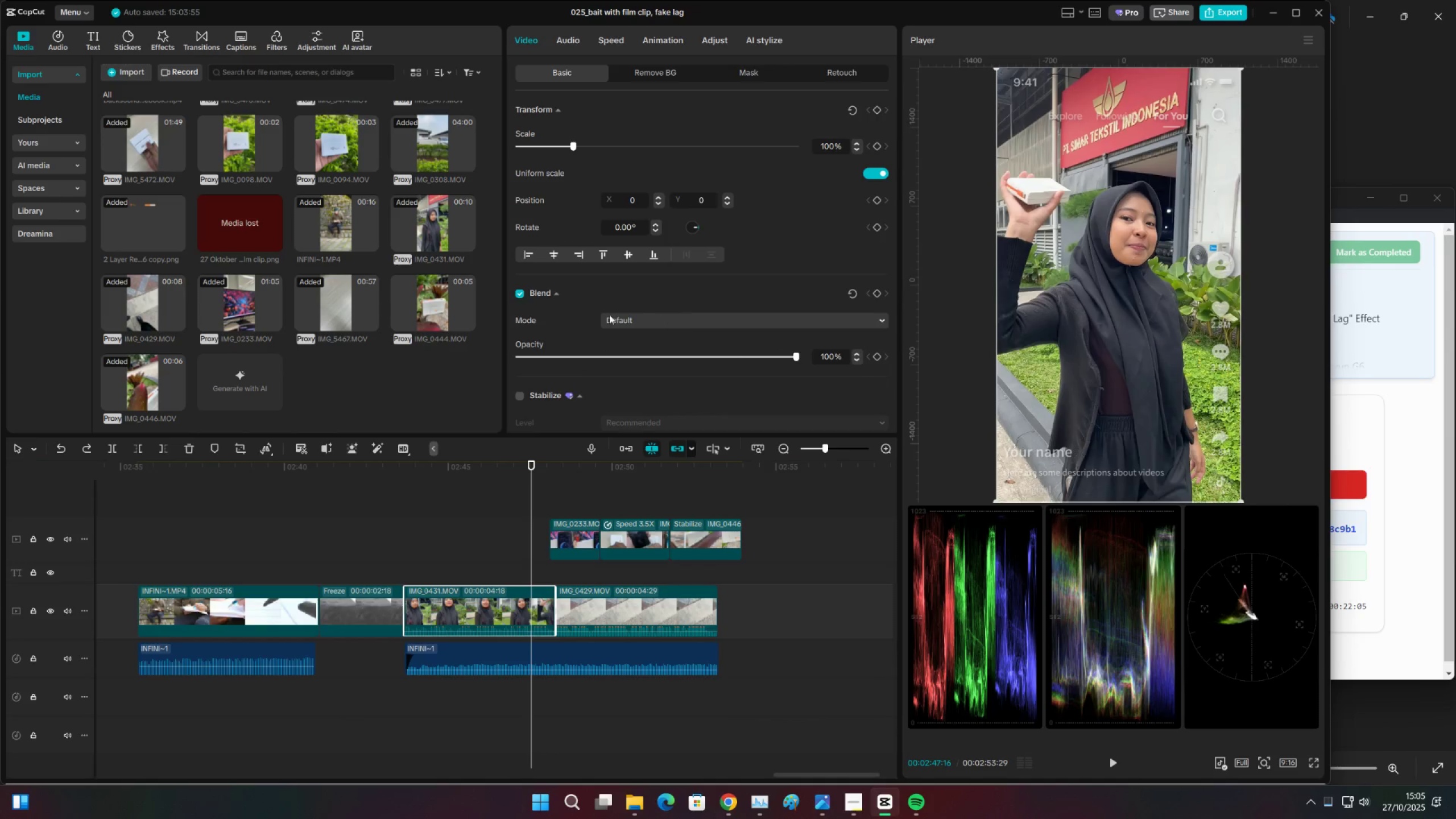 
left_click([627, 318])
 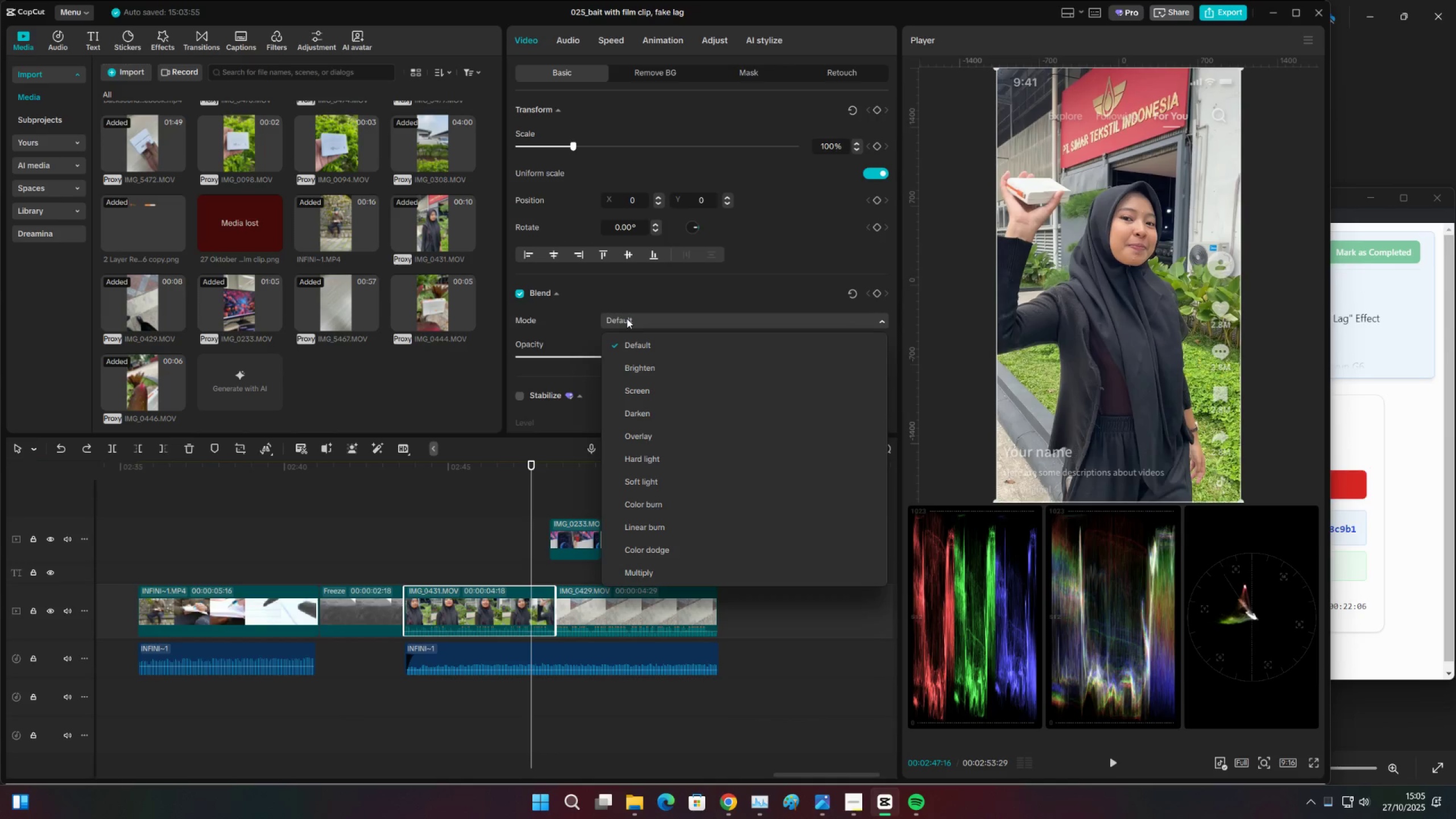 
left_click([627, 318])
 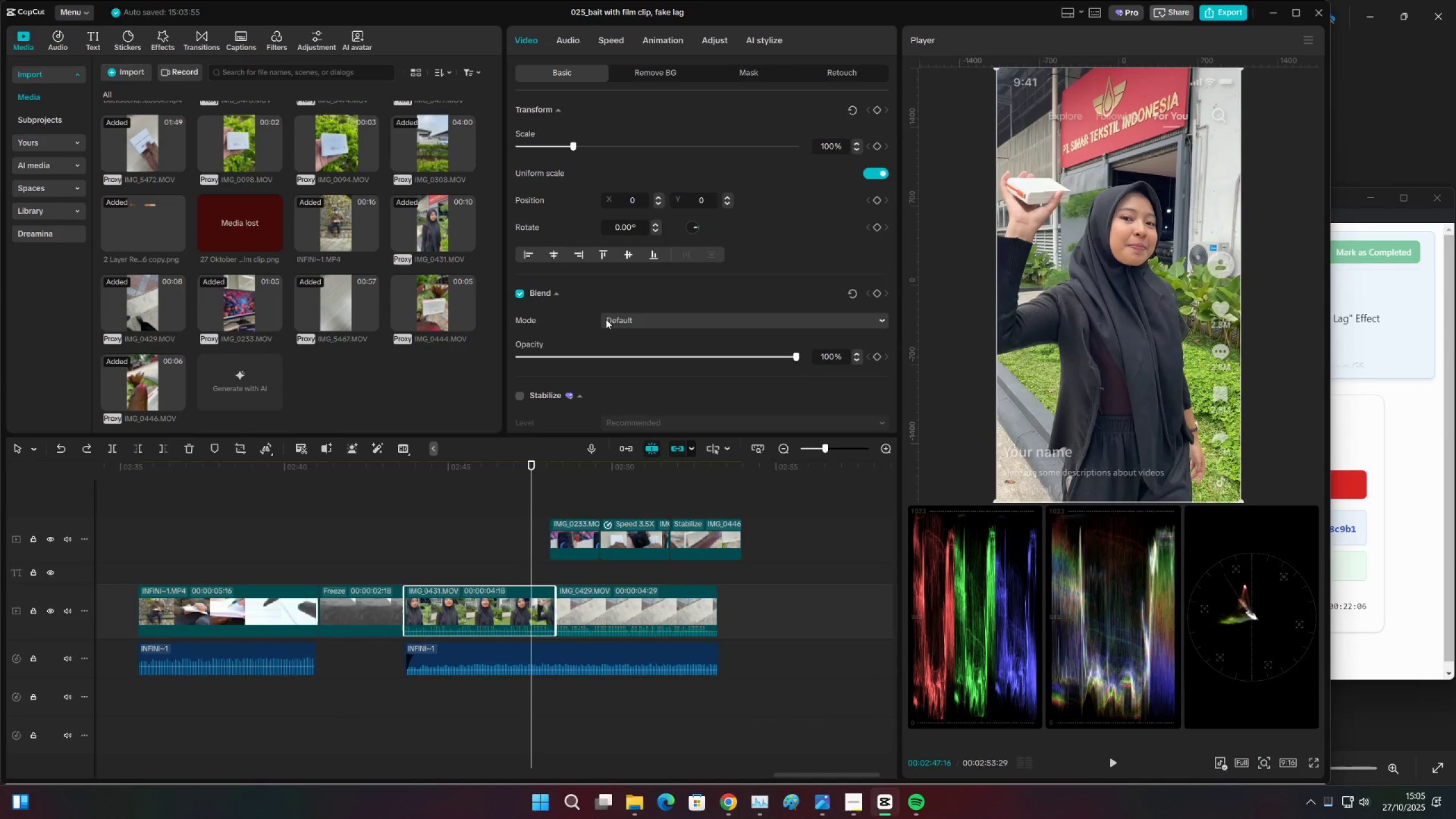 
scroll: coordinate [644, 355], scroll_direction: down, amount: 19.0
 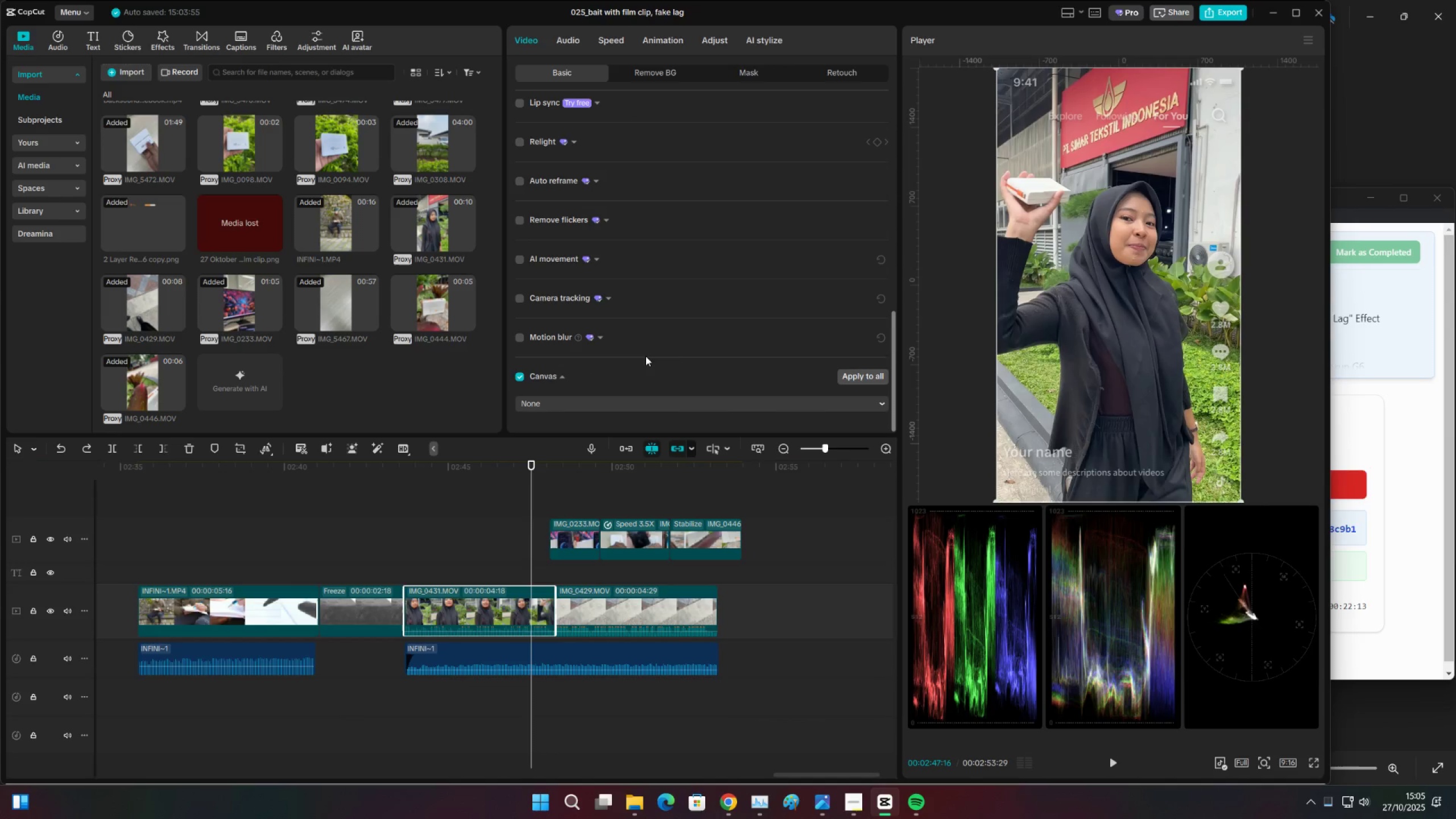 
scroll: coordinate [641, 304], scroll_direction: up, amount: 9.0
 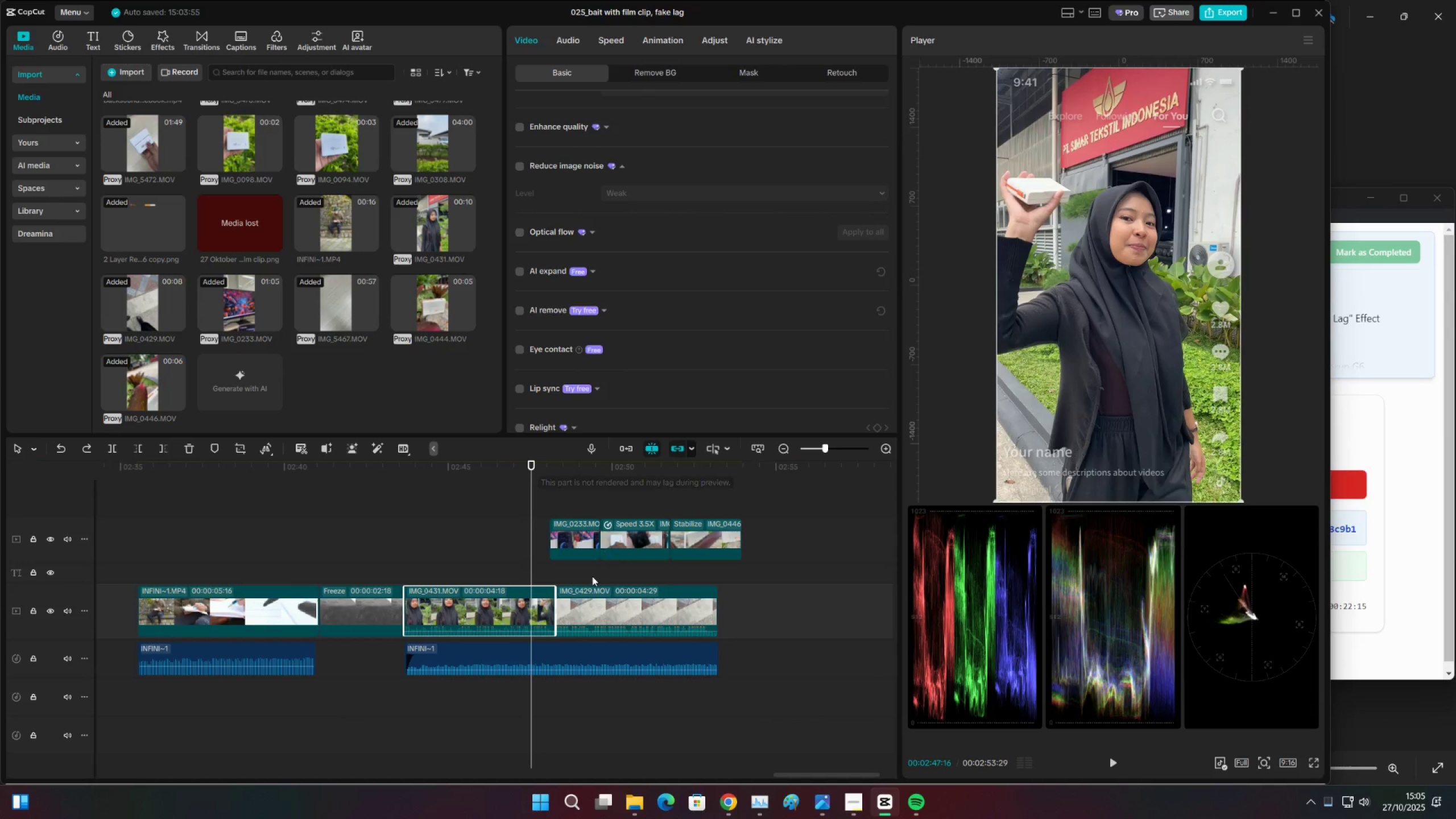 
right_click([513, 599])
 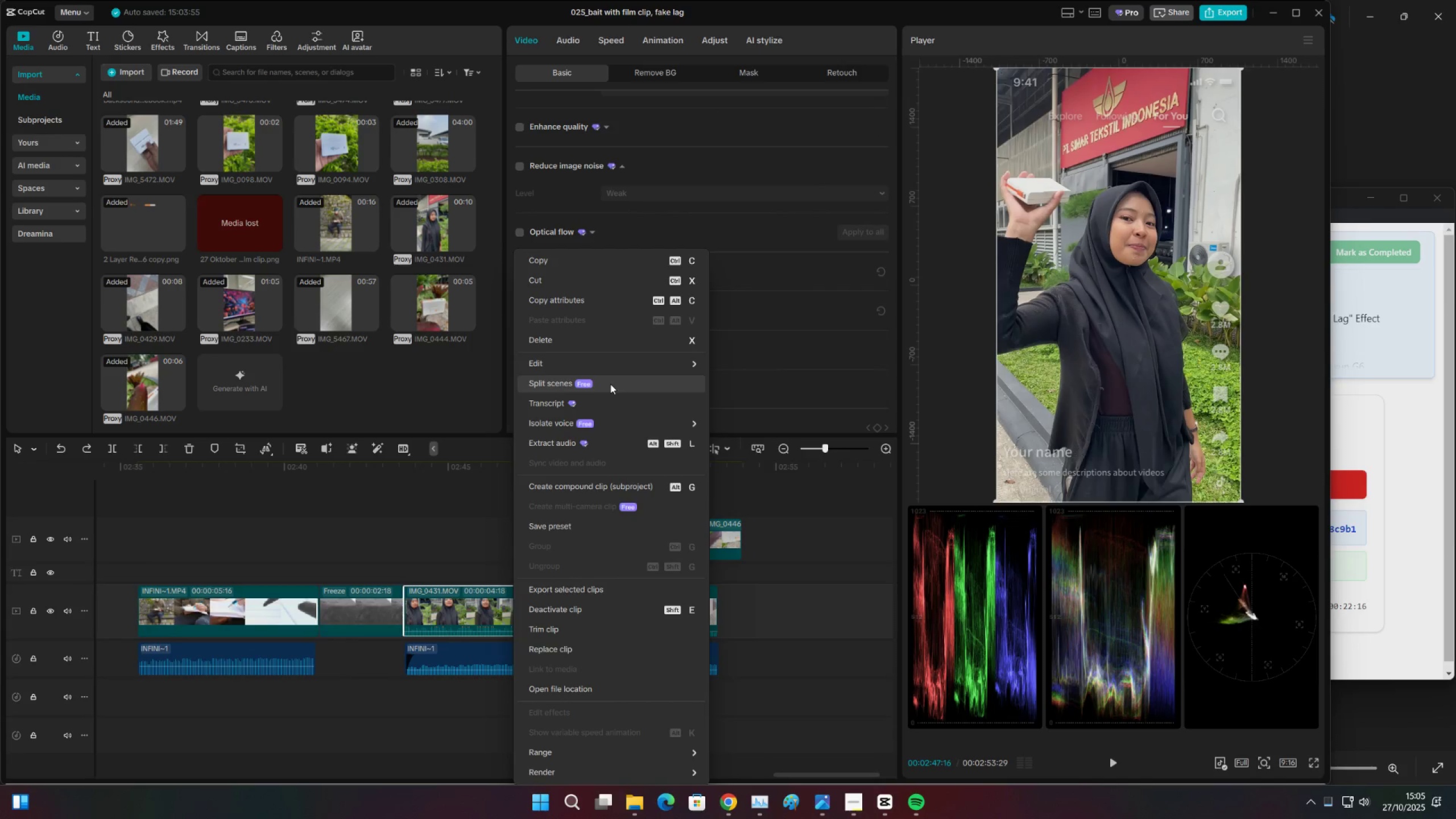 
left_click([613, 359])
 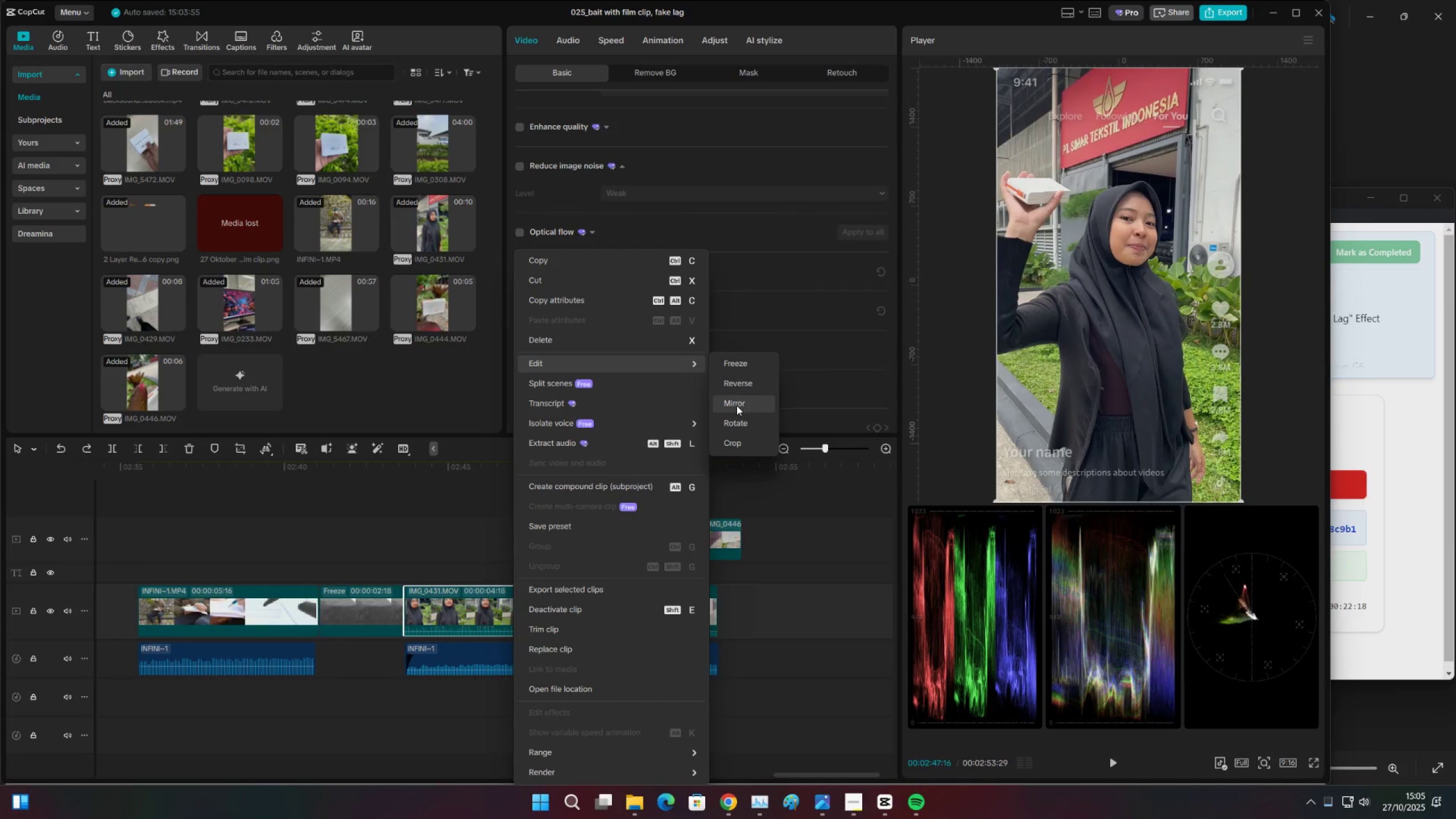 
left_click([737, 406])
 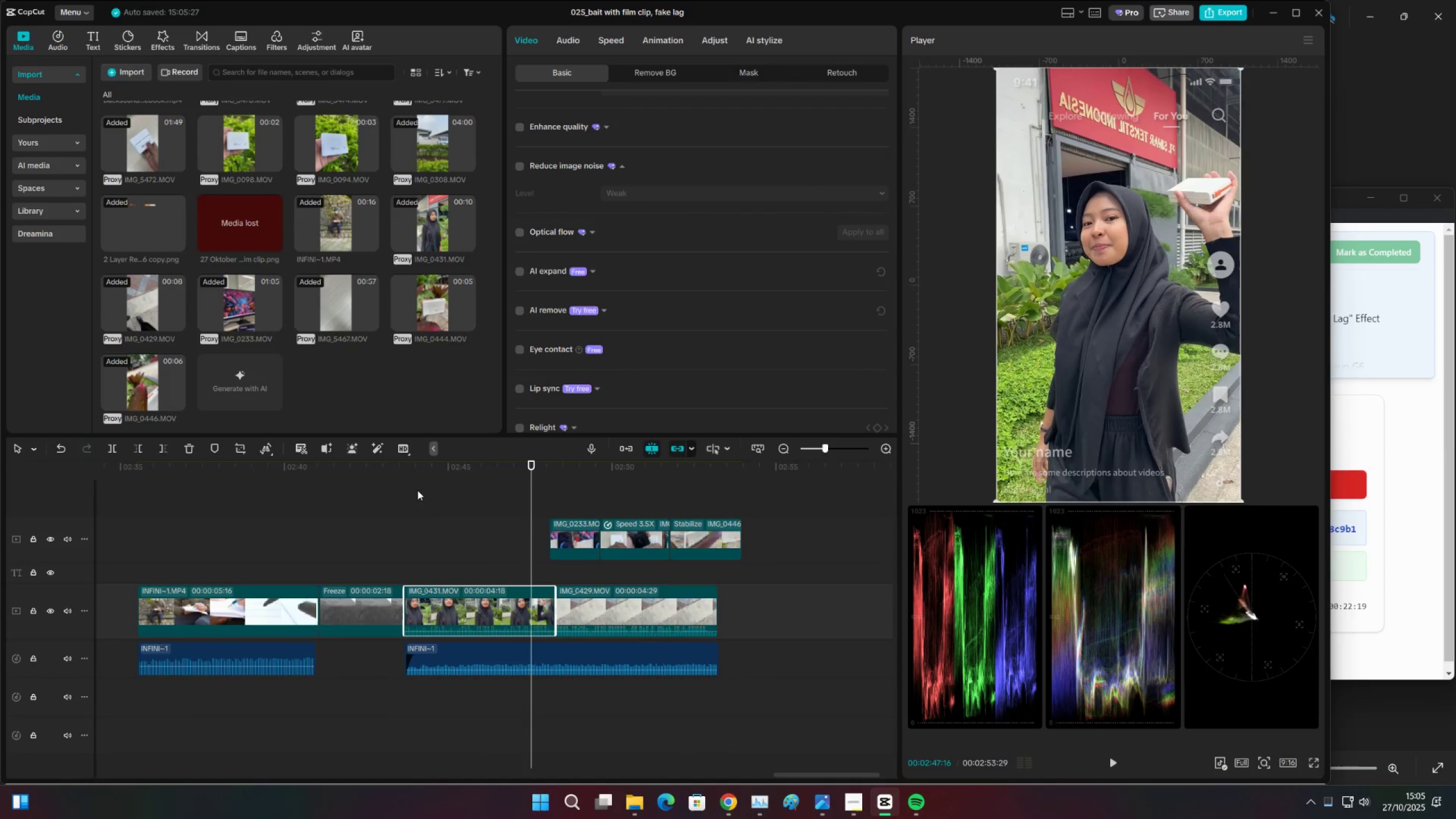 
left_click([406, 472])
 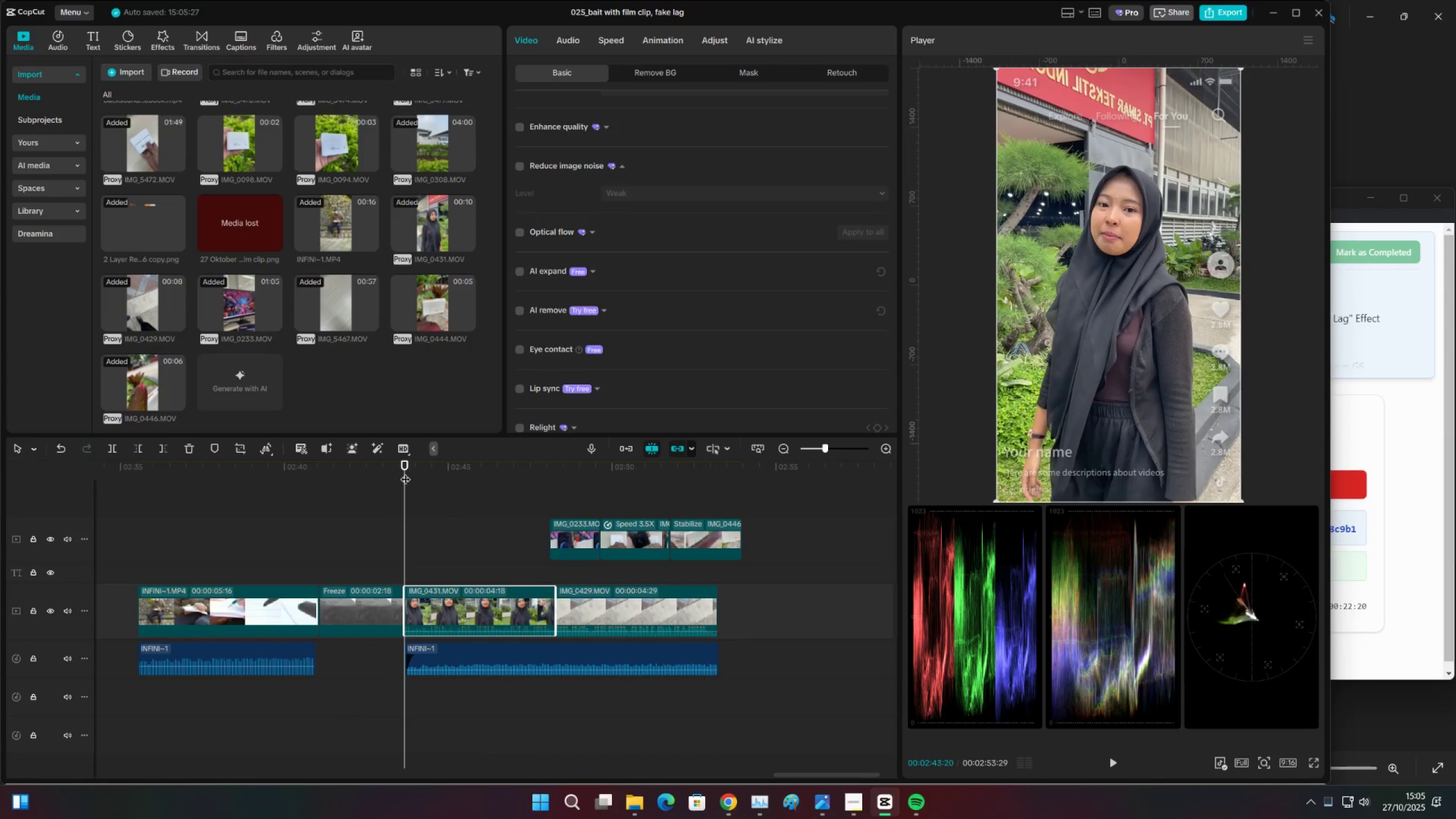 
key(Space)
 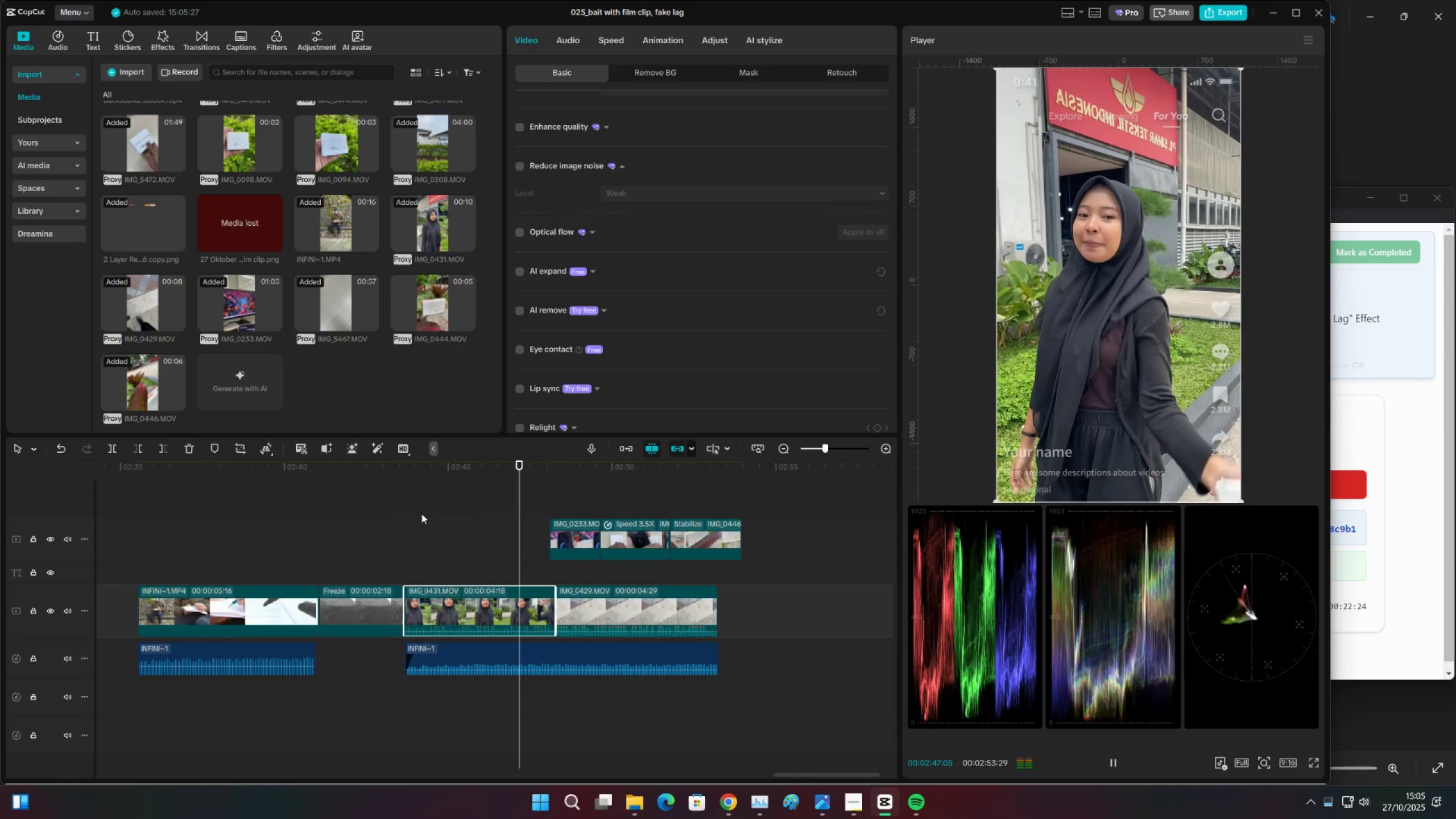 
key(Space)
 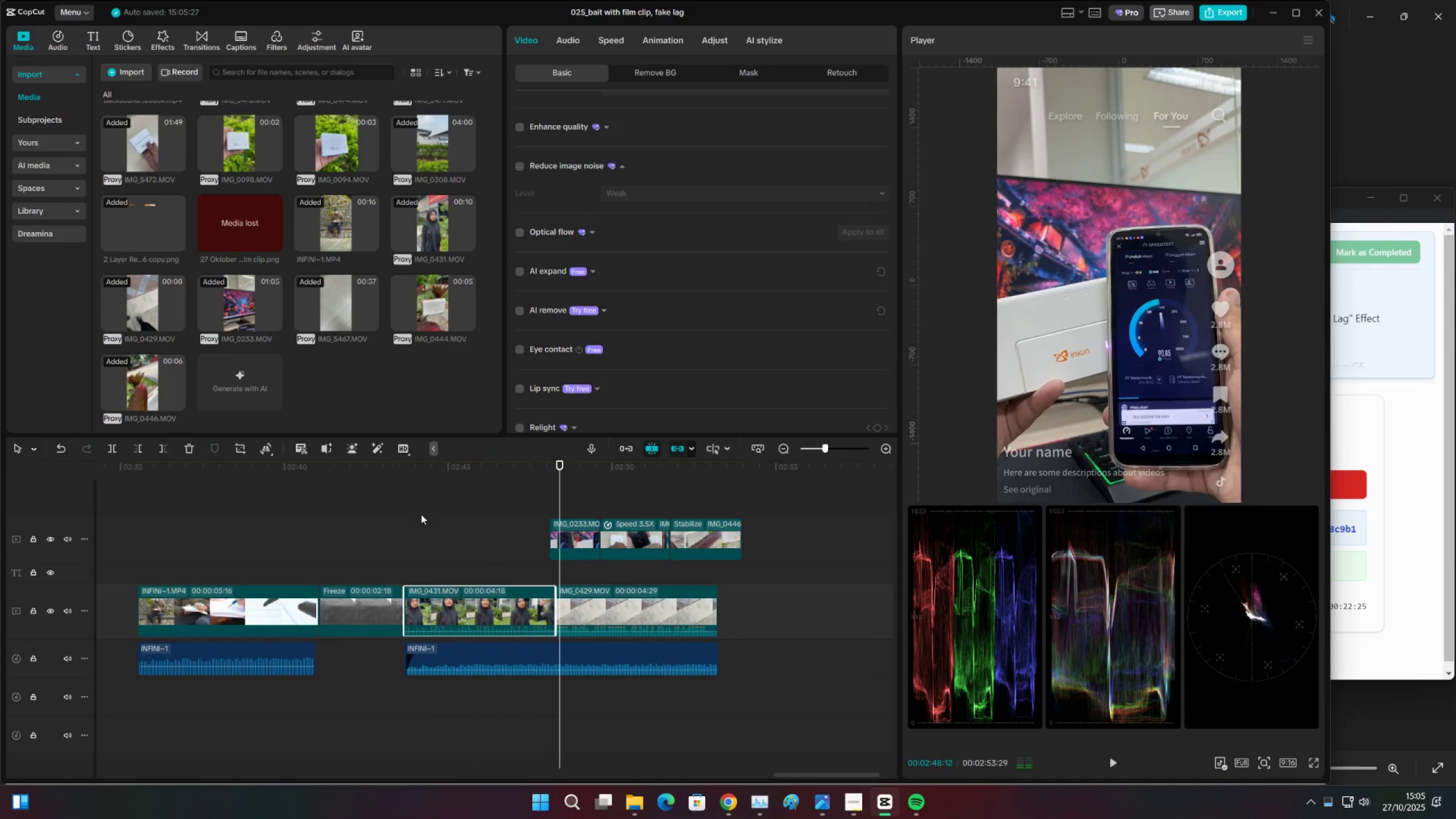 
key(Space)
 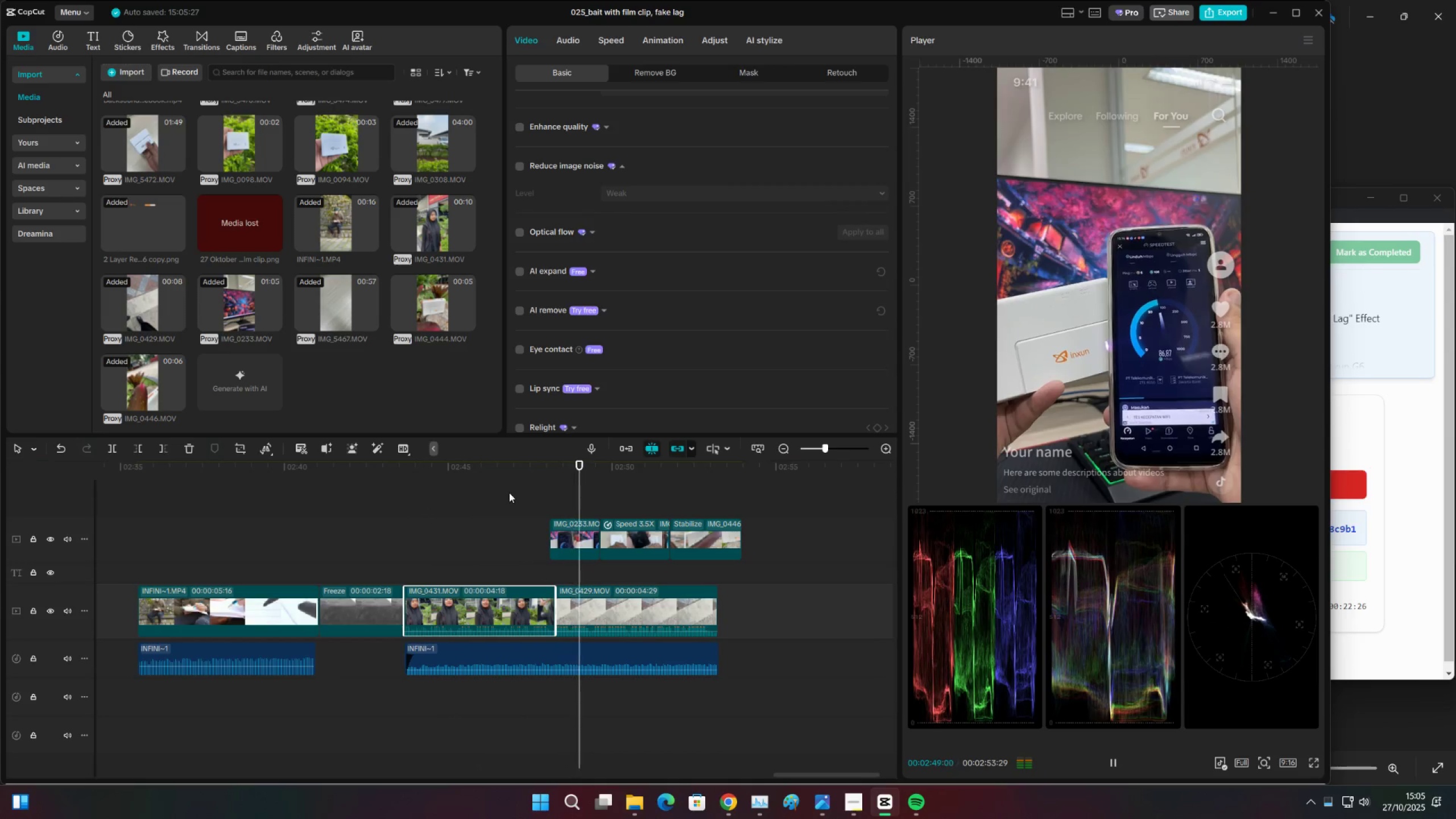 
left_click([509, 493])
 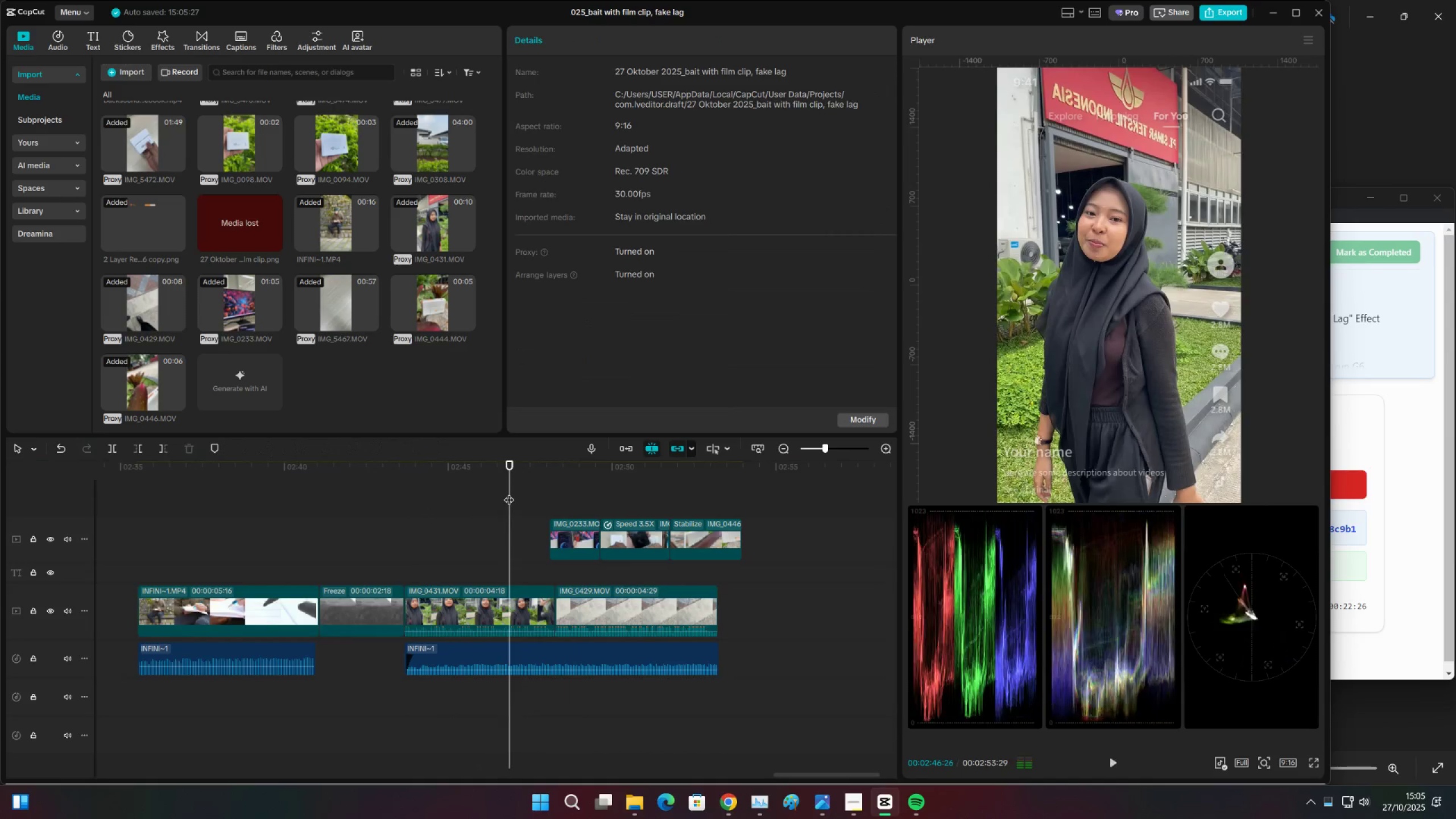 
key(Space)
 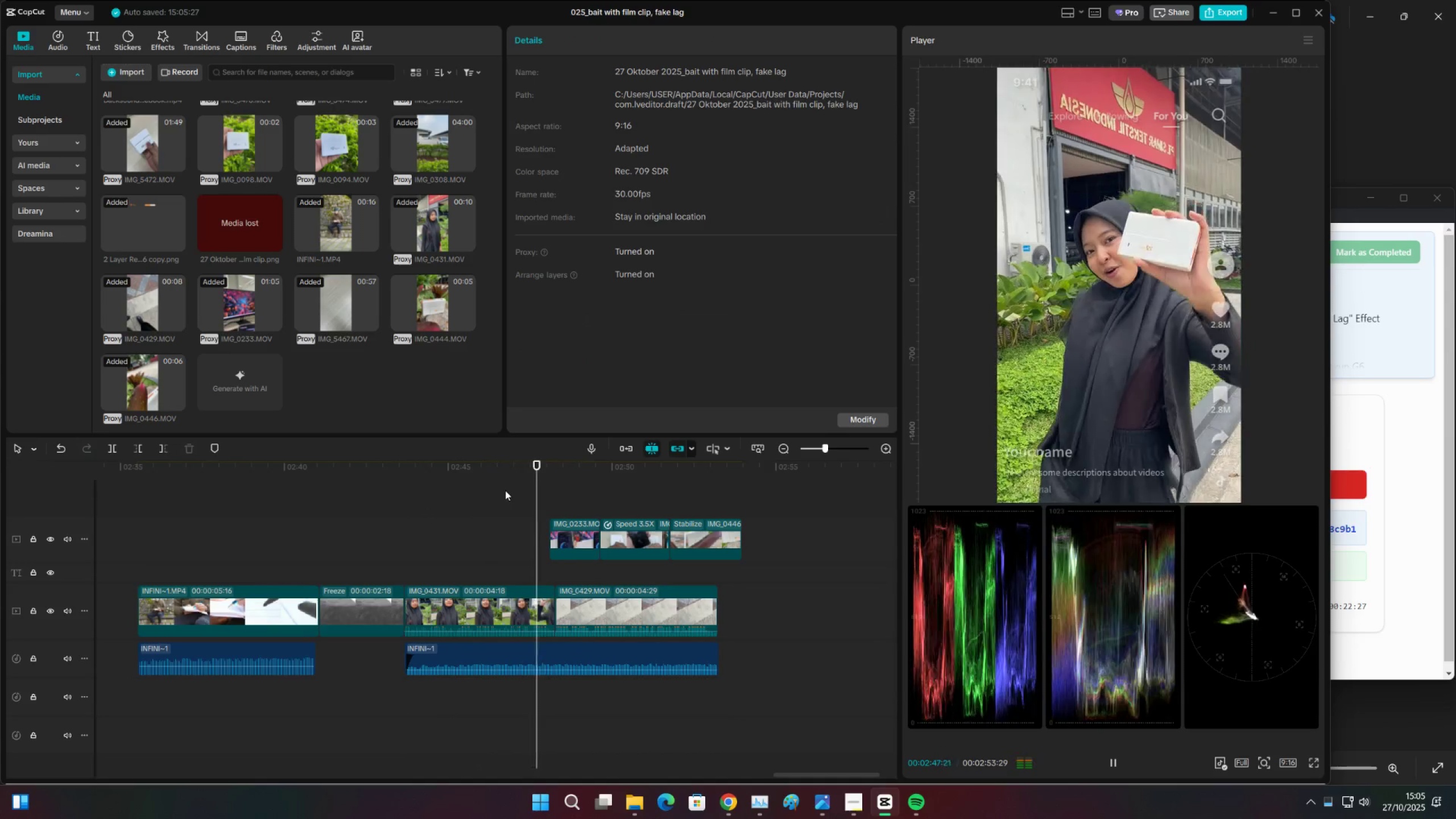 
key(Space)
 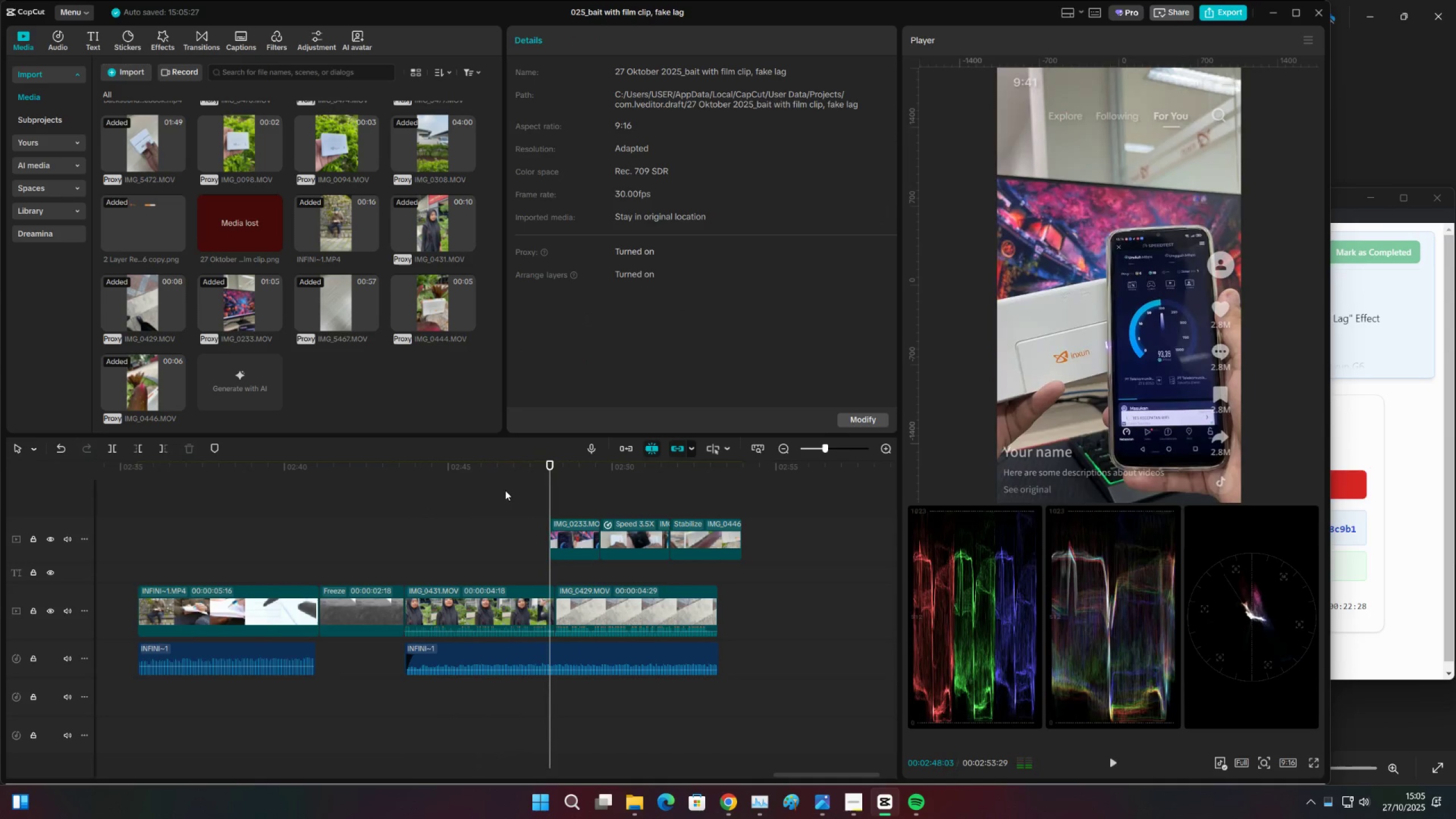 
key(Space)
 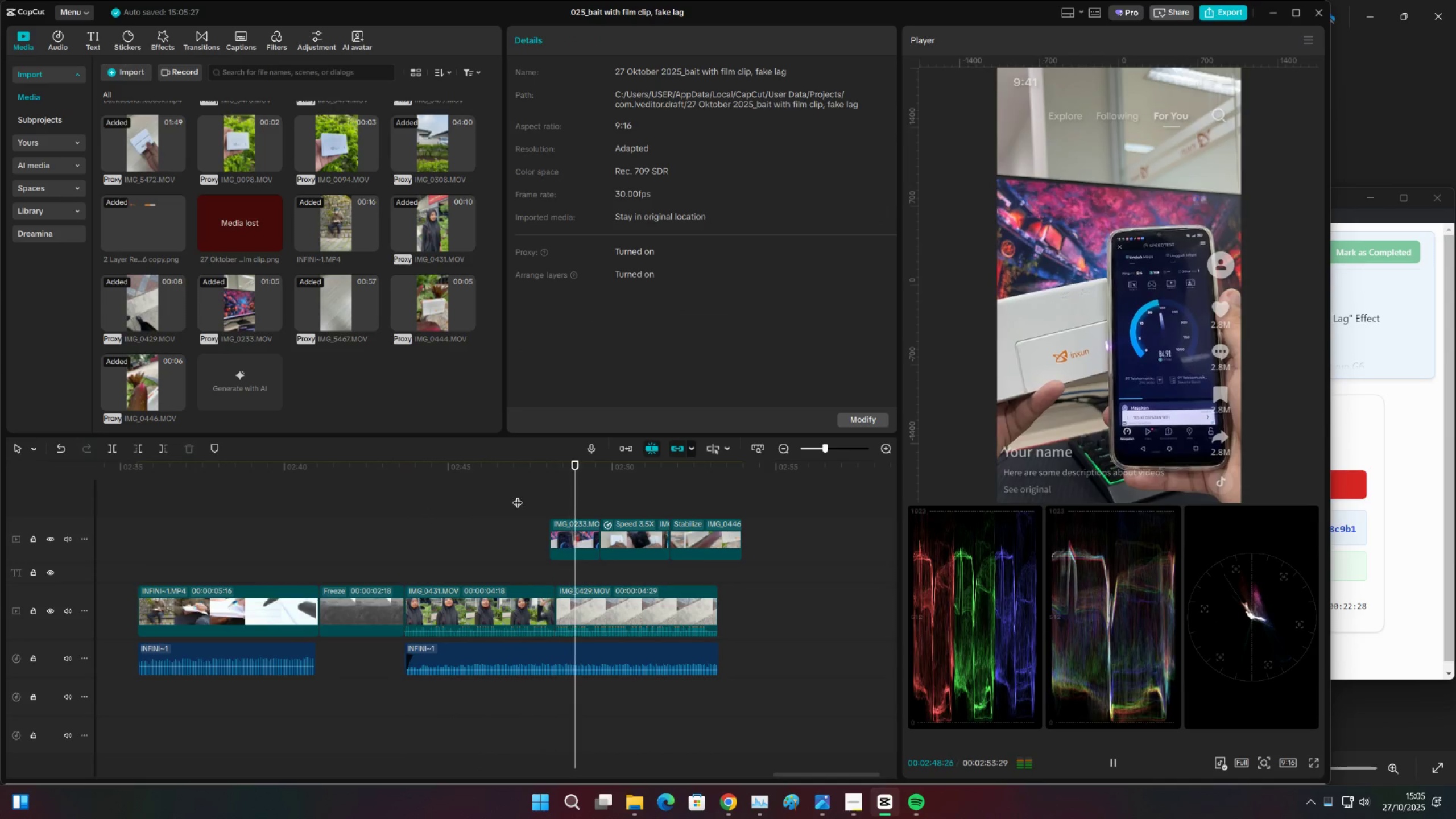 
double_click([424, 507])
 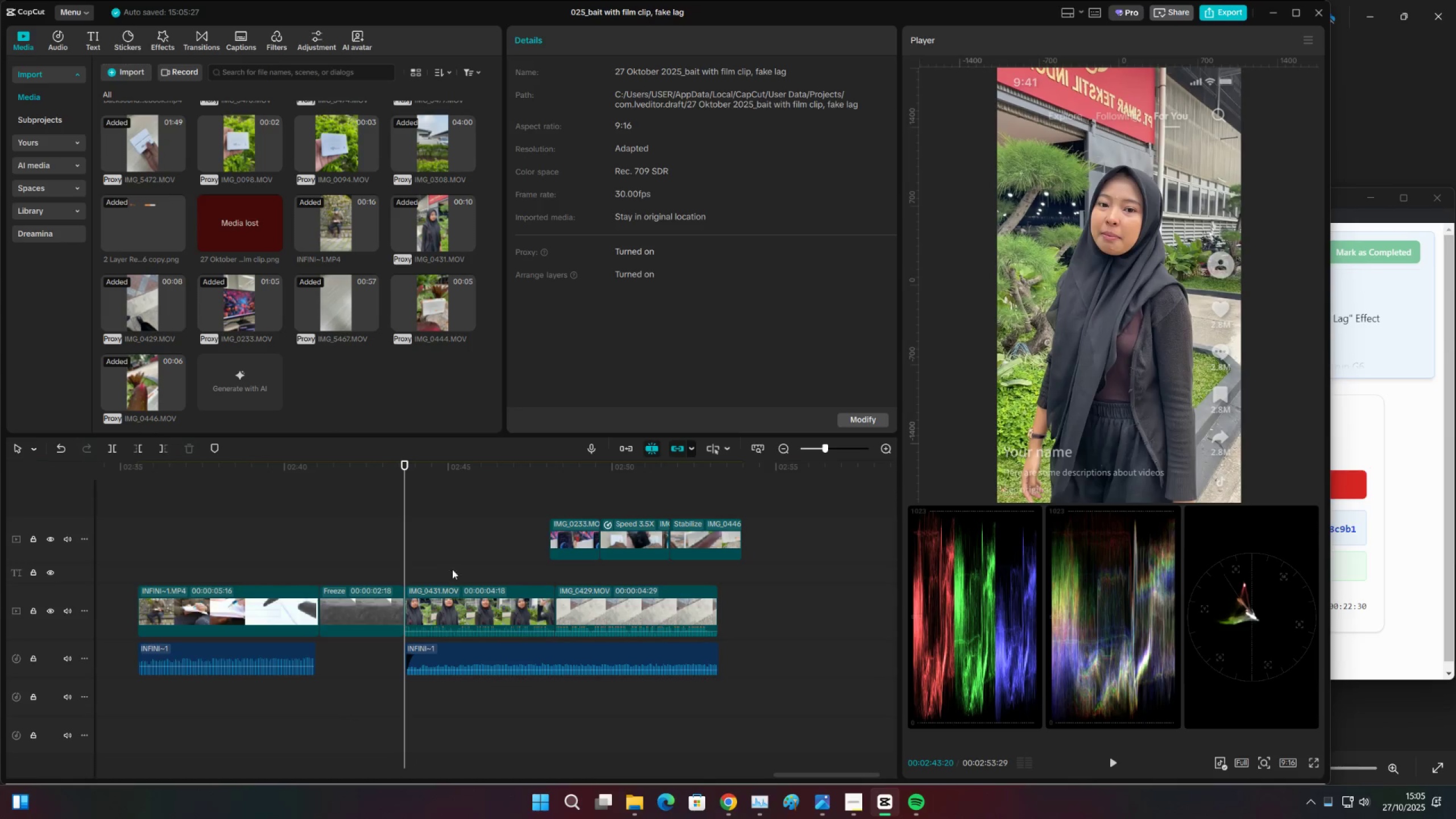 
left_click_drag(start_coordinate=[506, 475], to_coordinate=[519, 475])
 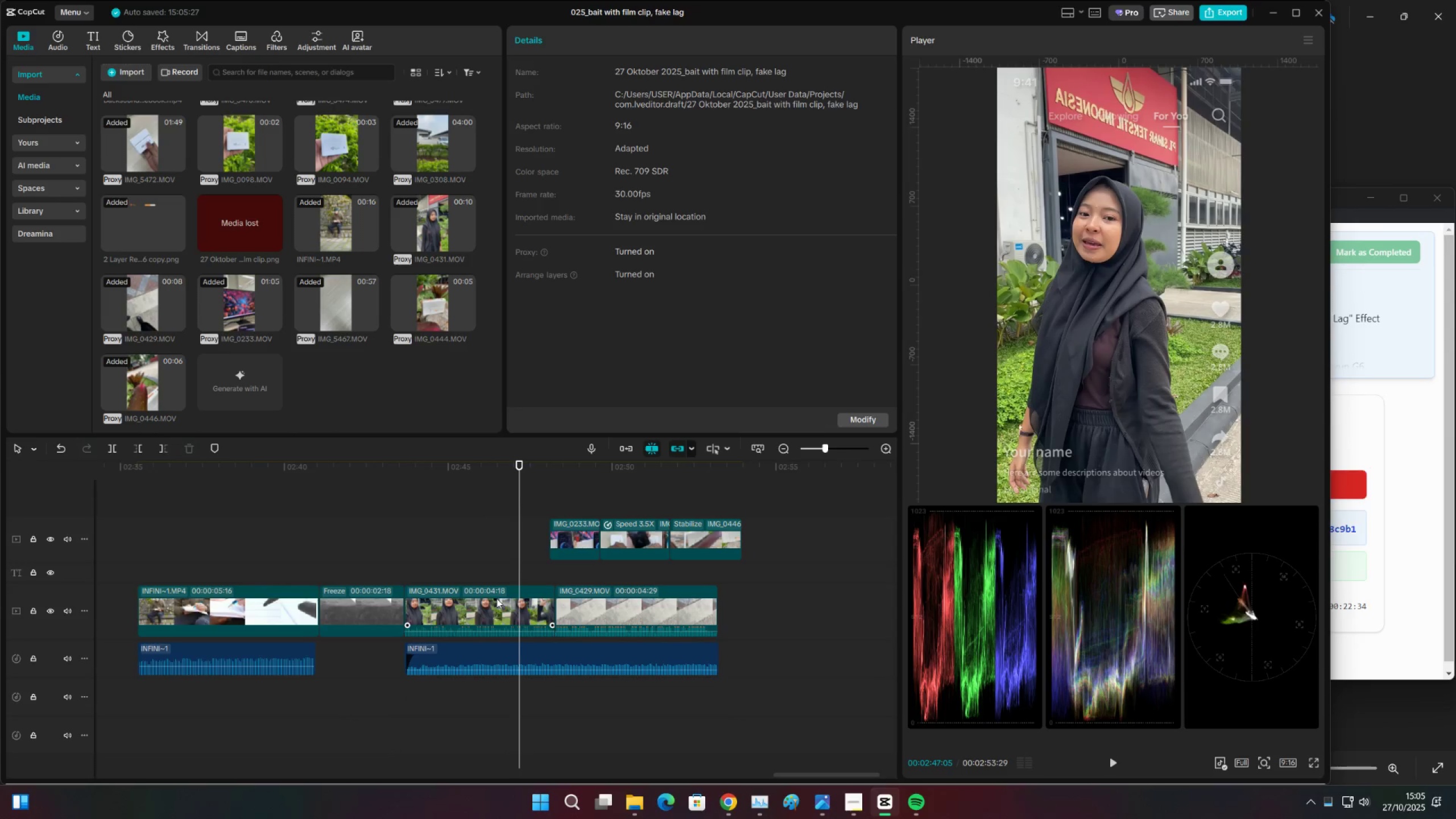 
left_click([497, 598])
 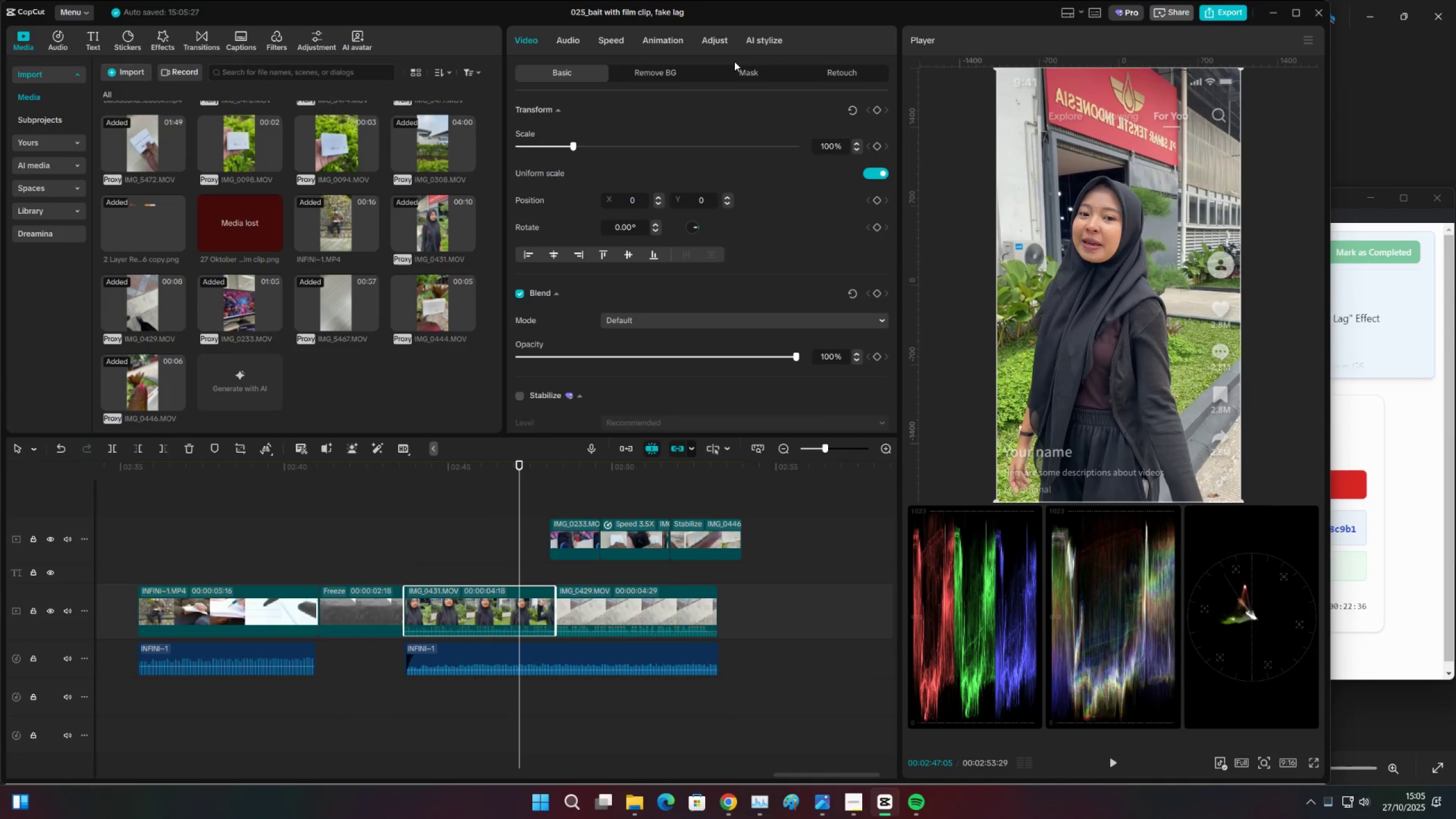 
double_click([841, 76])
 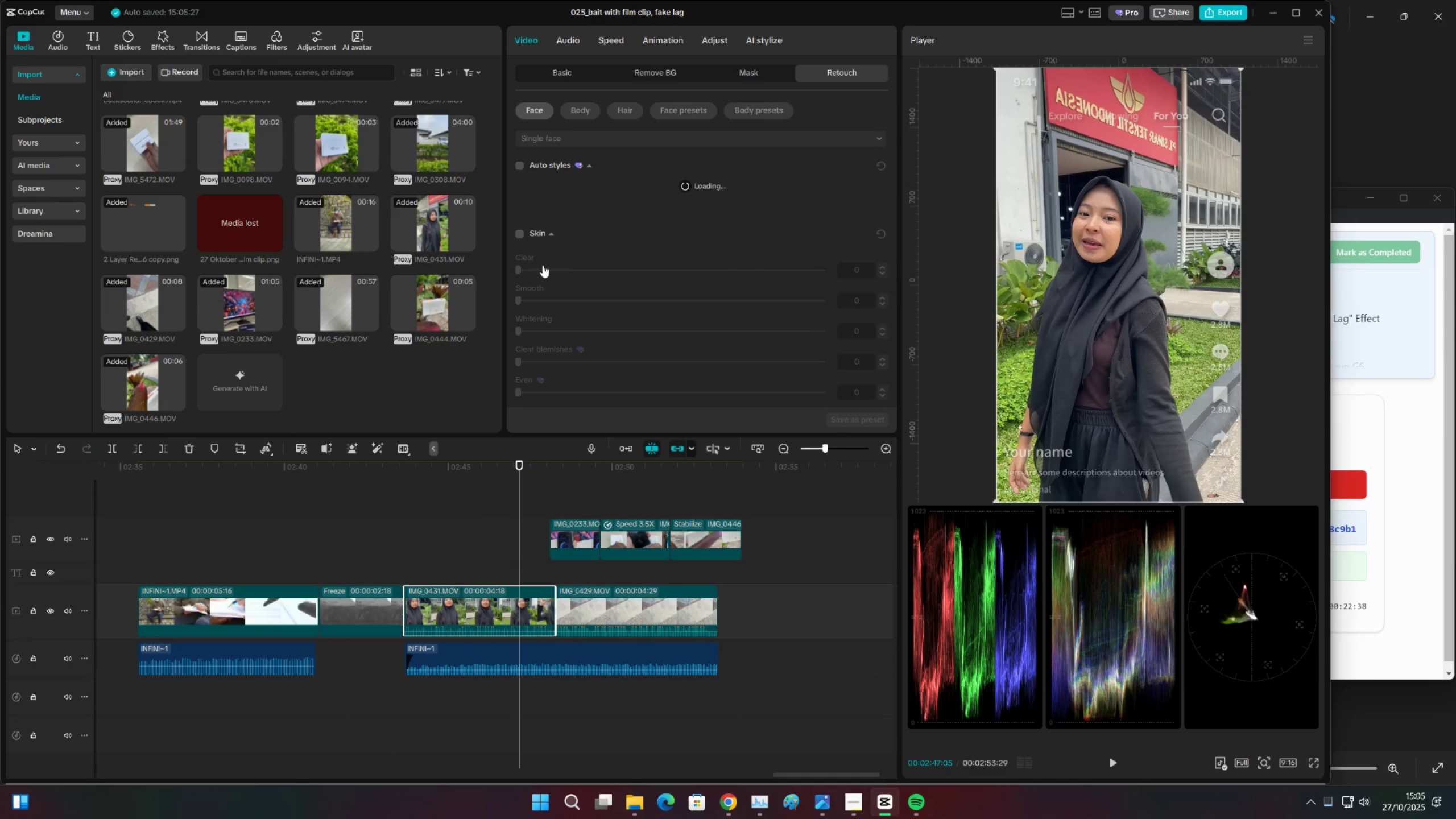 
scroll: coordinate [566, 326], scroll_direction: down, amount: 2.0
 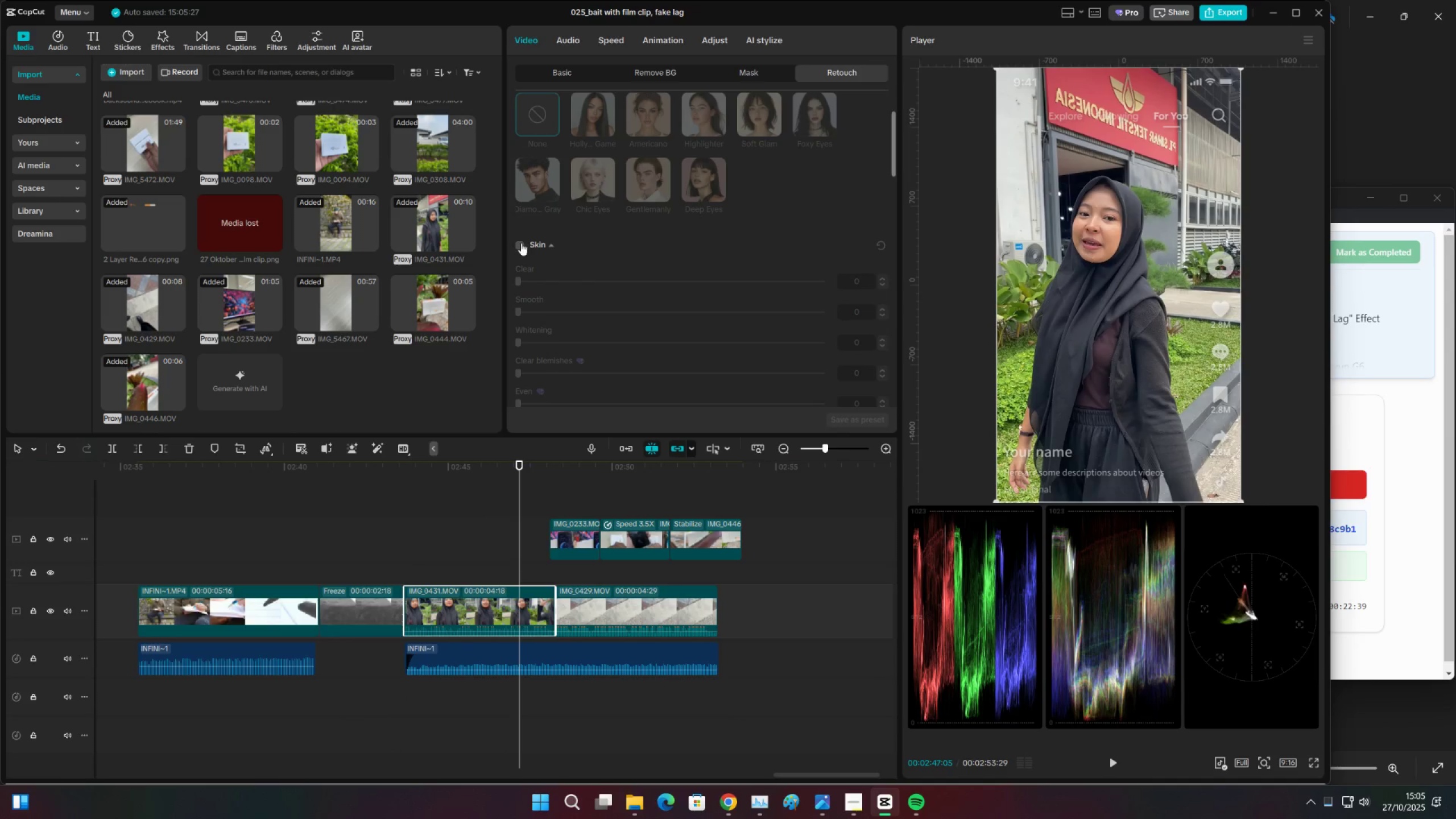 
left_click([516, 244])
 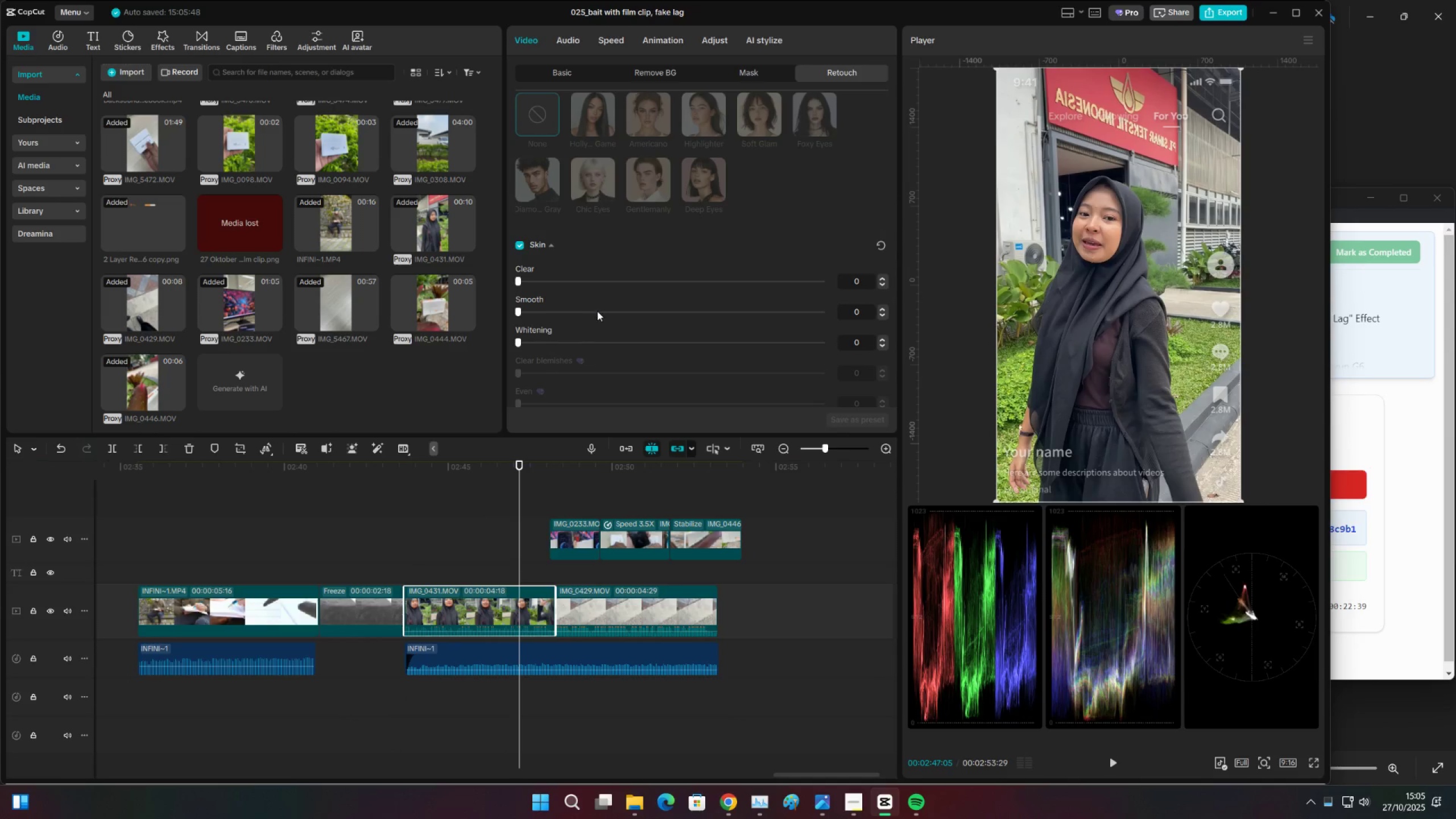 
left_click_drag(start_coordinate=[597, 311], to_coordinate=[752, 303])
 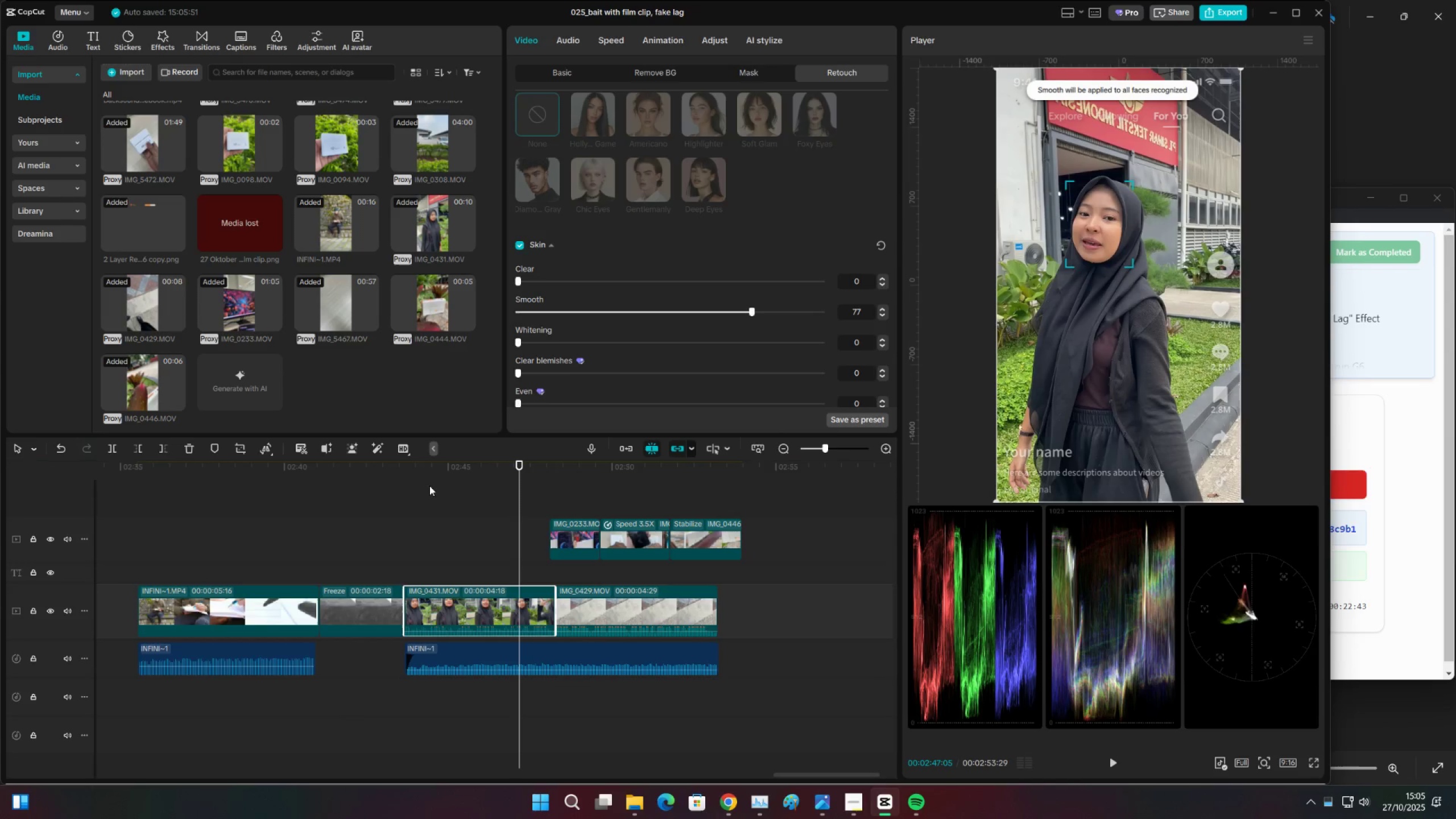 
left_click_drag(start_coordinate=[418, 474], to_coordinate=[406, 474])
 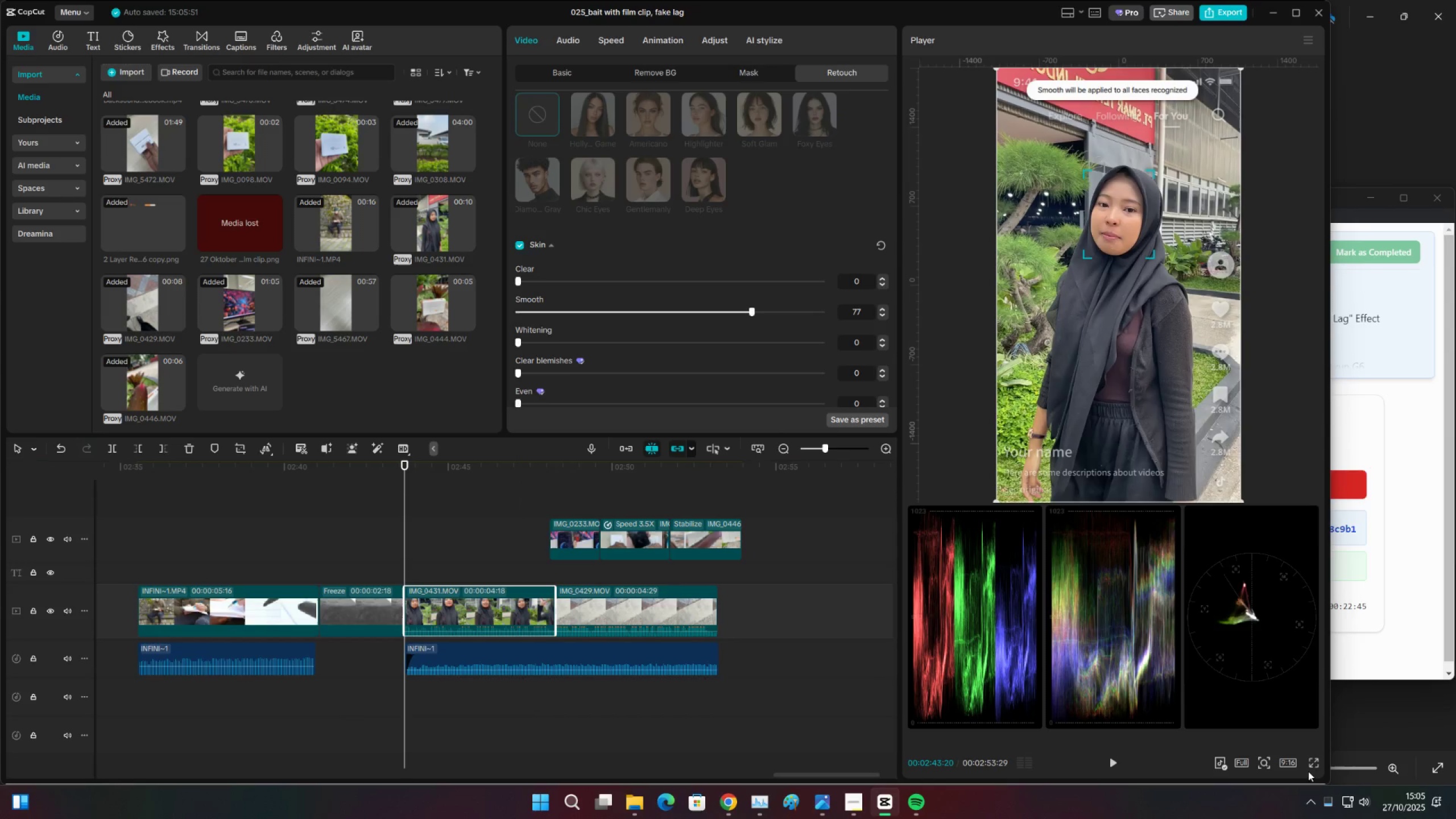 
left_click([1314, 767])
 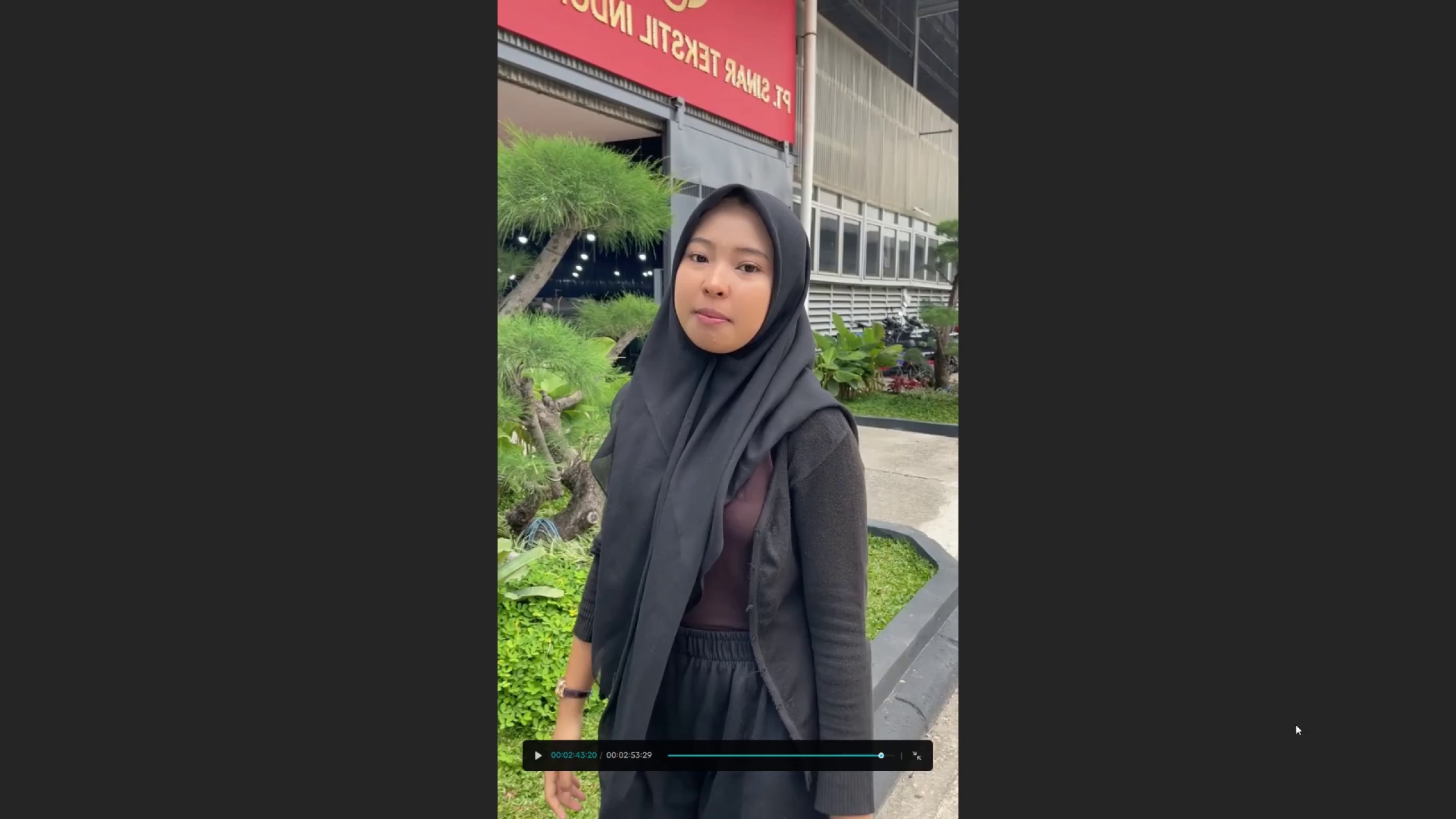 
key(Space)
 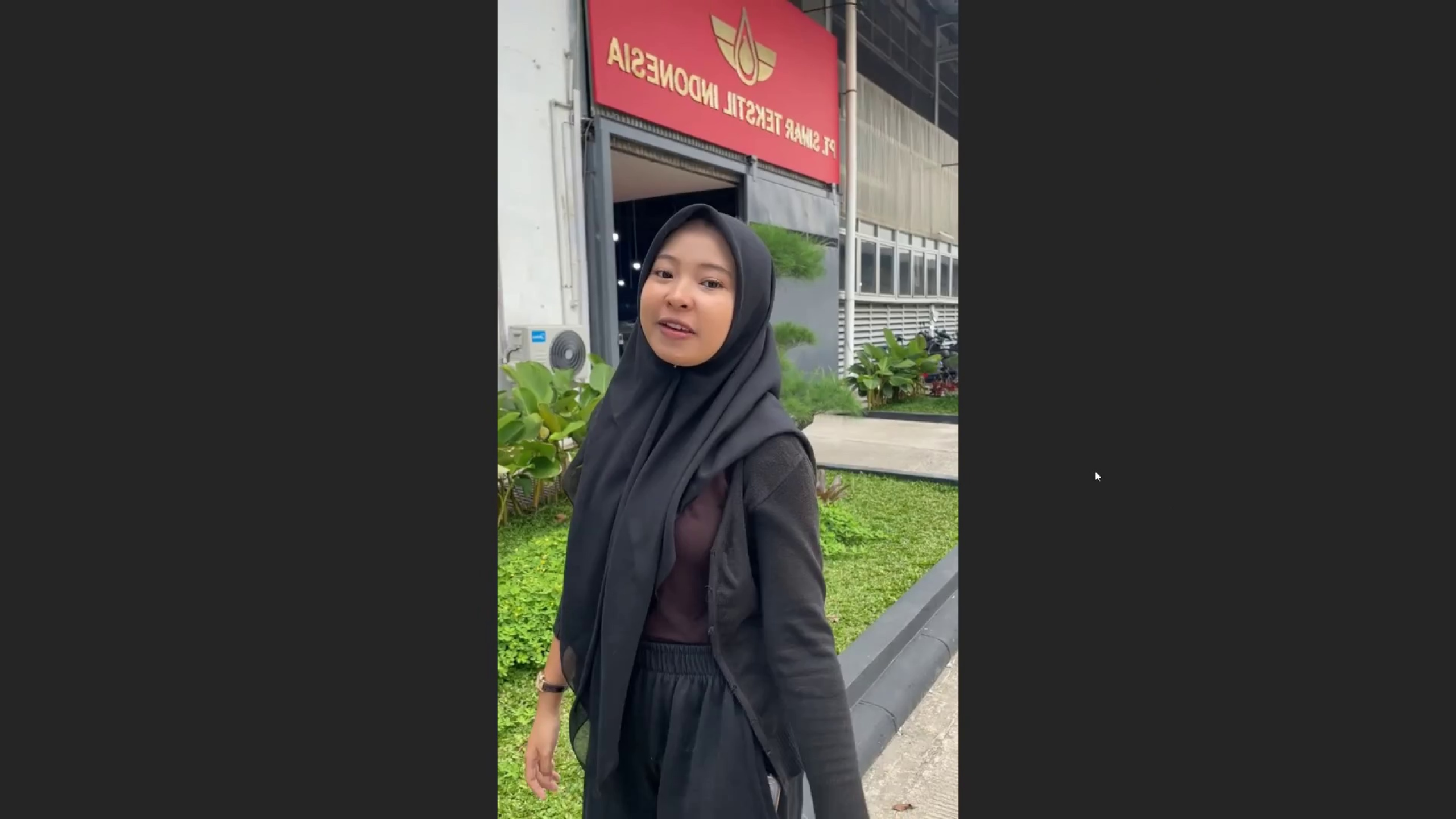 
key(Space)
 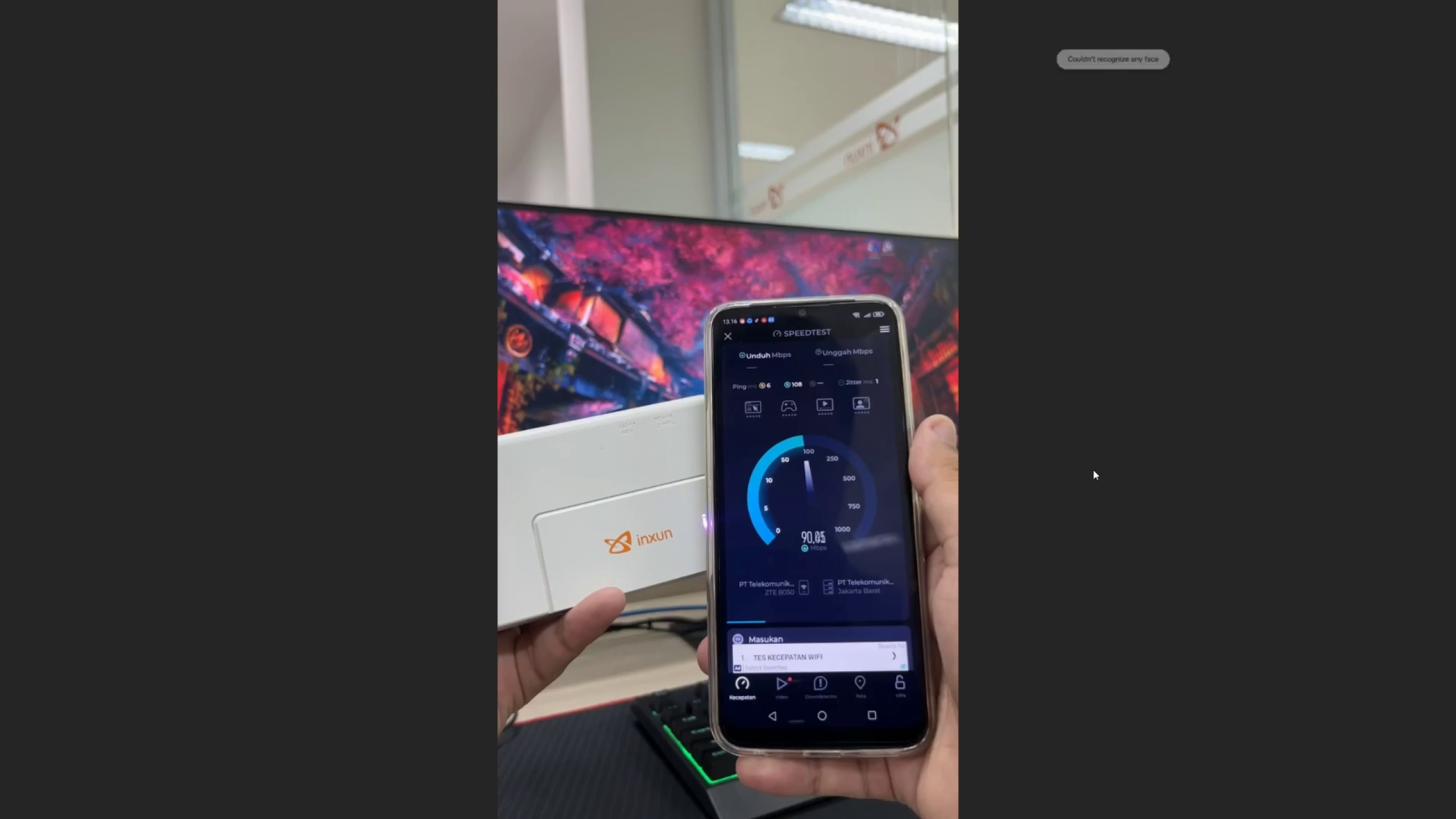 
key(Space)
 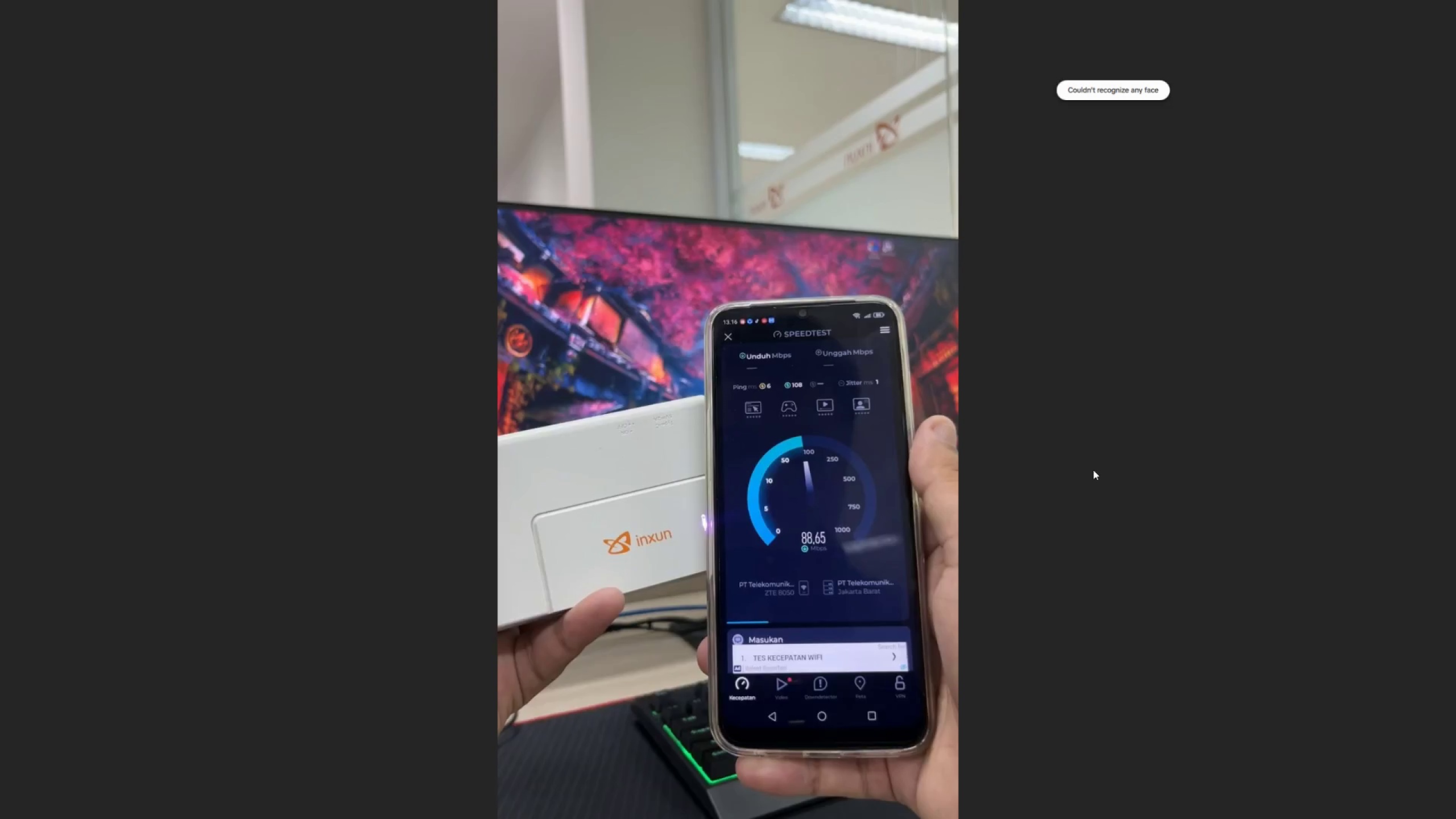 
key(Backquote)
 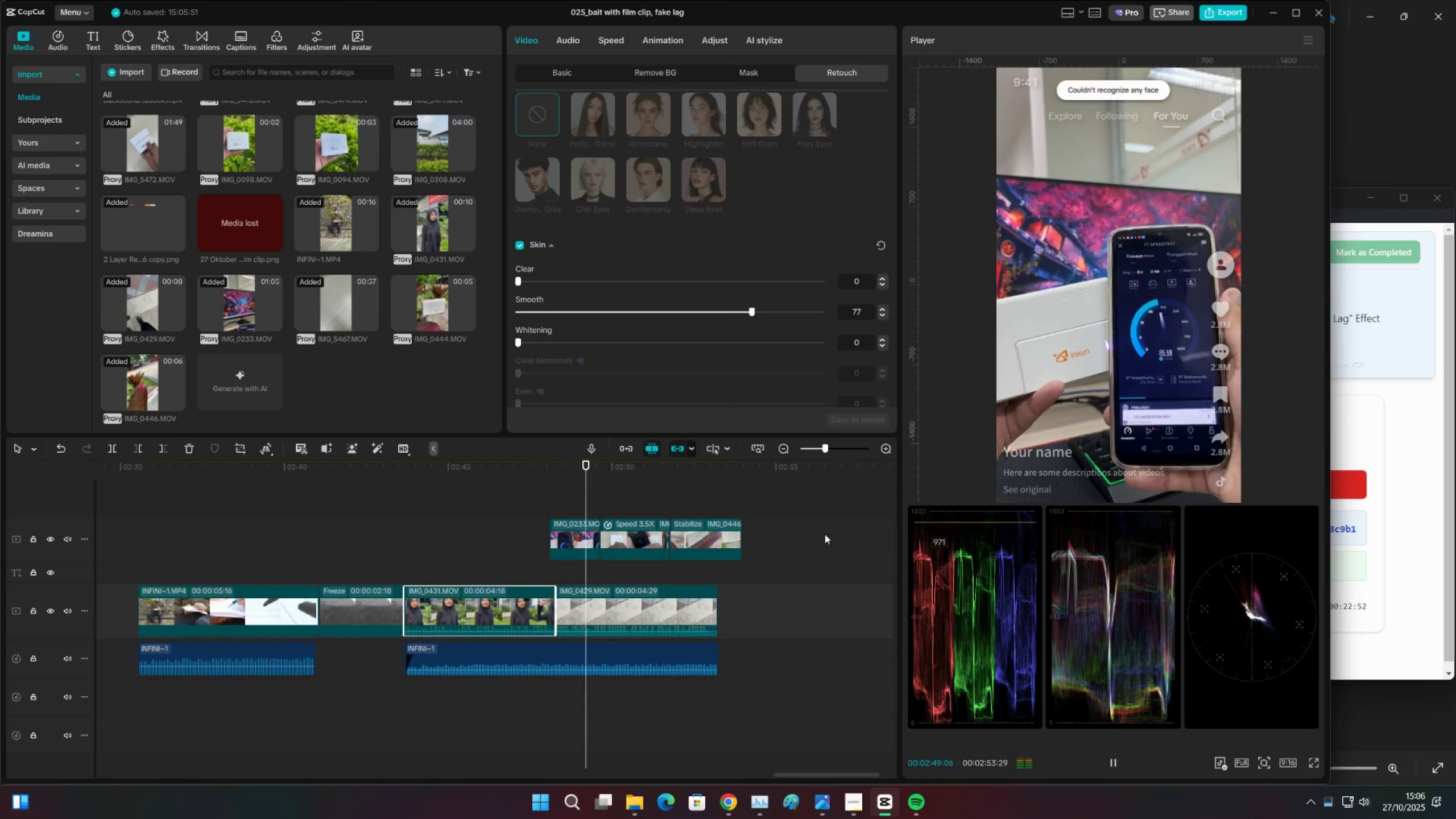 
key(Escape)
 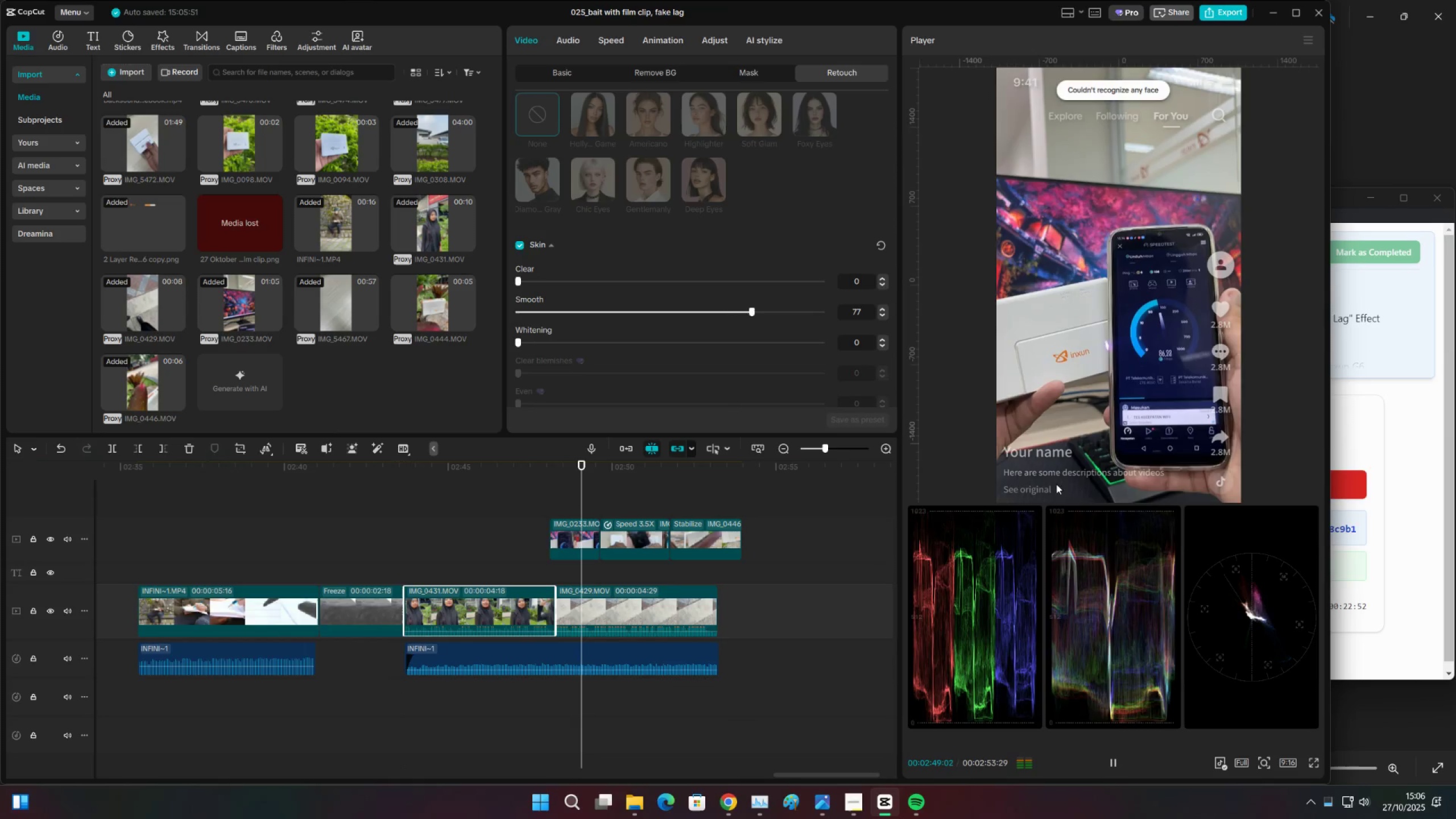 
key(Space)
 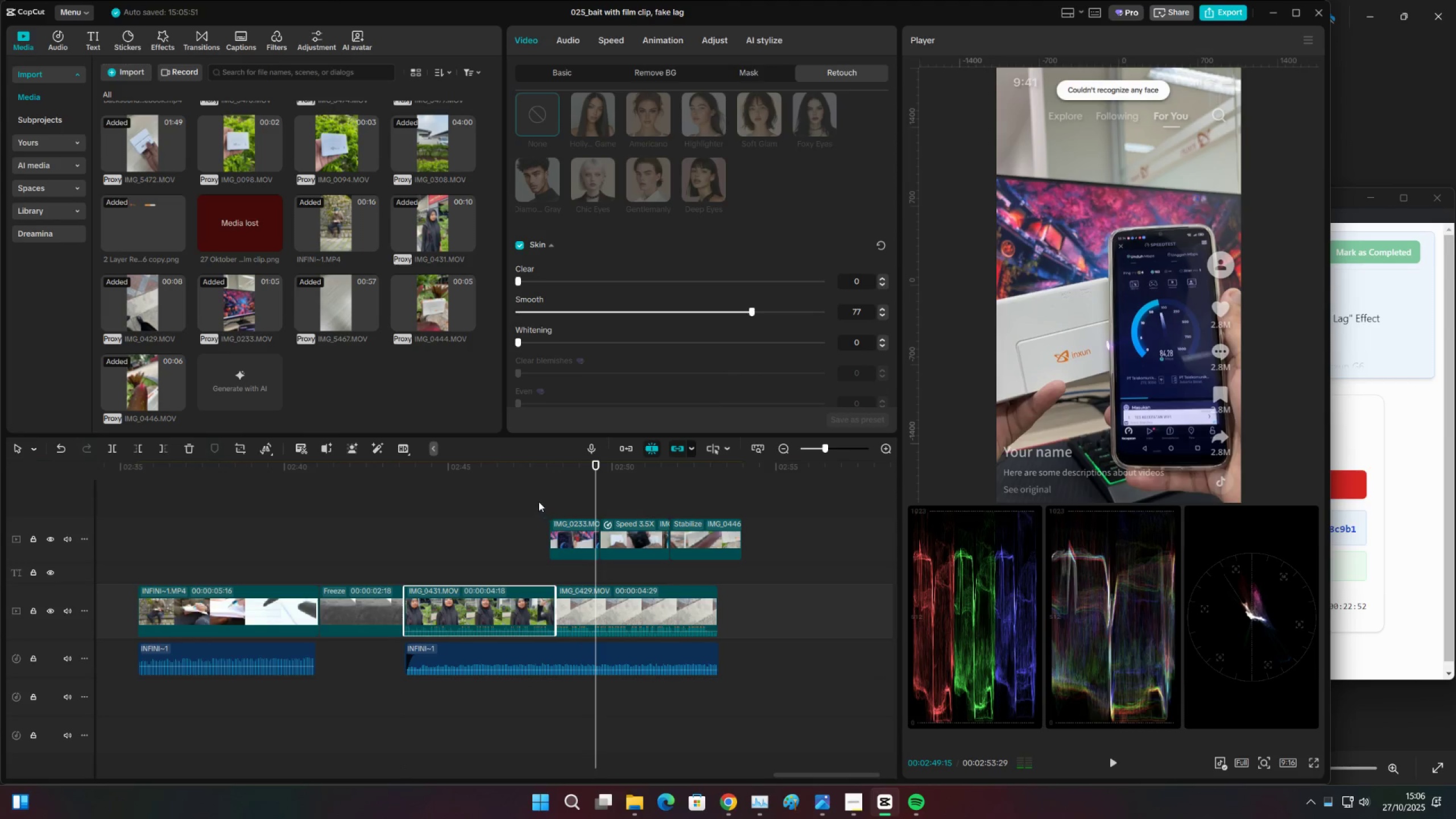 
left_click([539, 502])
 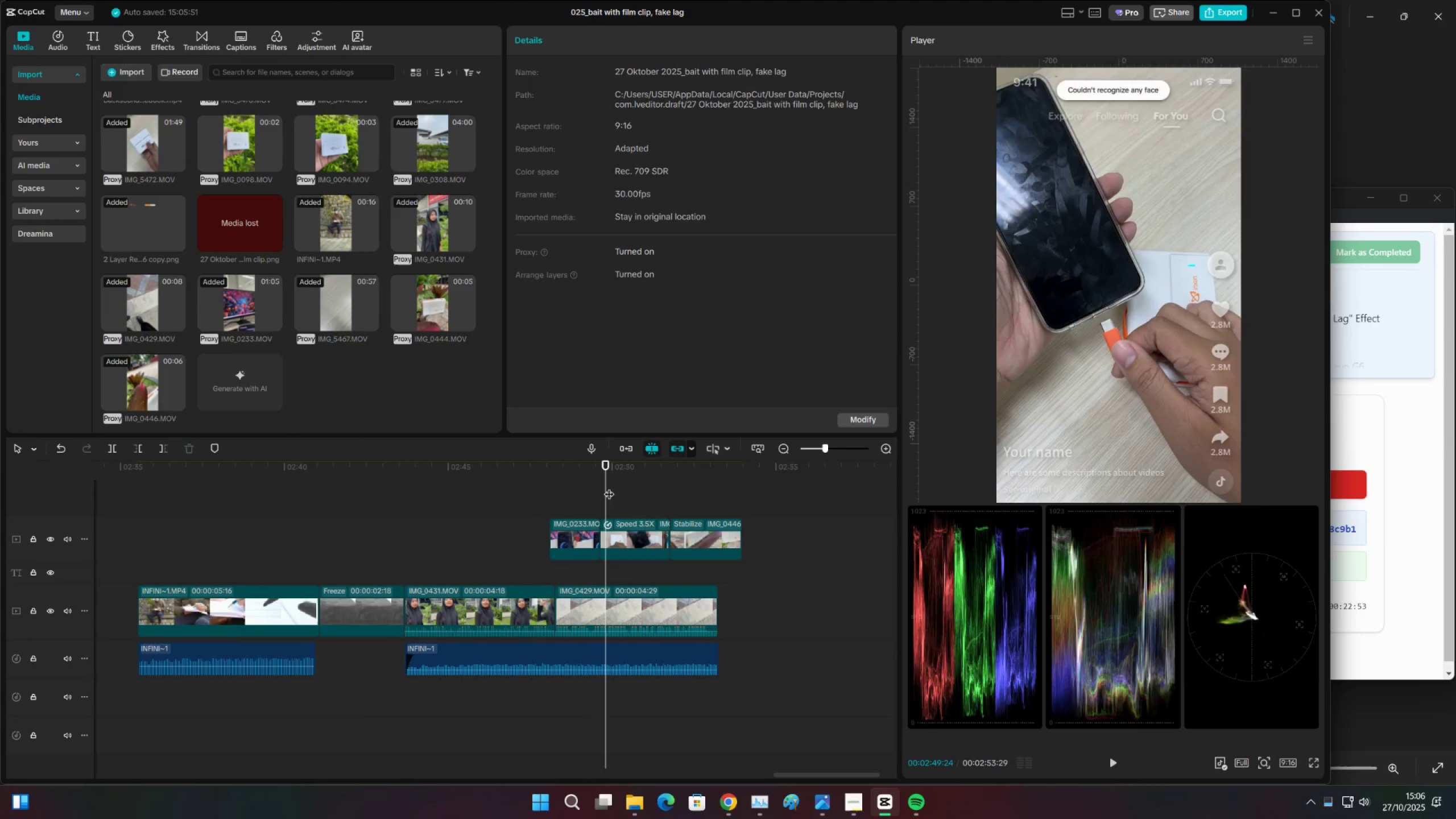 
left_click_drag(start_coordinate=[643, 480], to_coordinate=[647, 479])
 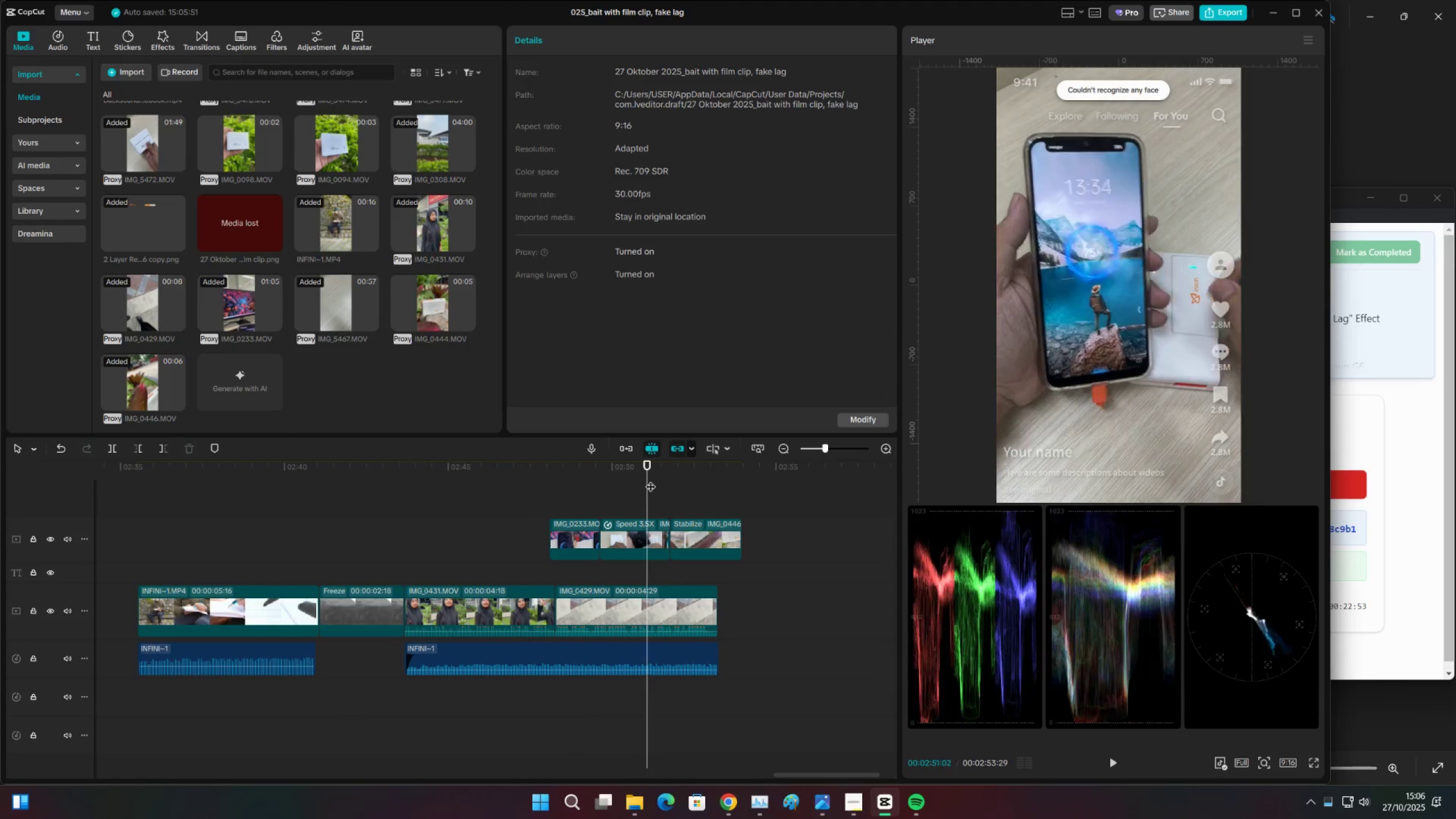 
triple_click([651, 479])
 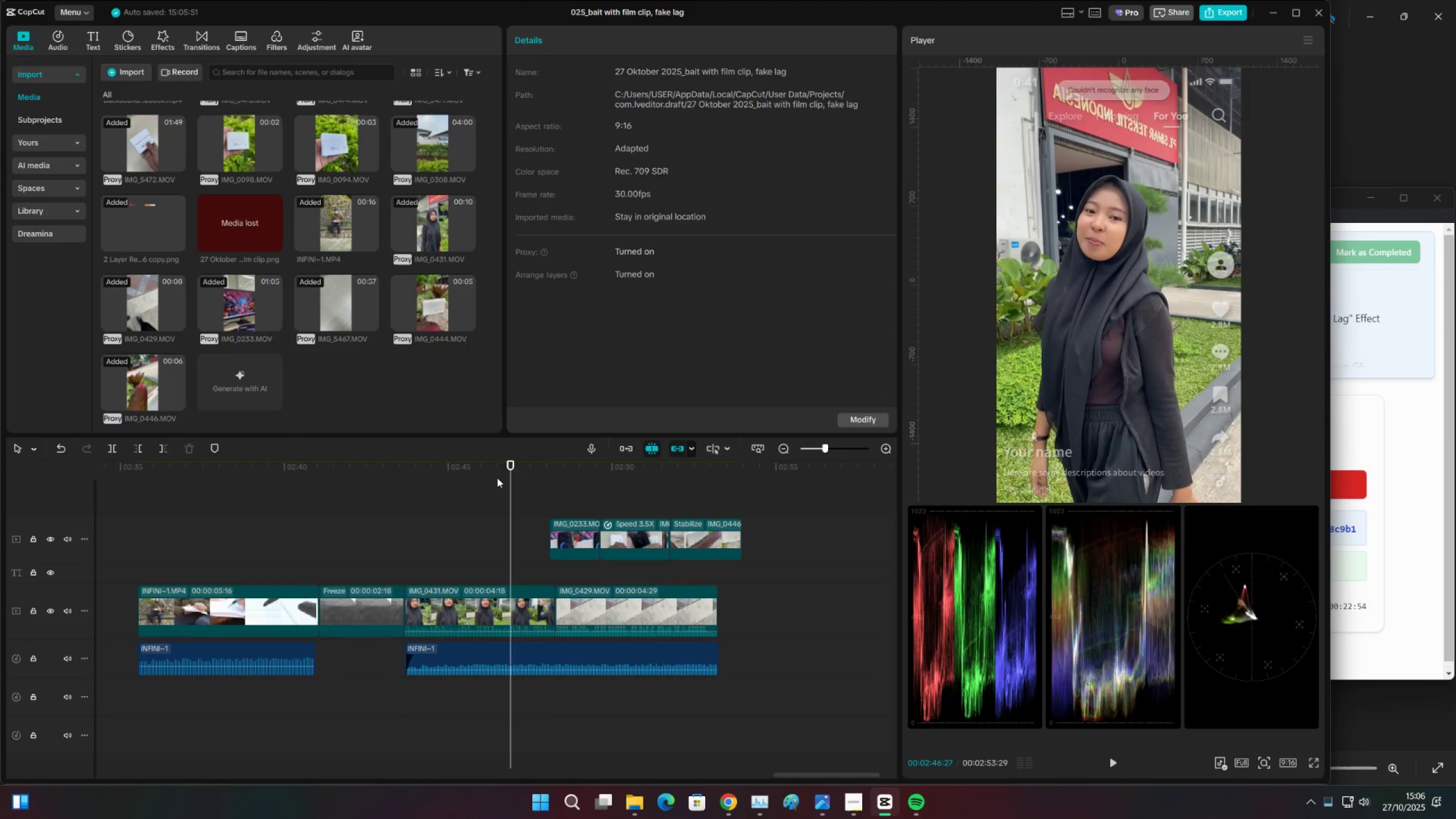 
triple_click([497, 478])
 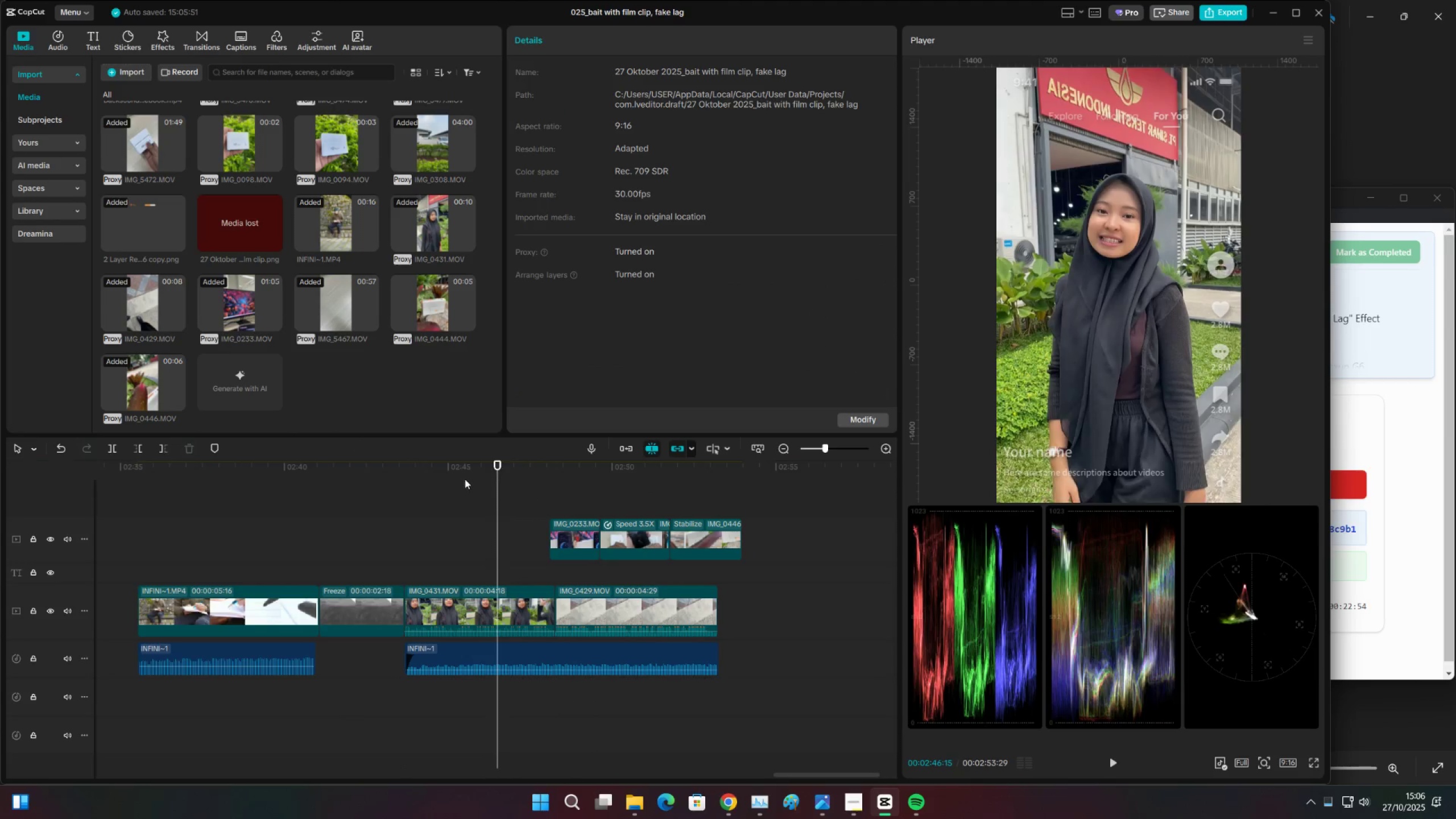 
triple_click([465, 479])
 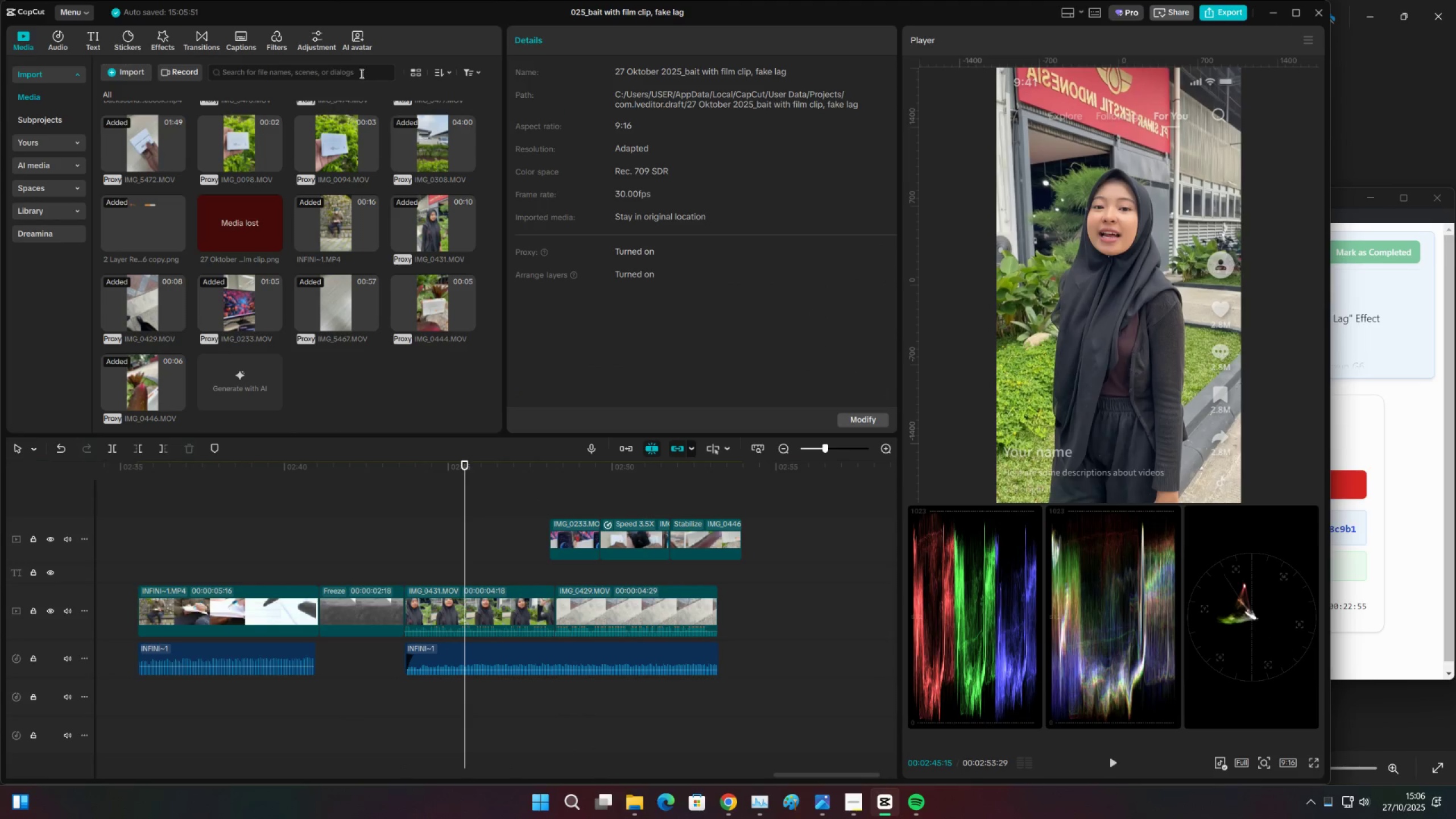 
left_click([319, 42])
 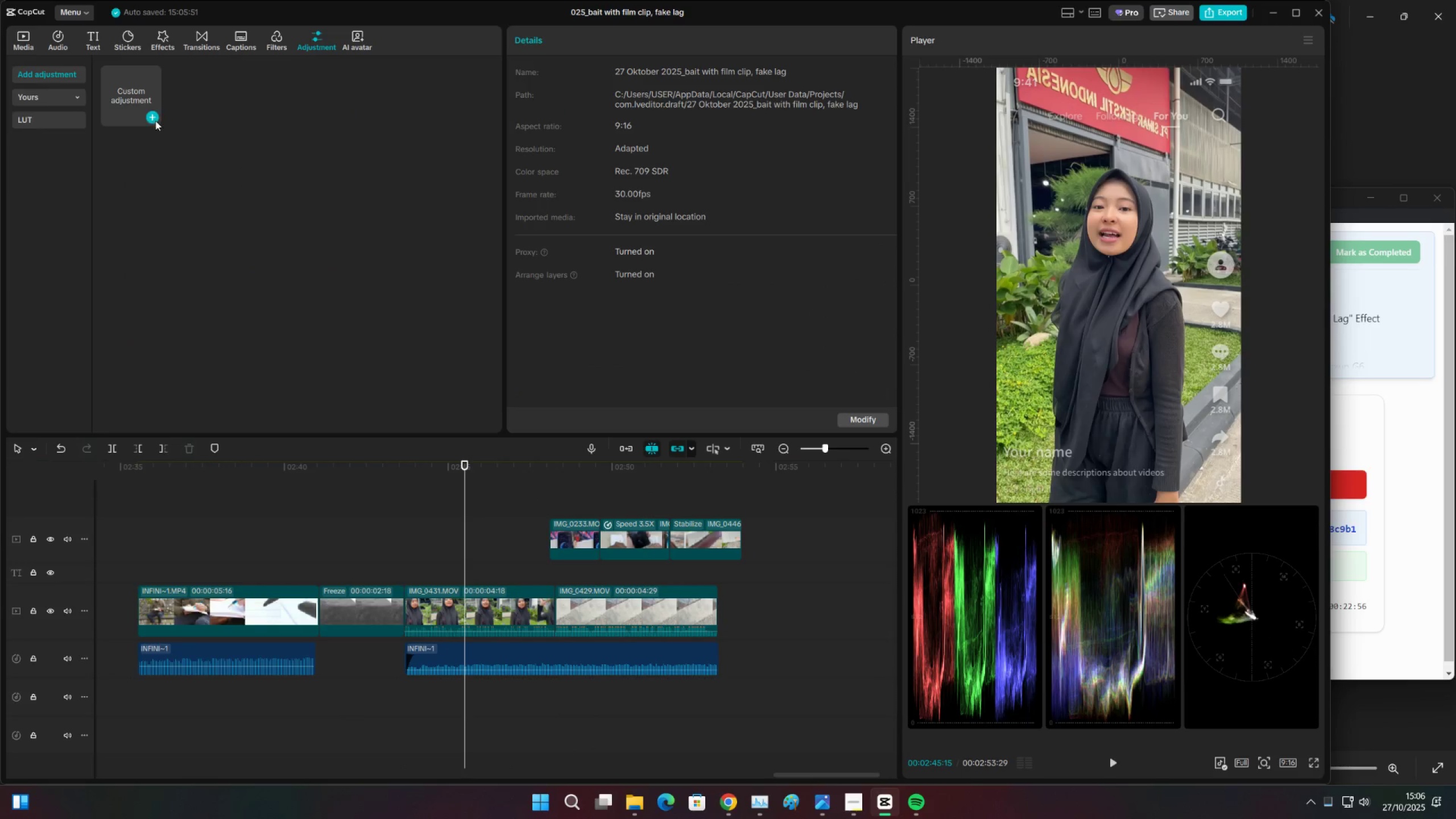 
left_click([154, 121])
 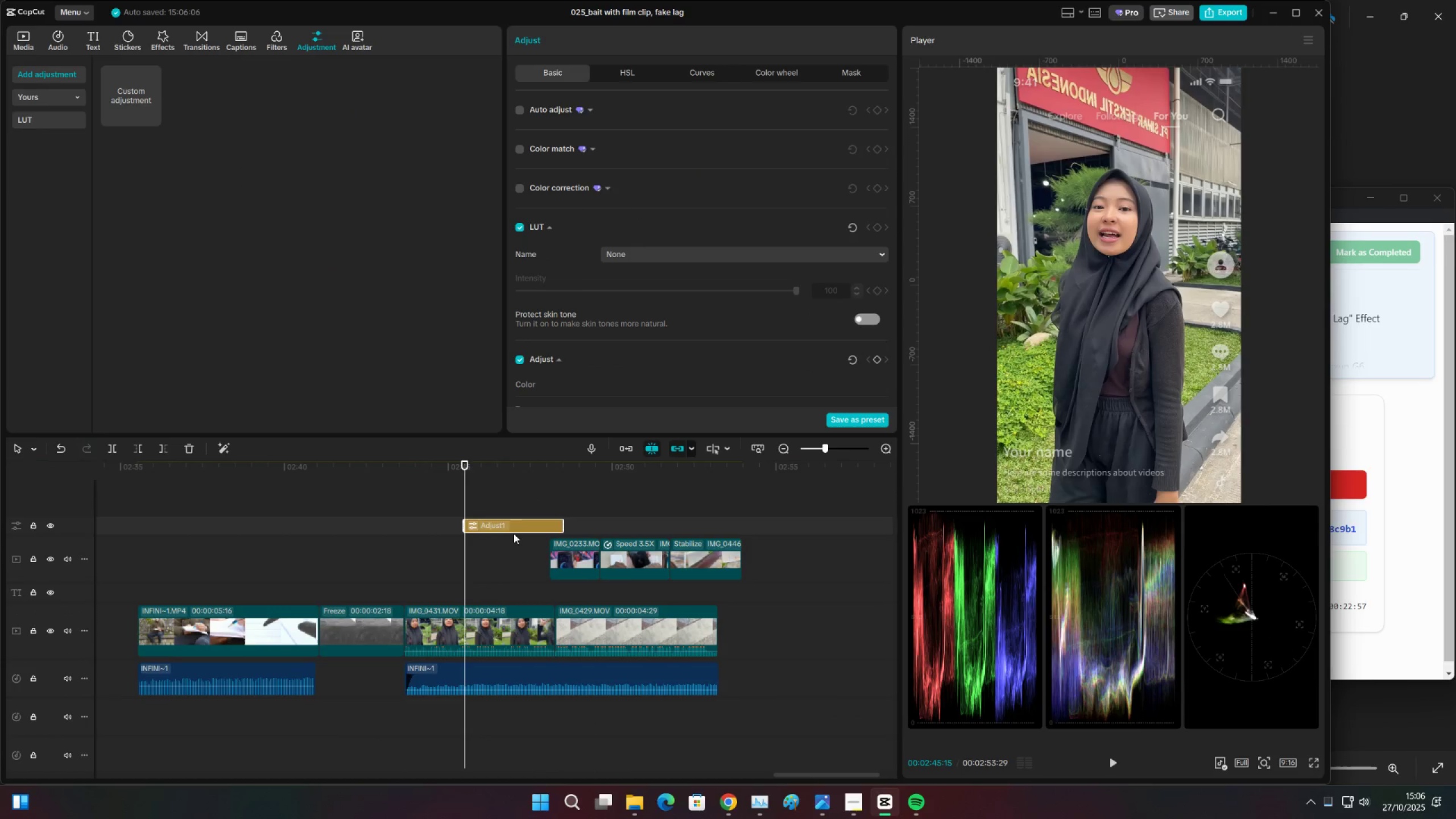 
left_click_drag(start_coordinate=[508, 528], to_coordinate=[445, 602])
 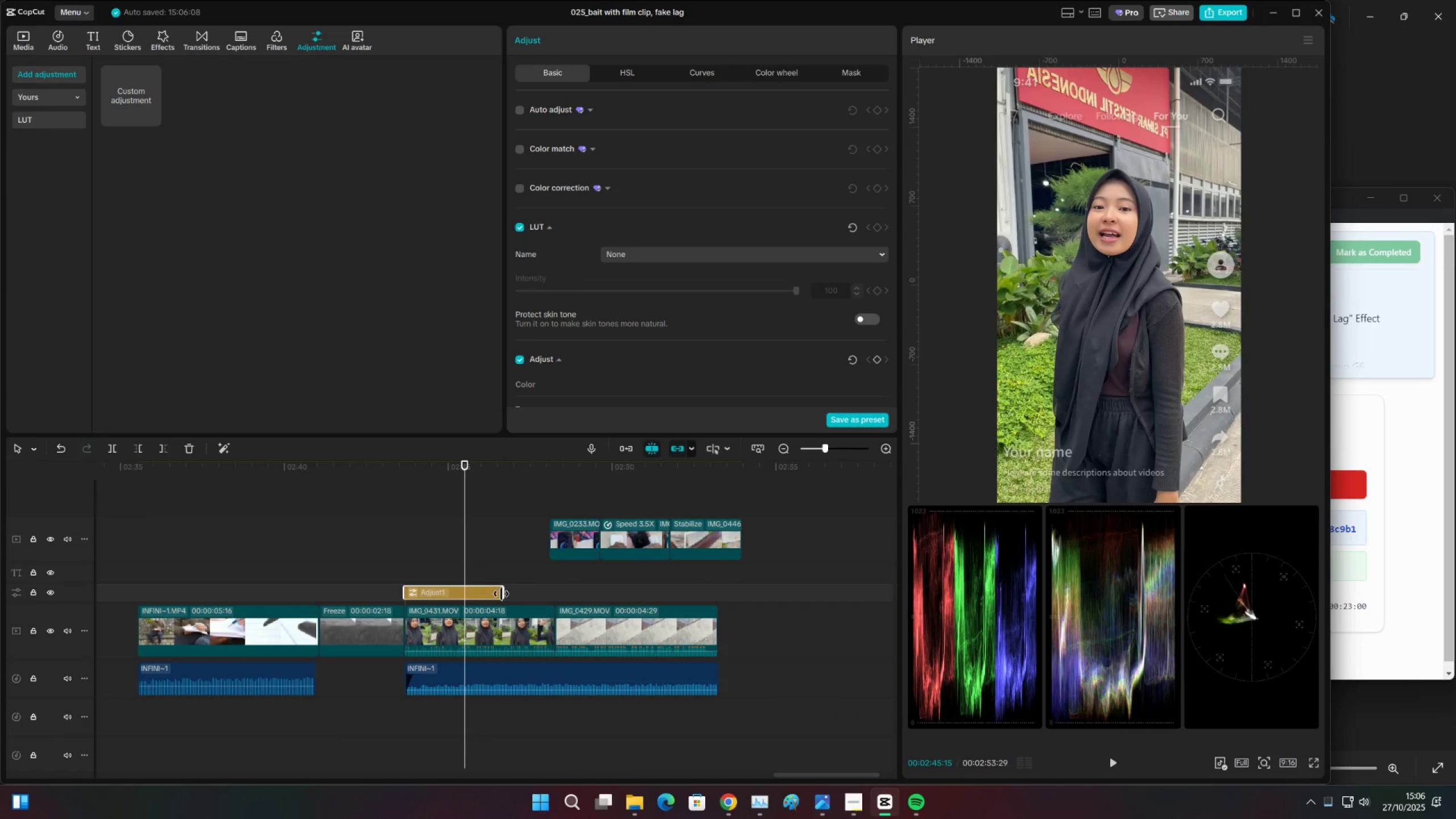 
left_click_drag(start_coordinate=[478, 593], to_coordinate=[480, 515])
 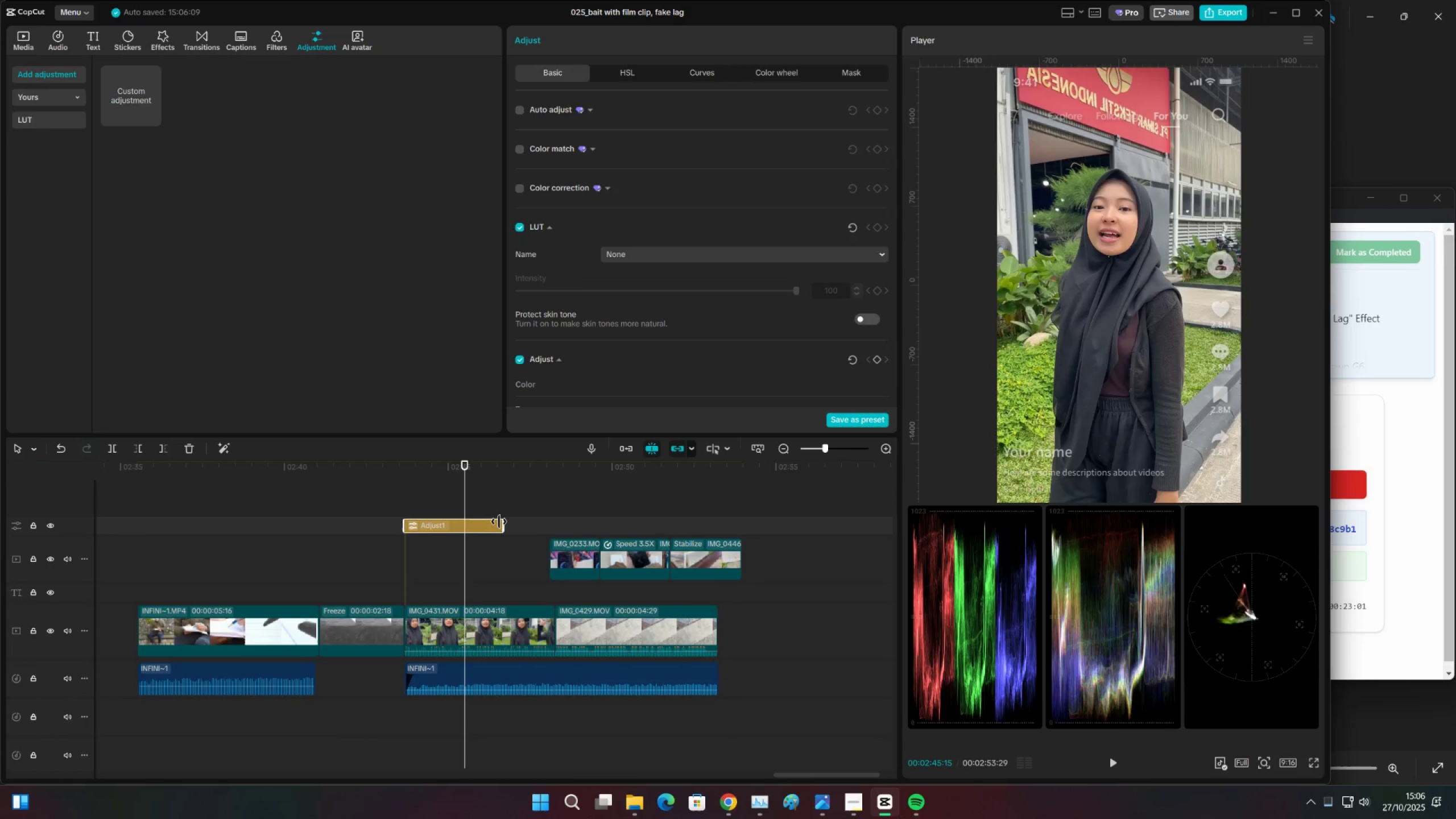 
left_click_drag(start_coordinate=[503, 522], to_coordinate=[543, 581])
 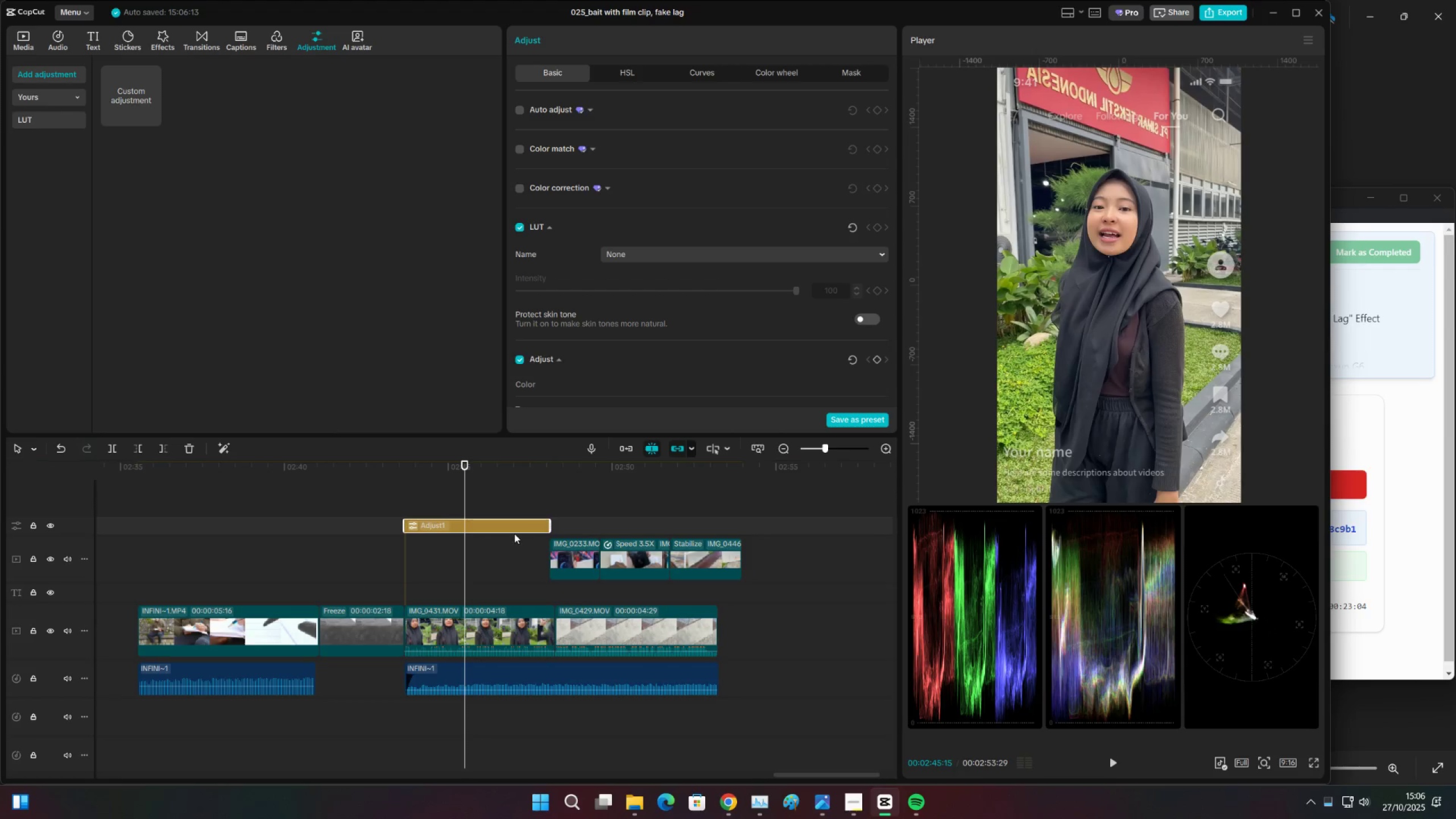 
left_click_drag(start_coordinate=[514, 531], to_coordinate=[516, 605])
 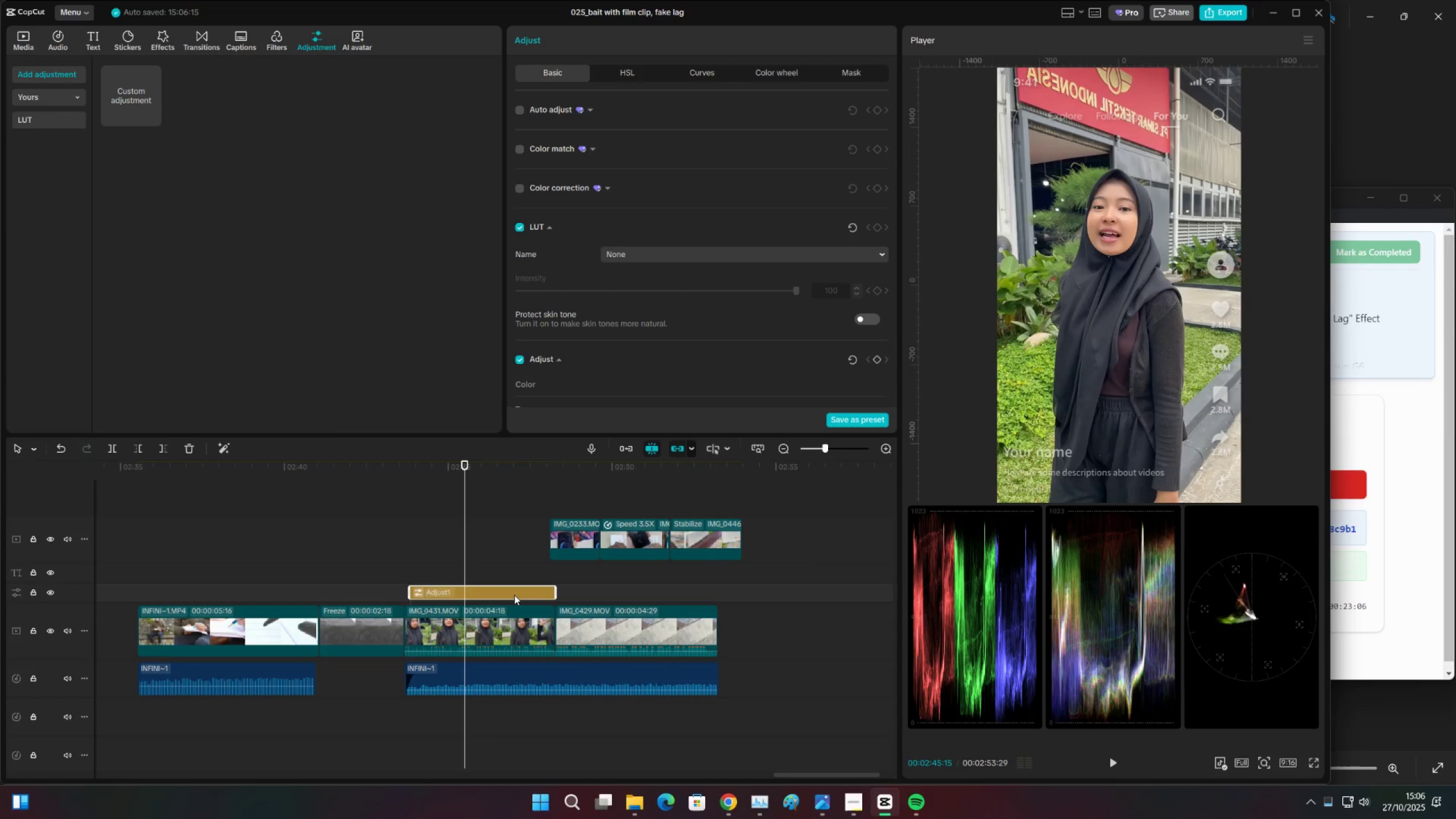 
left_click_drag(start_coordinate=[514, 594], to_coordinate=[506, 595])
 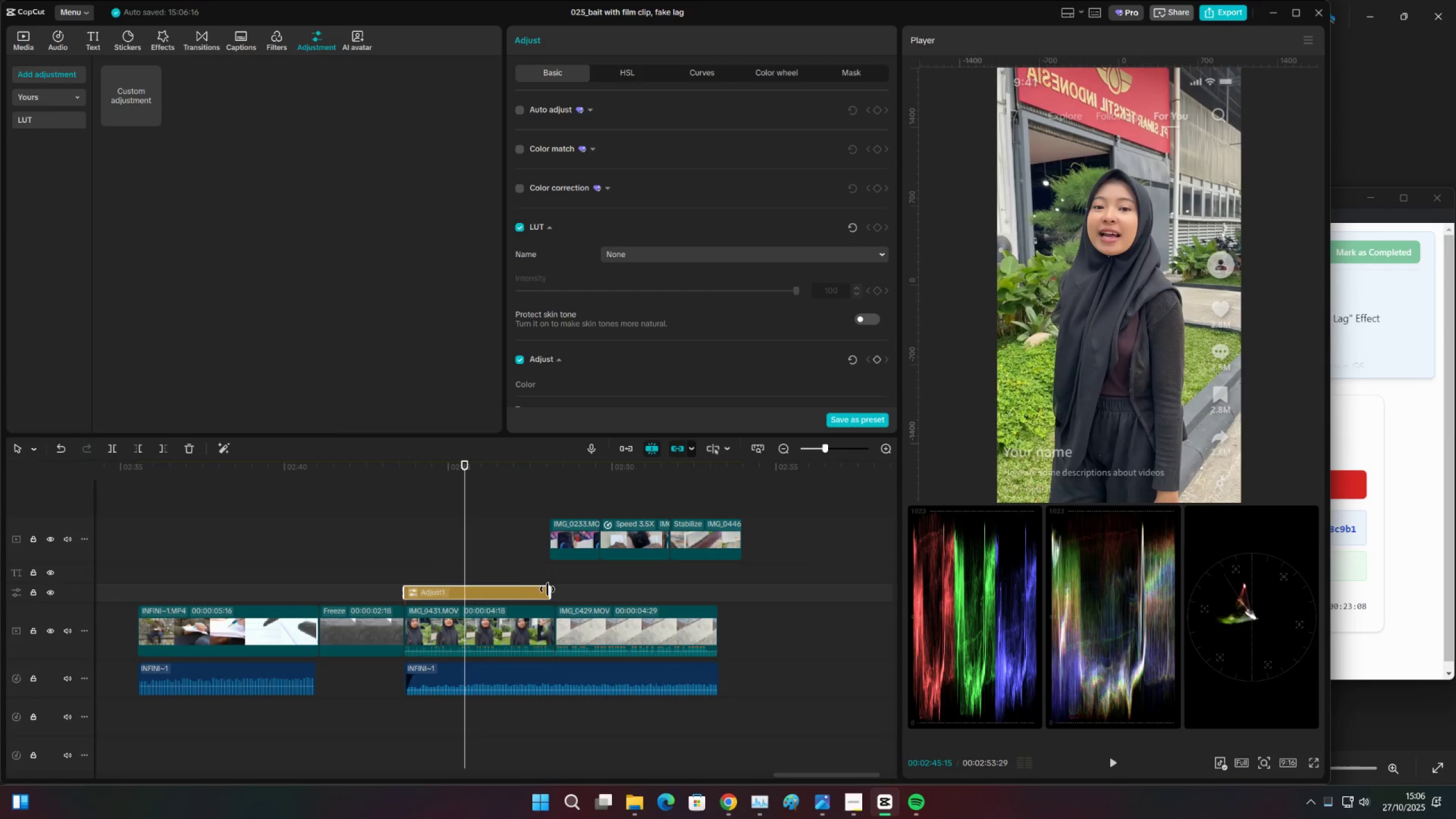 
left_click_drag(start_coordinate=[550, 589], to_coordinate=[553, 589])
 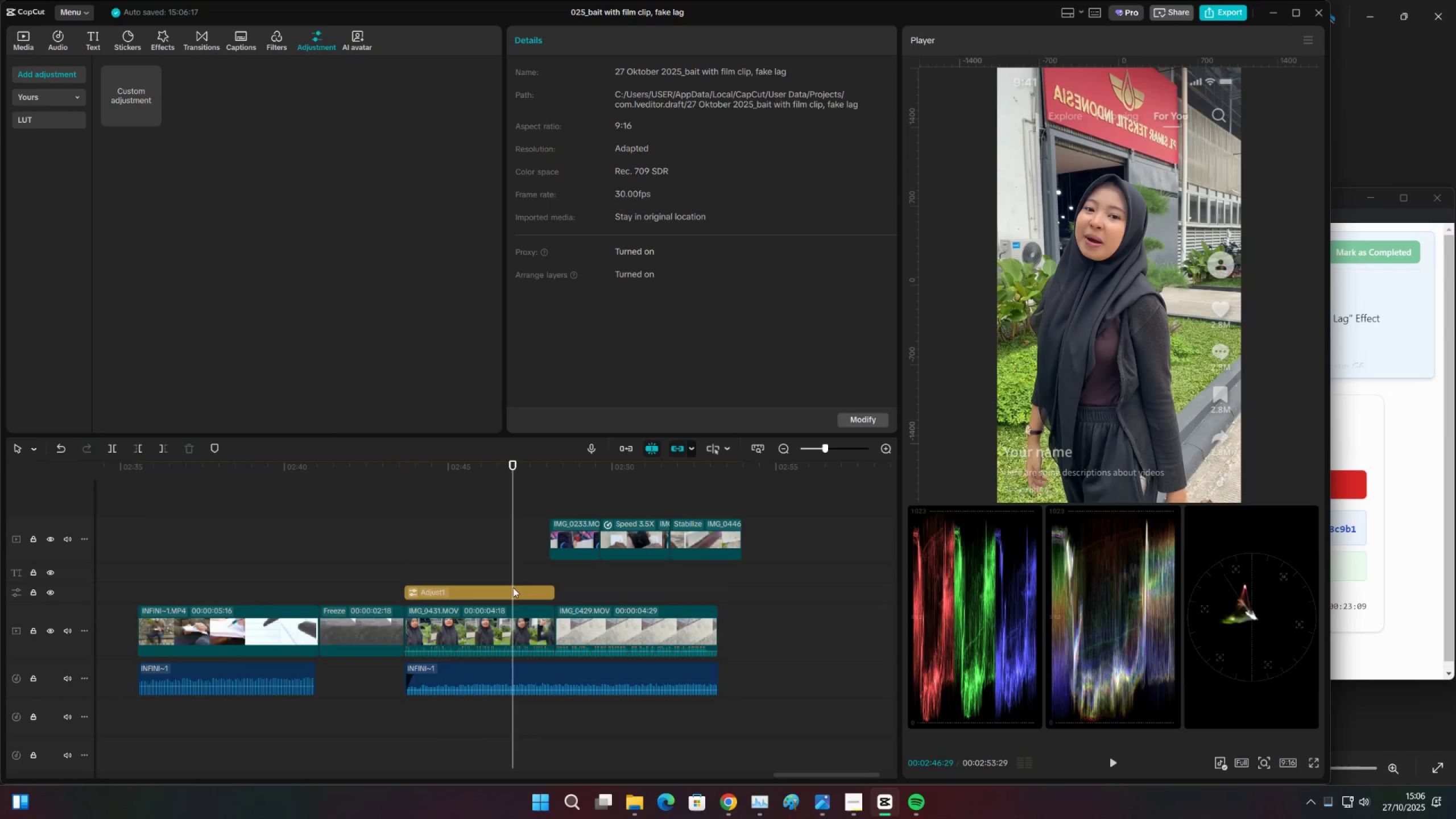 
double_click([513, 589])
 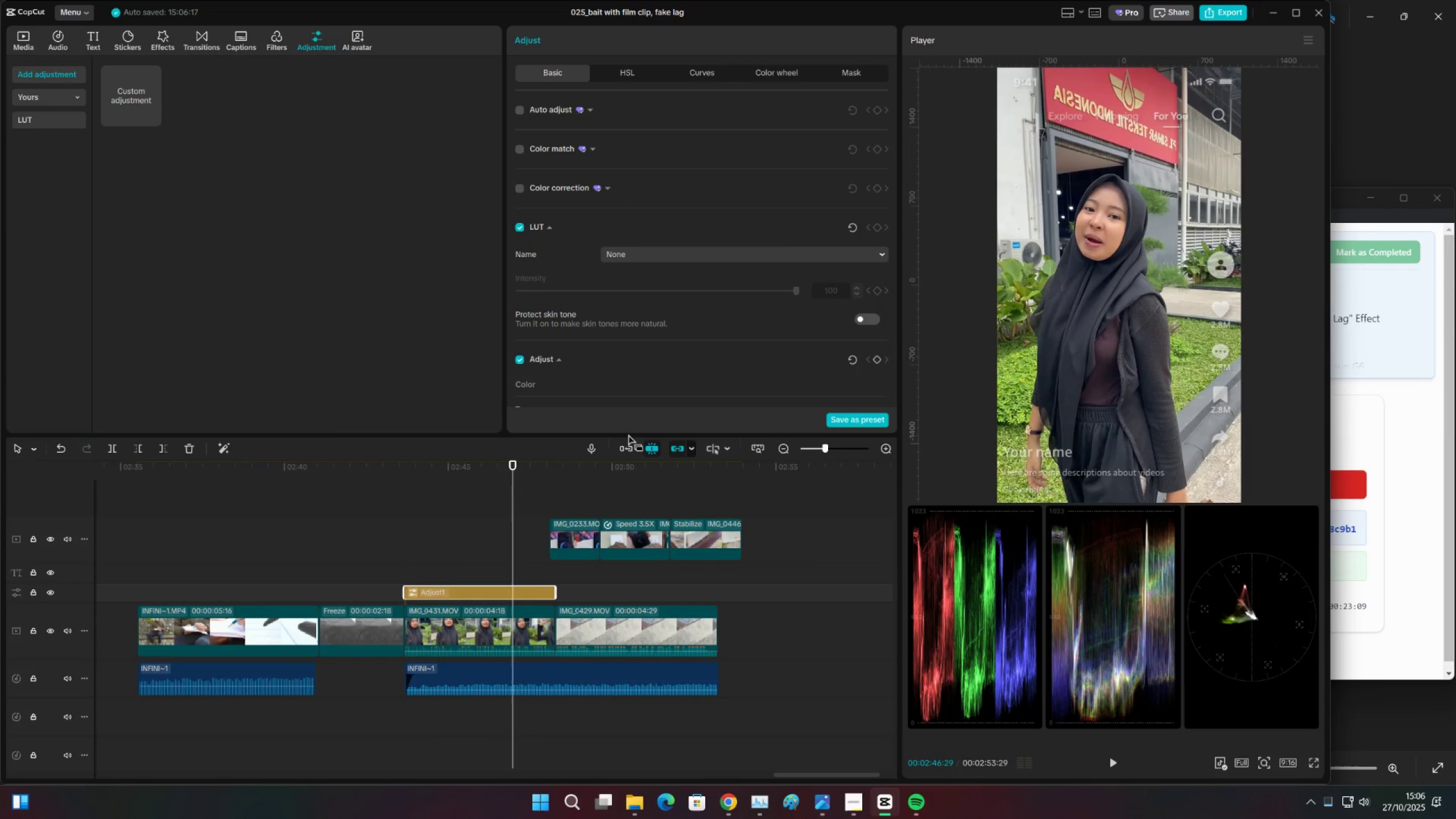 
scroll: coordinate [682, 346], scroll_direction: down, amount: 23.0
 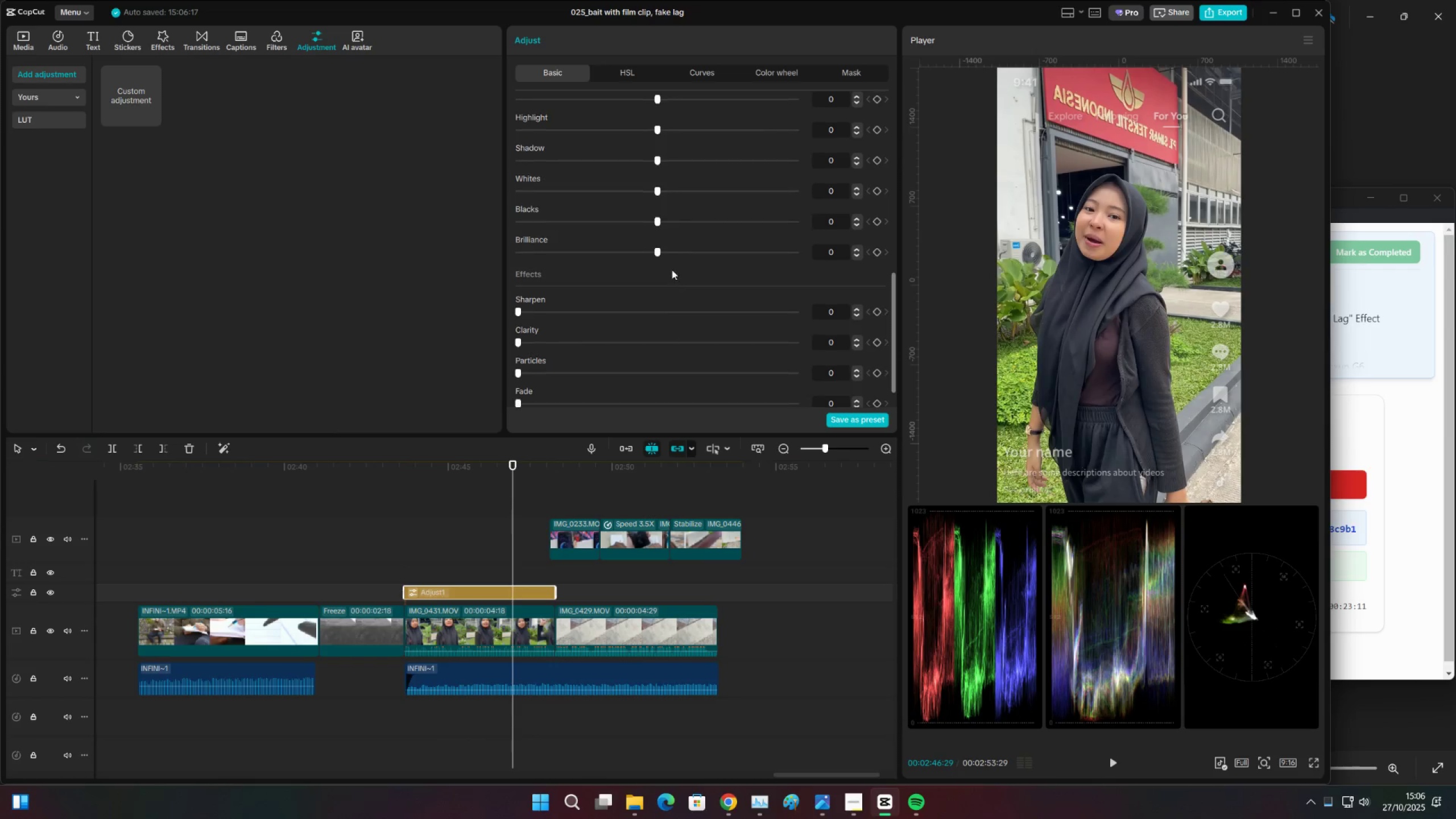 
left_click_drag(start_coordinate=[672, 257], to_coordinate=[666, 257])
 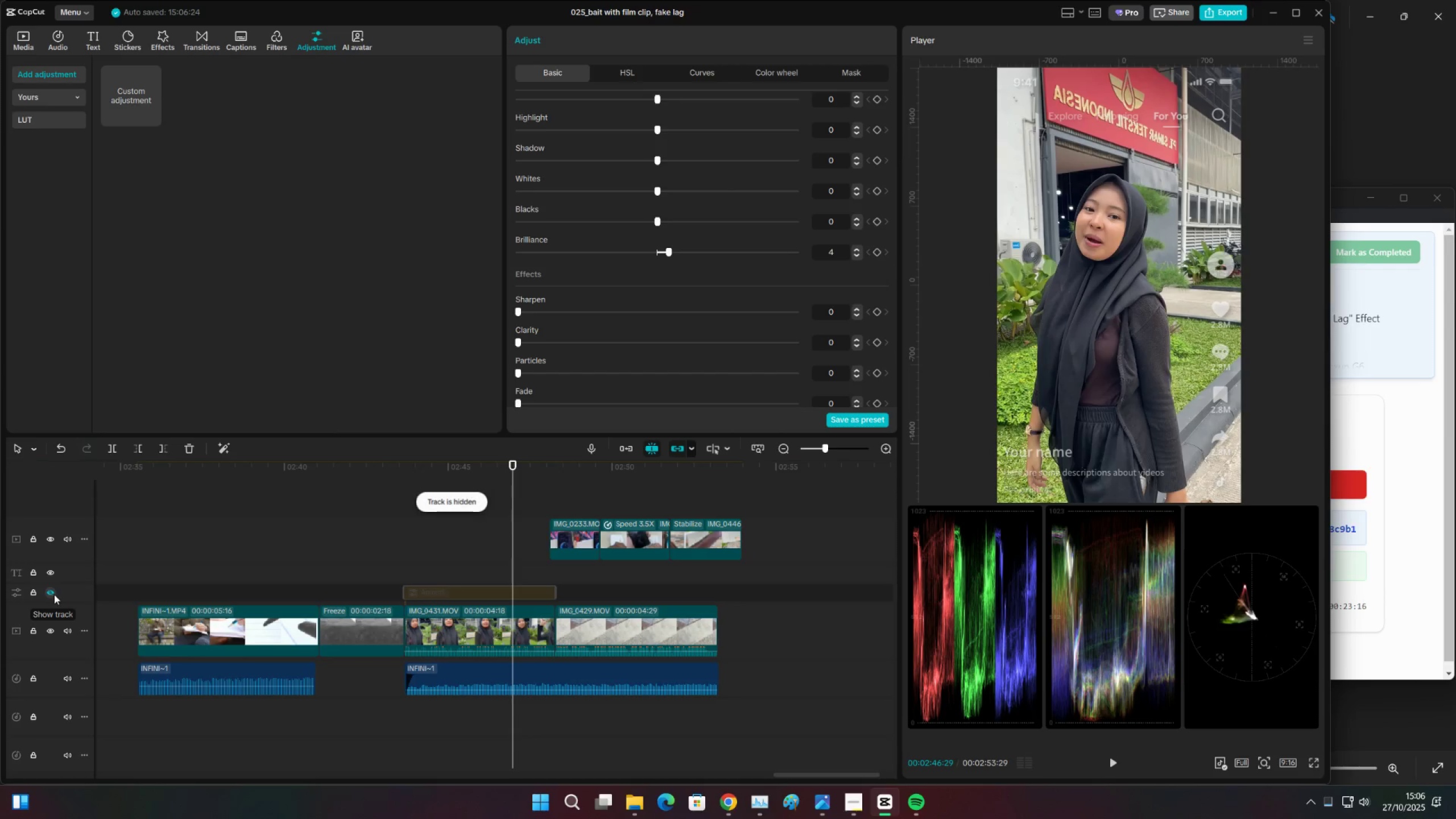 
double_click([55, 594])
 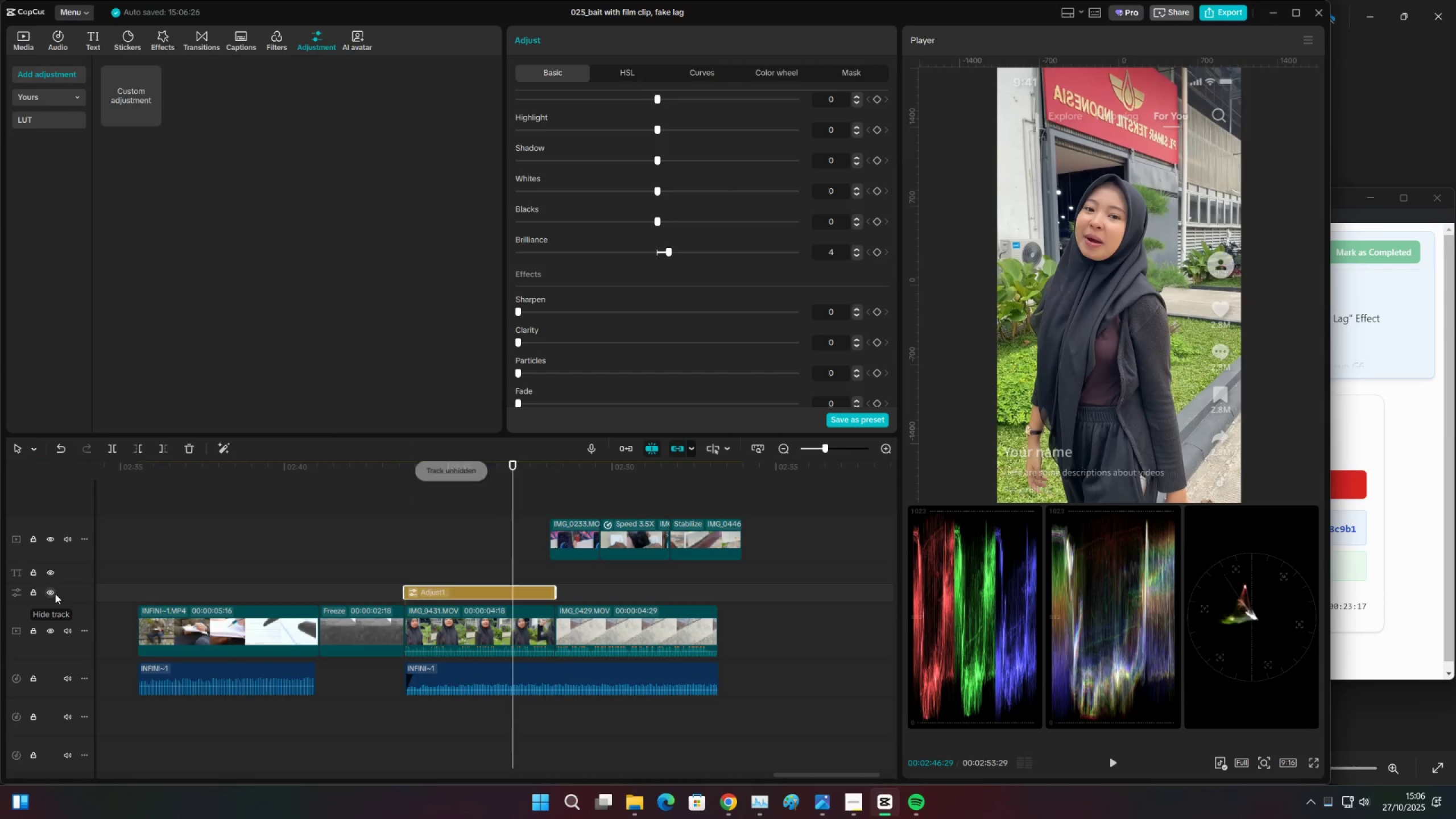 
double_click([55, 594])
 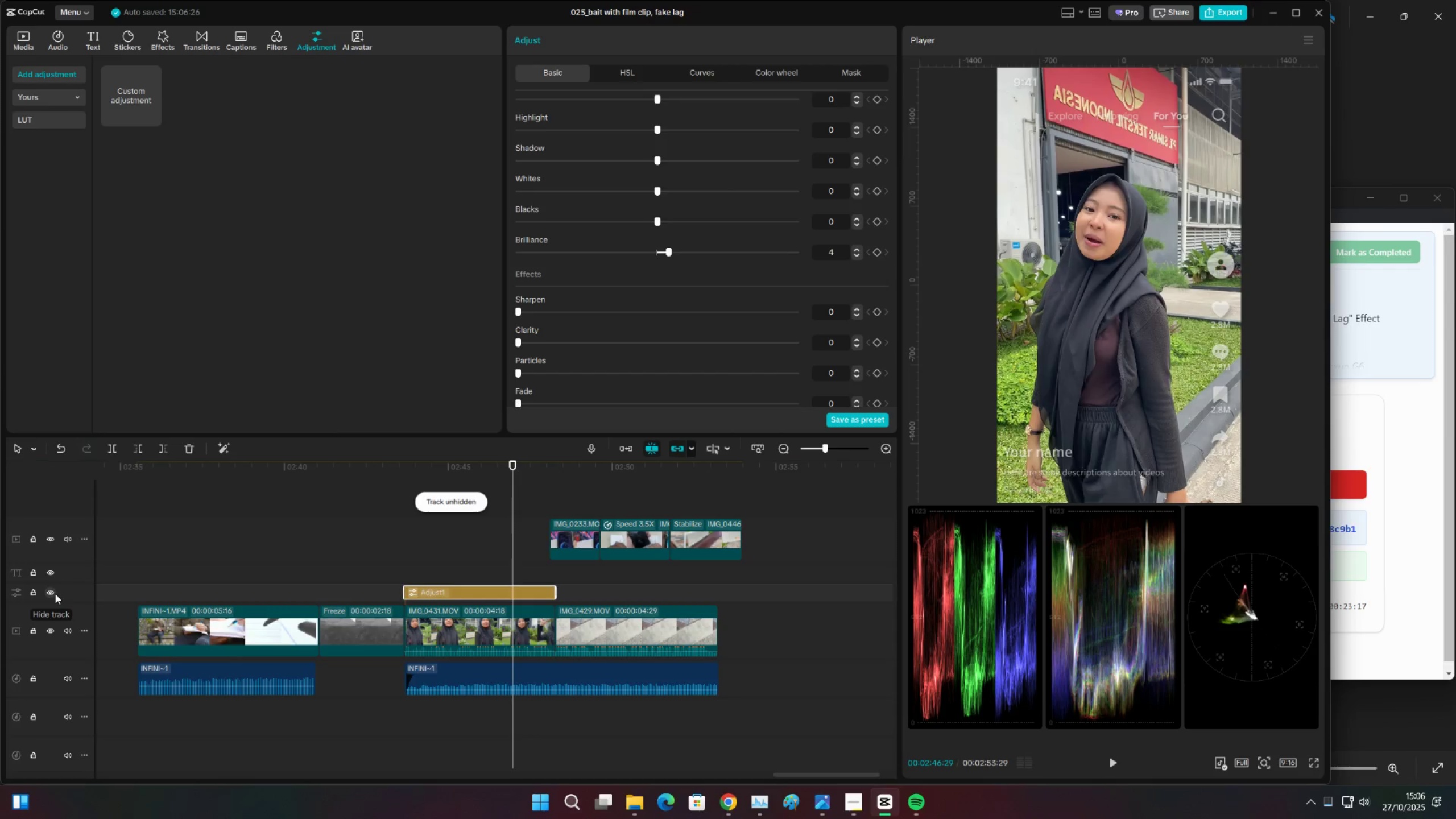 
triple_click([55, 594])
 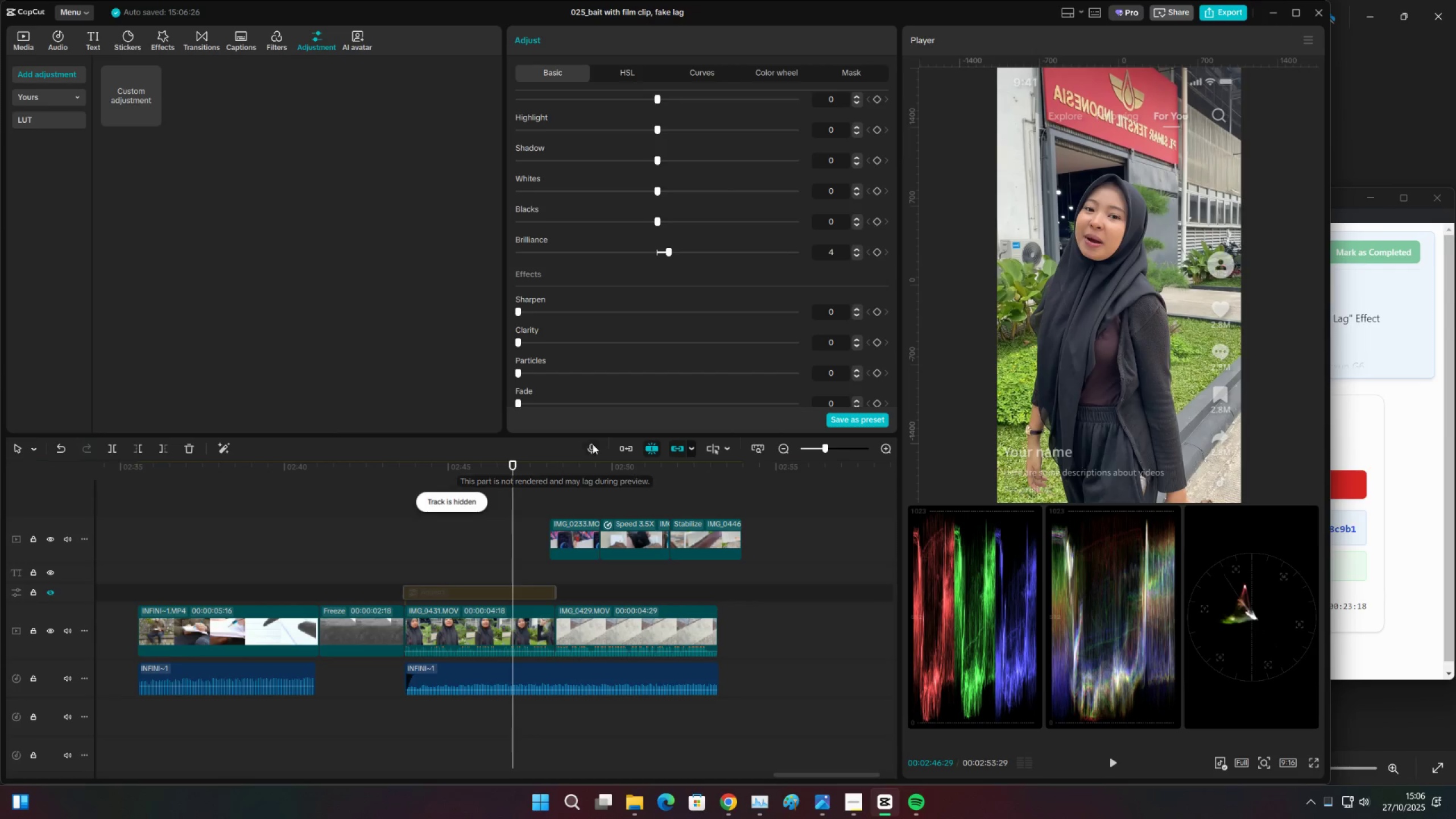 
scroll: coordinate [652, 344], scroll_direction: up, amount: 7.0
 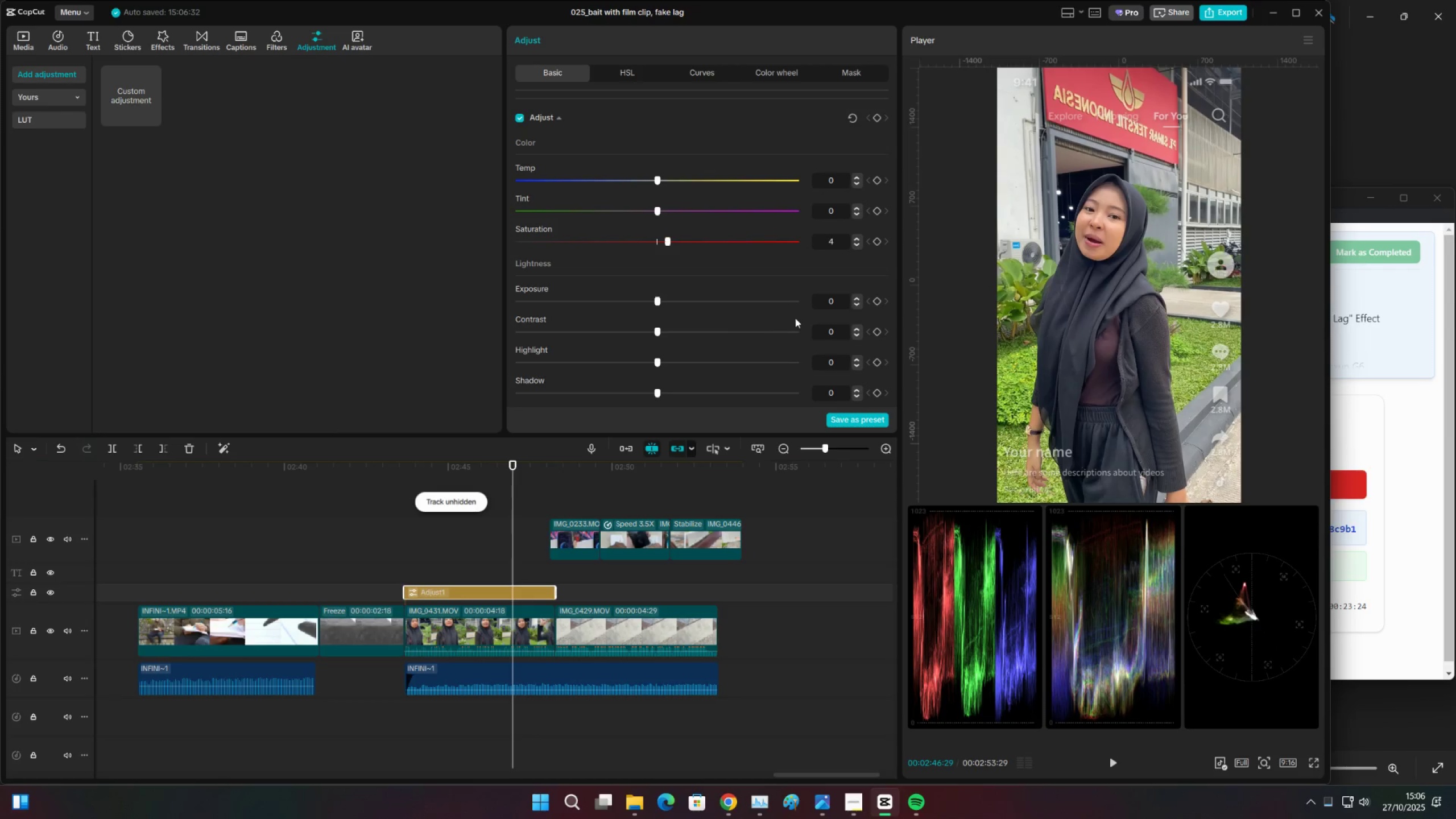 
wait(7.5)
 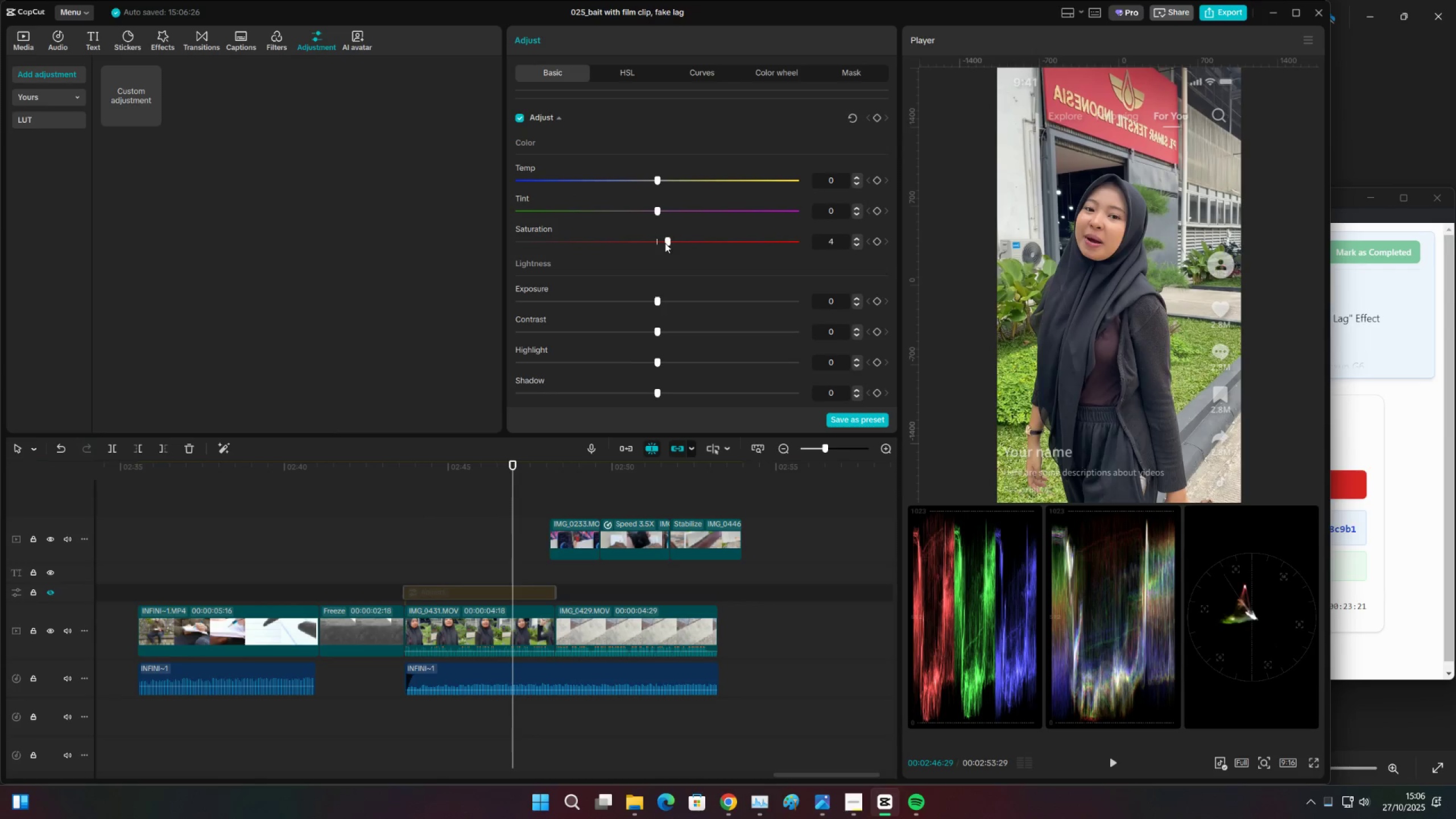 
key(Control+S)
 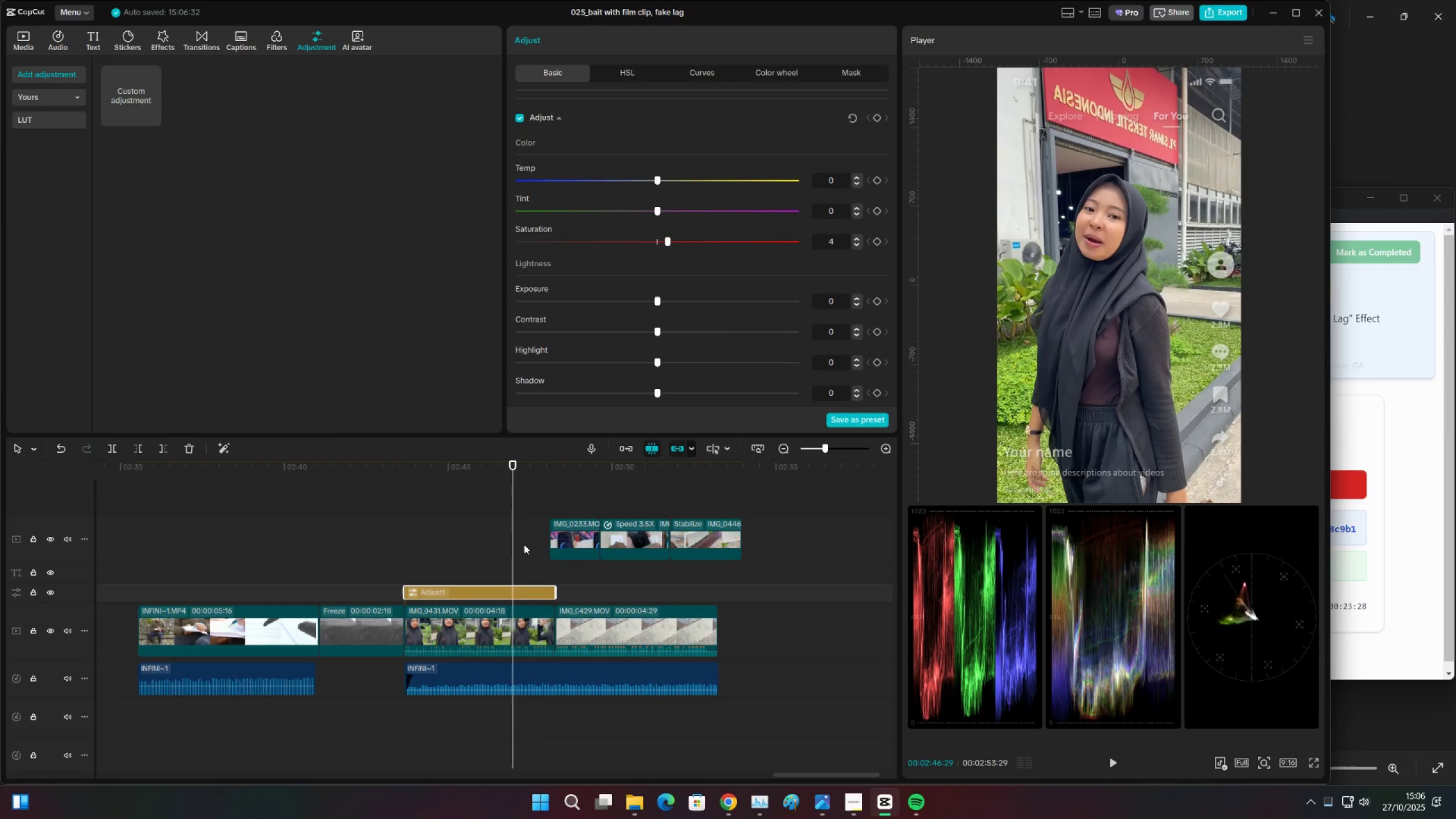 
left_click([458, 616])
 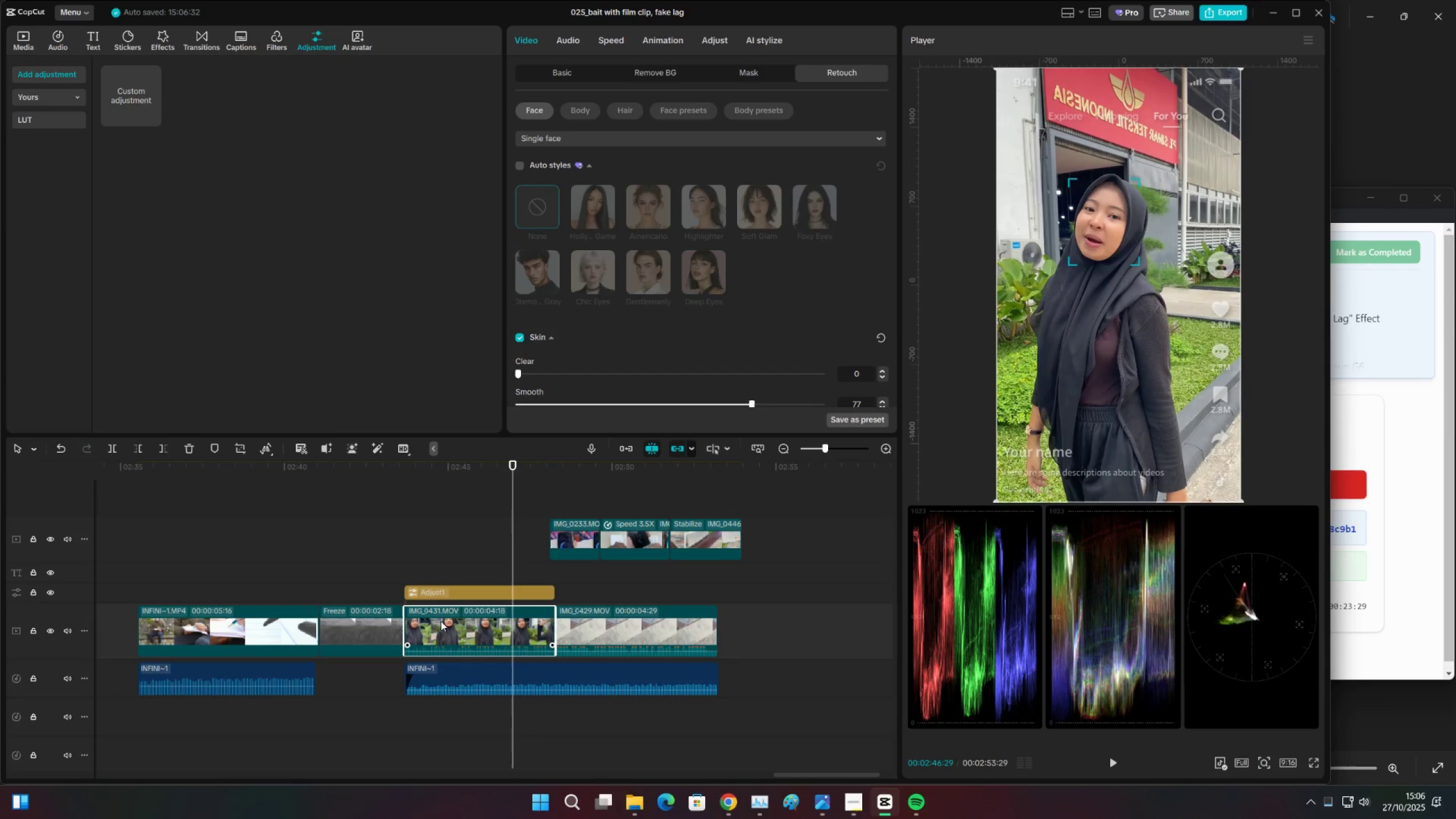 
hold_key(key=AltLeft, duration=1.53)
left_click_drag(start_coordinate=[437, 618], to_coordinate=[437, 578])
 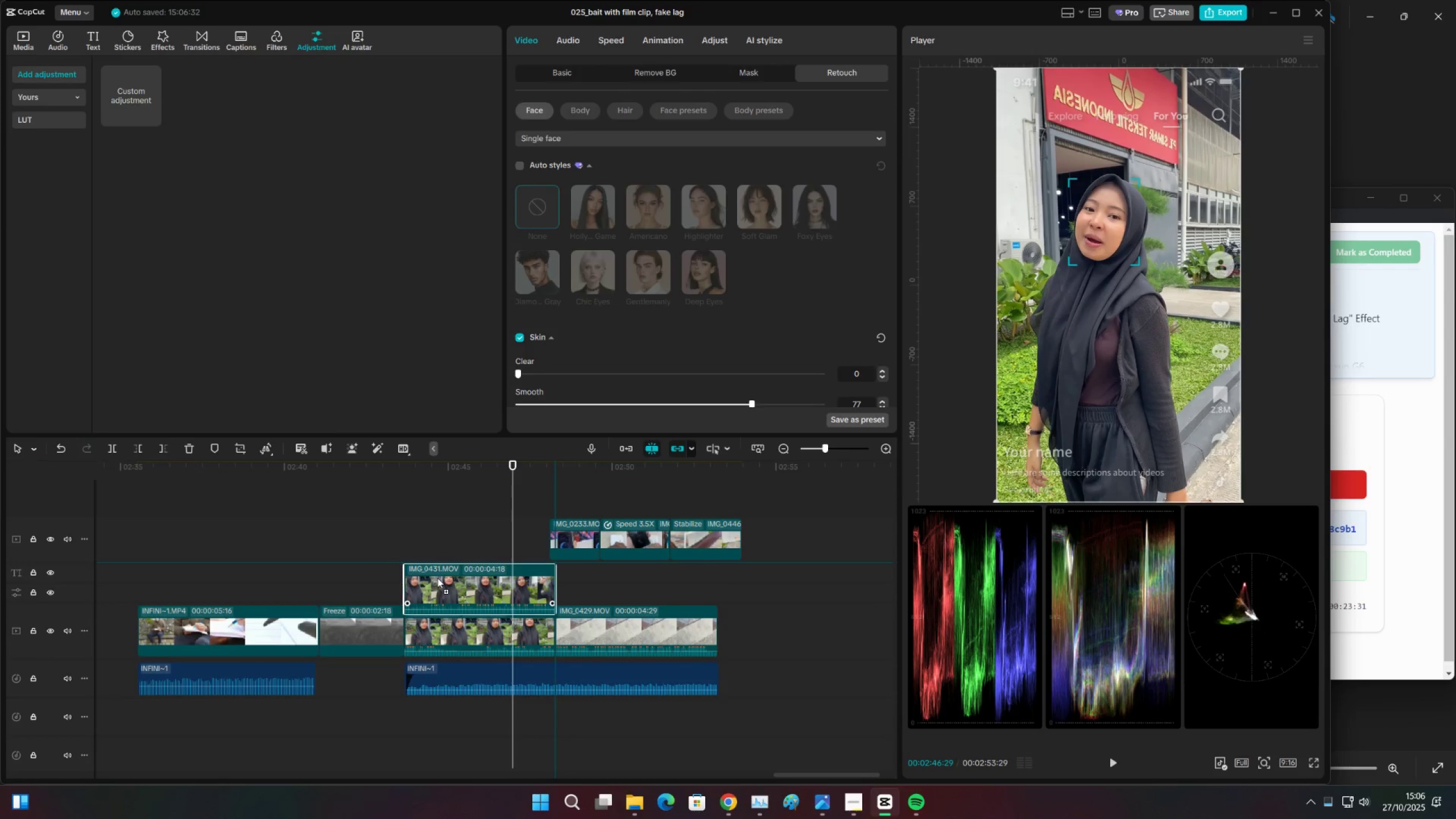 
hold_key(key=AltLeft, duration=0.36)
 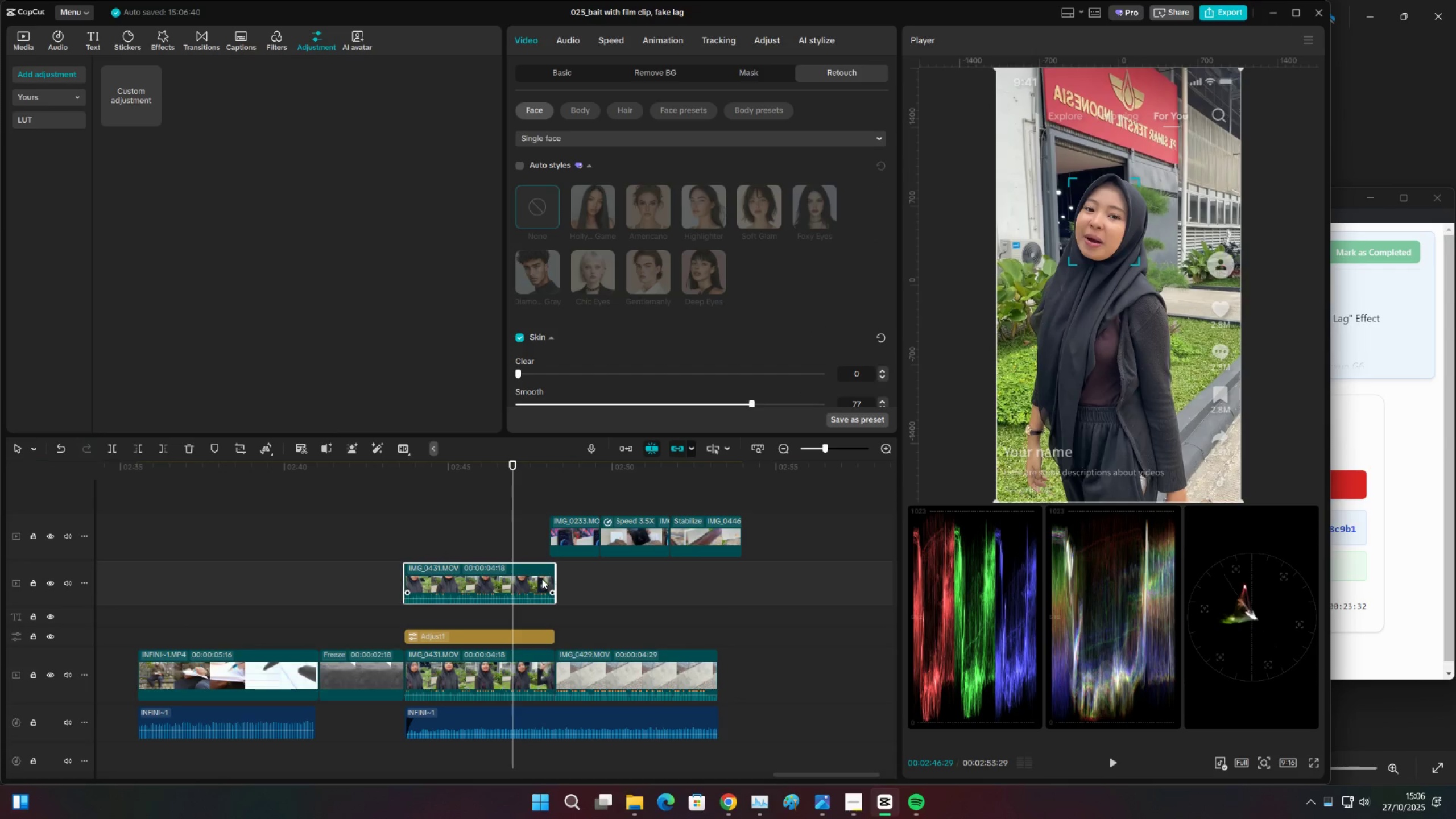 
left_click([543, 578])
 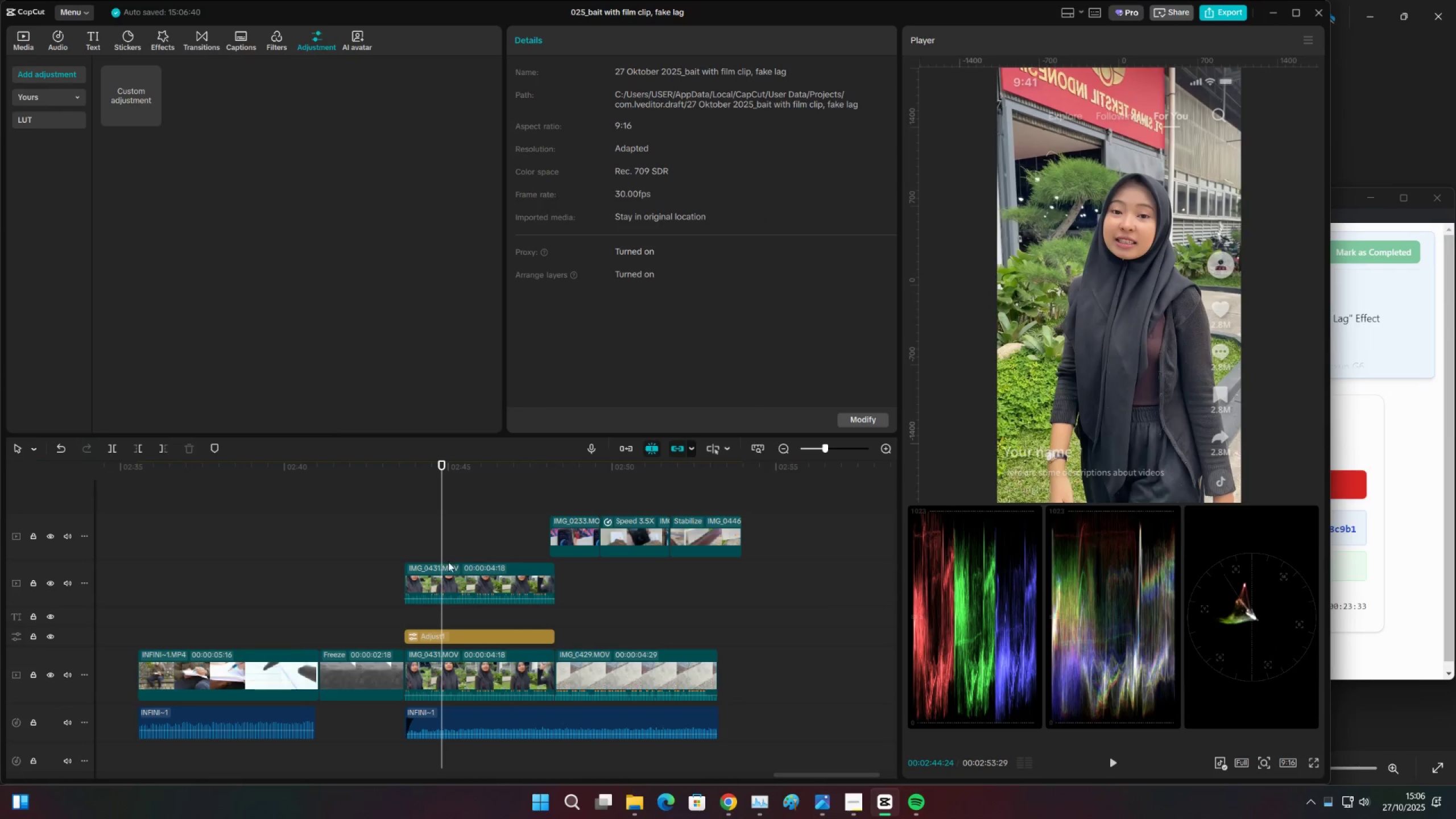 
double_click([463, 567])
 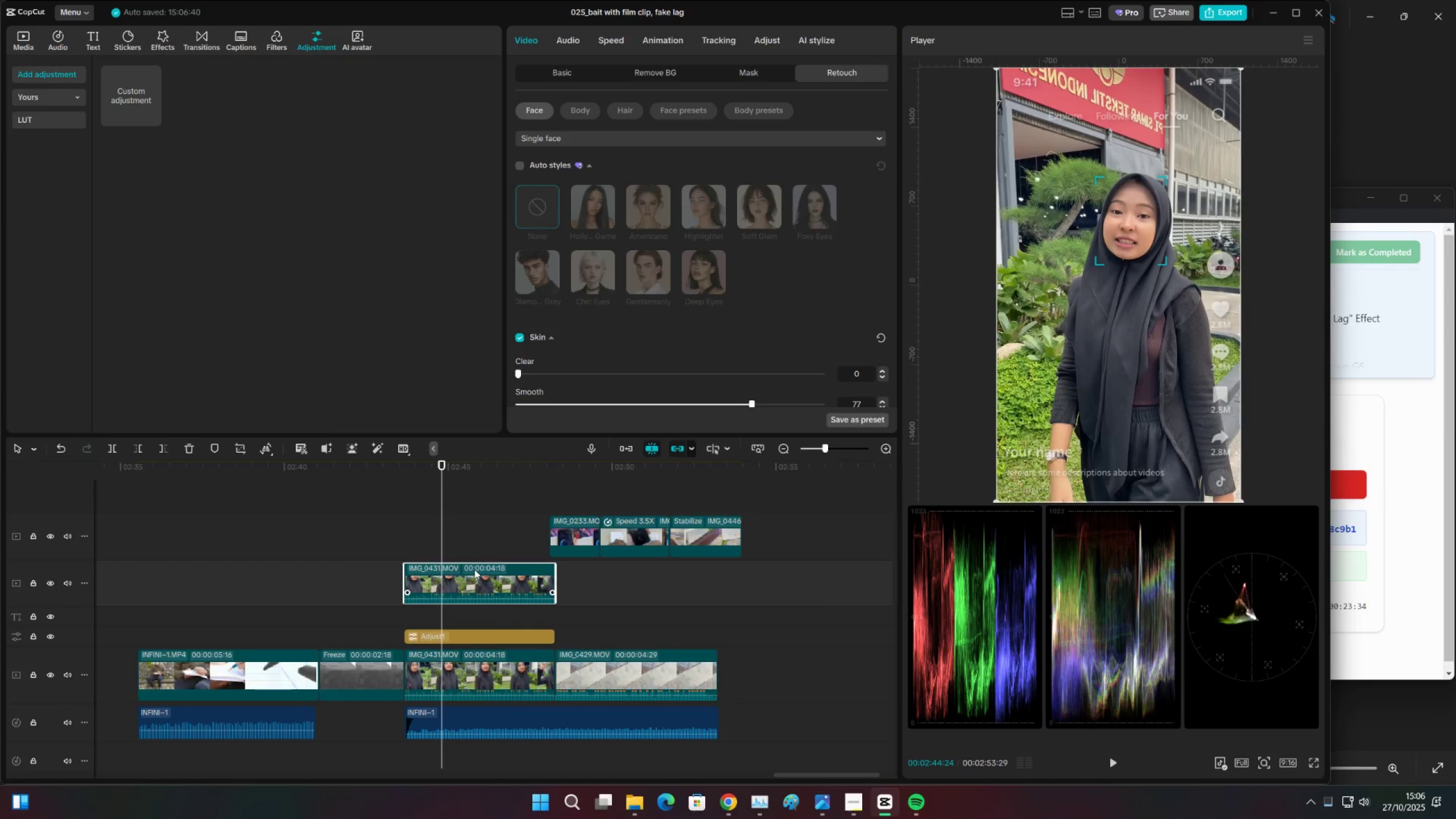 
key(Alt+Shift+L)
 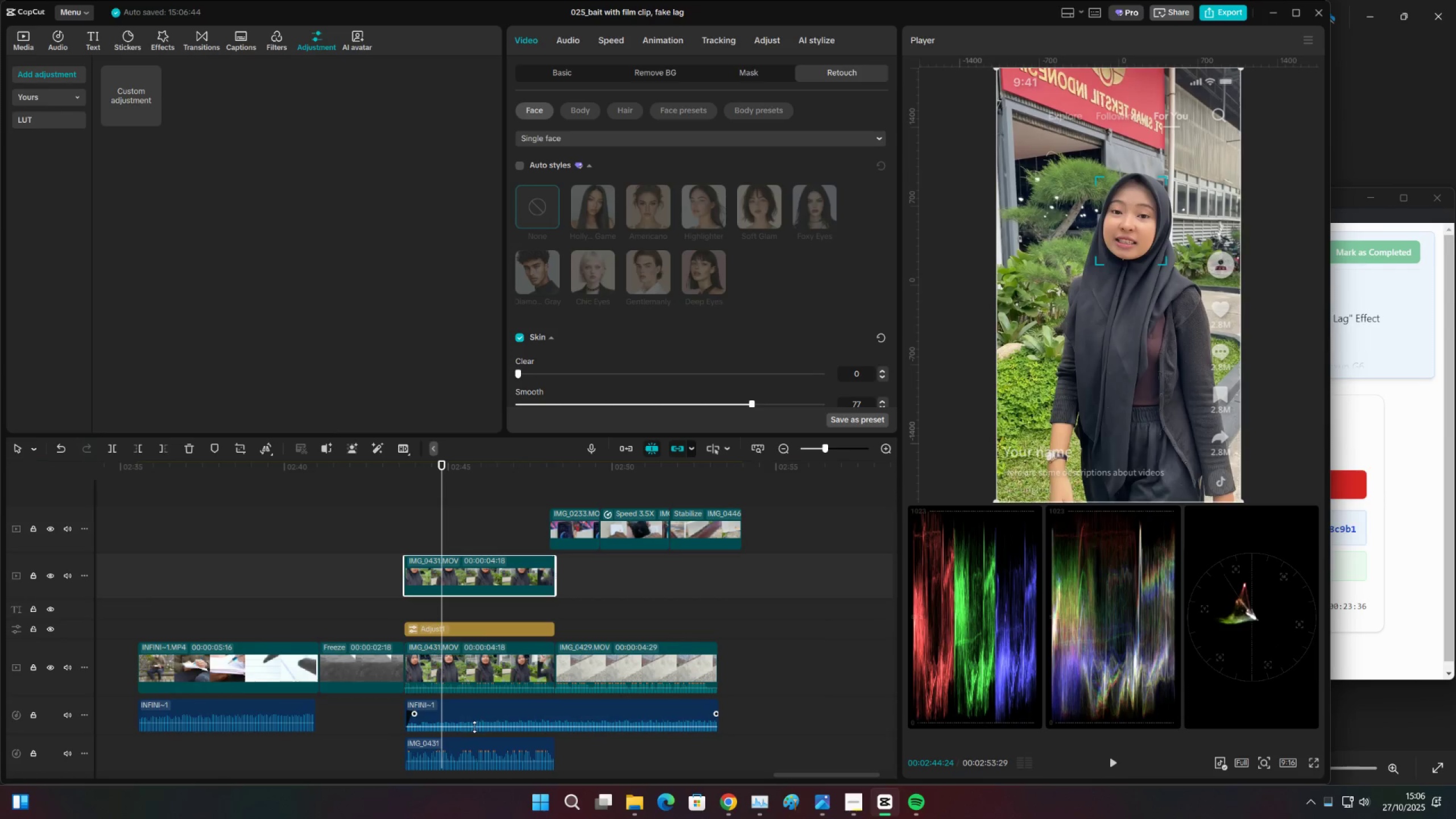 
left_click([481, 751])
 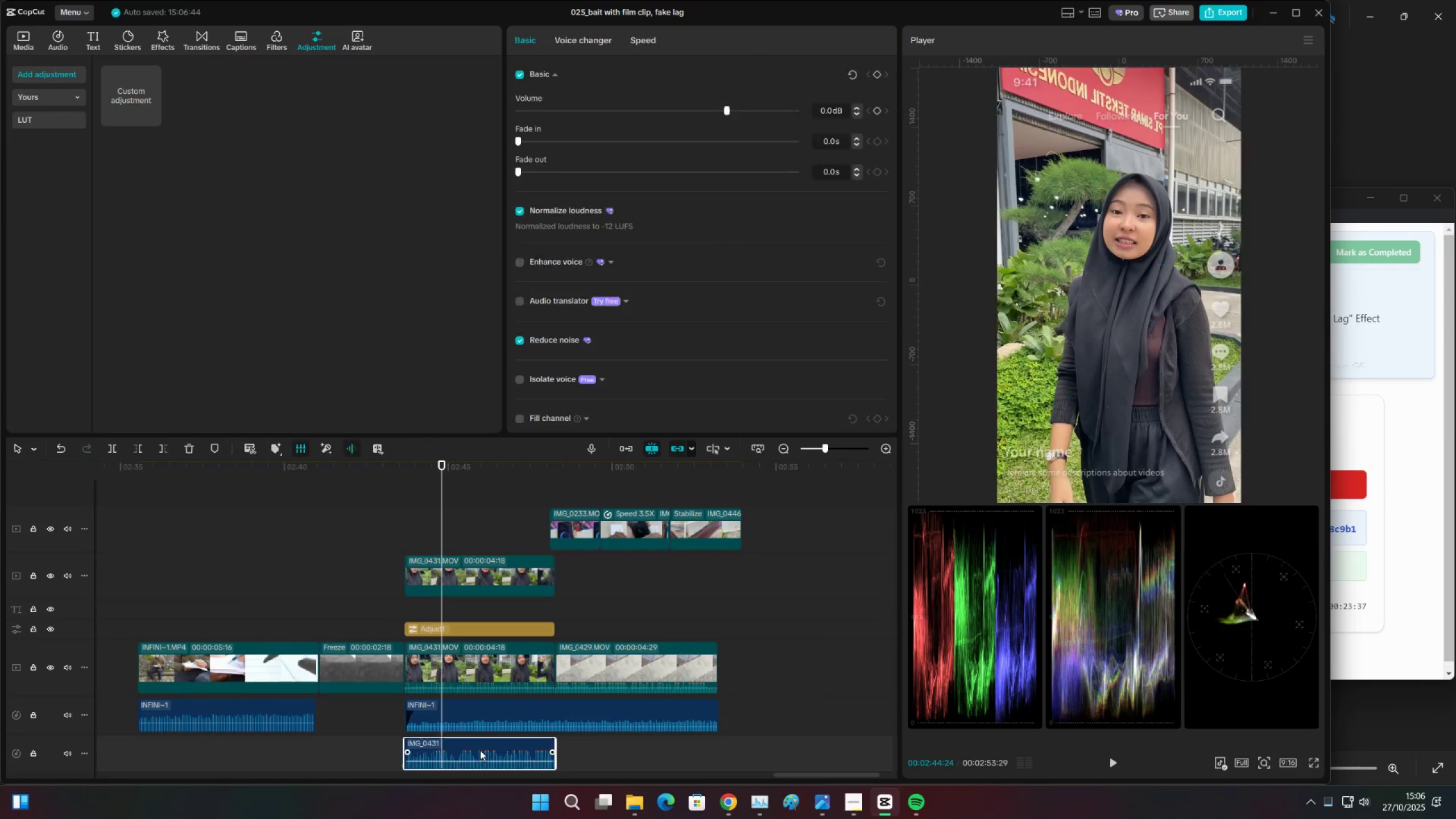 
key(X)
 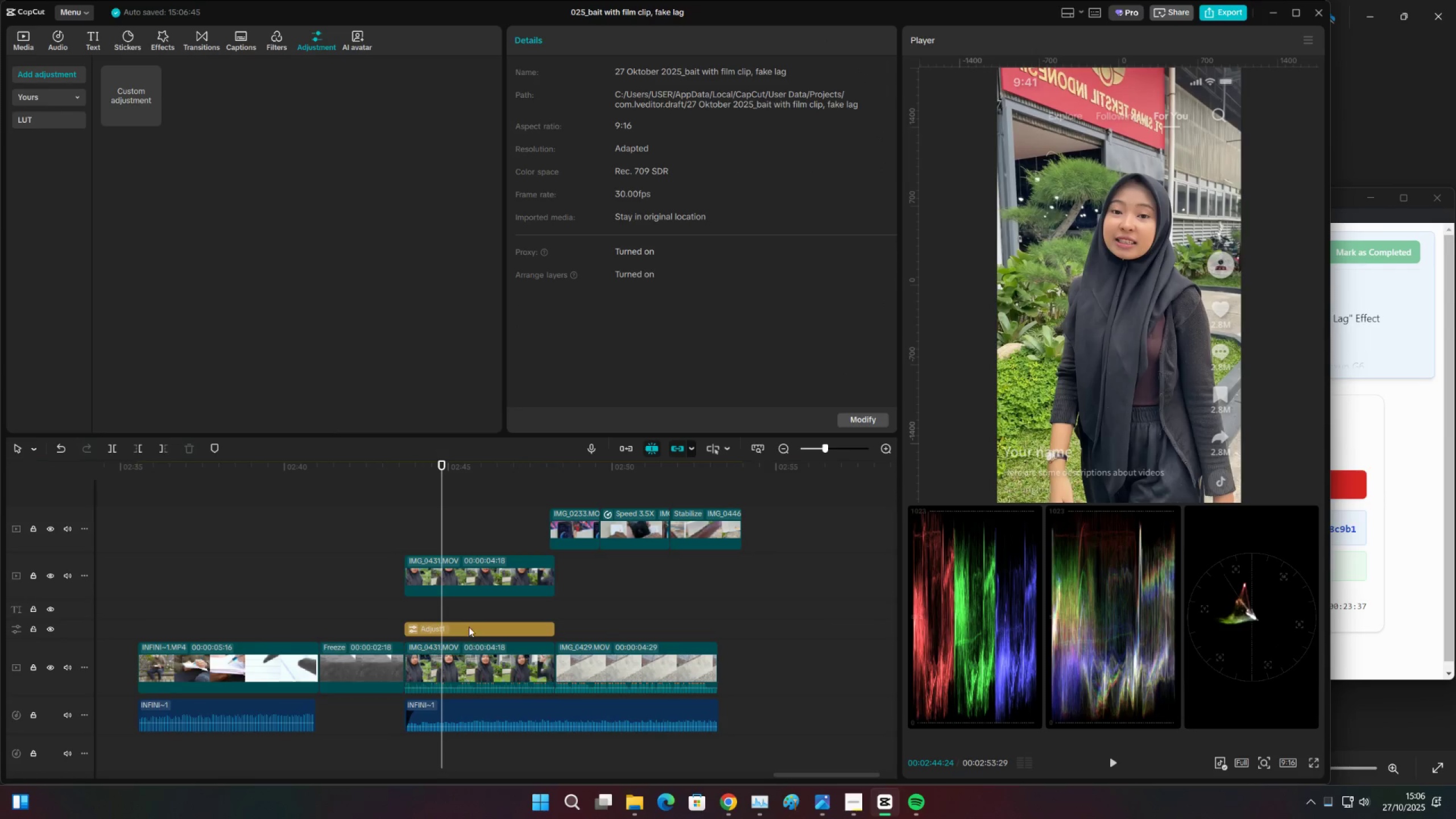 
left_click_drag(start_coordinate=[468, 626], to_coordinate=[465, 573])
 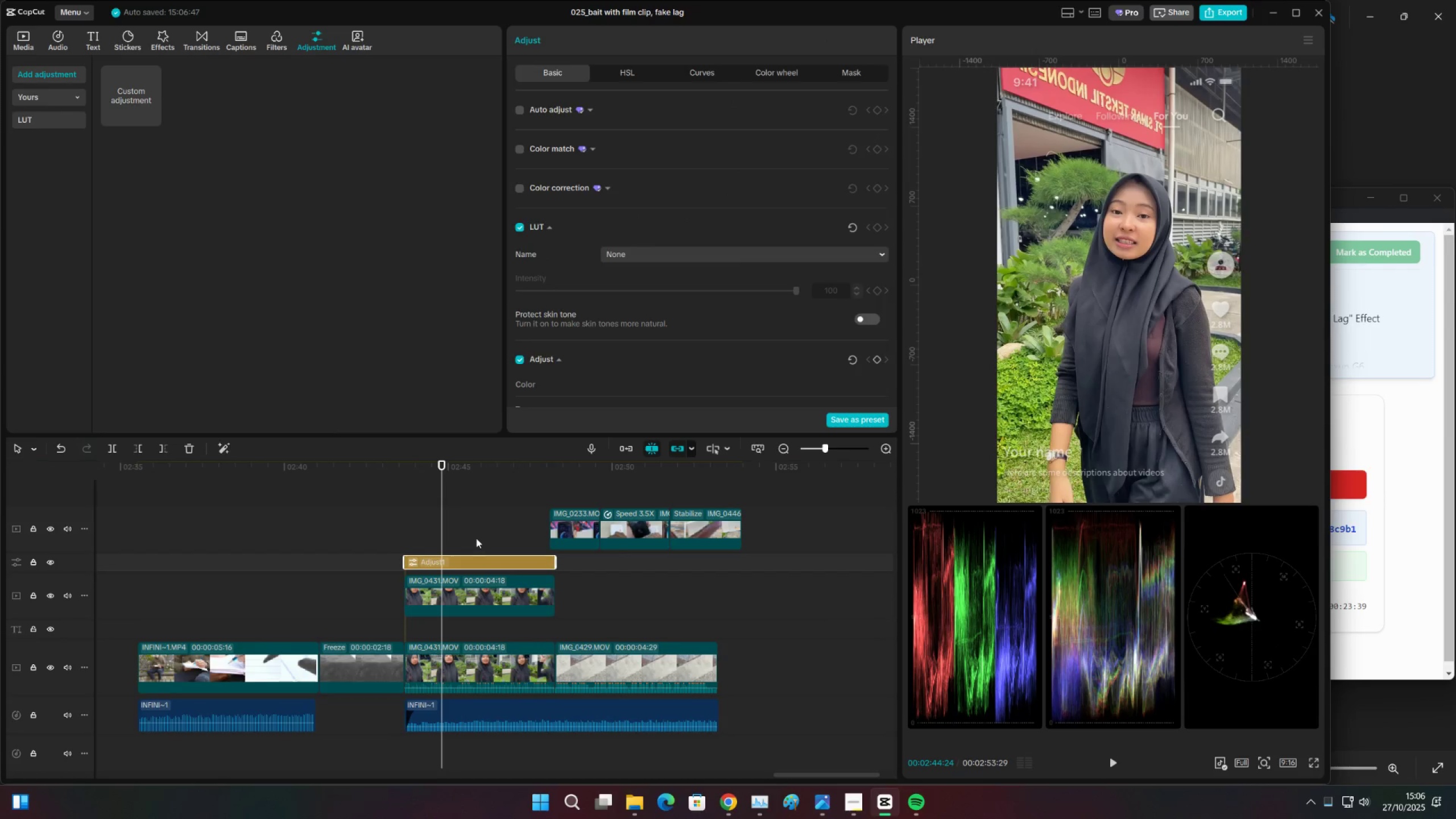 
double_click([425, 527])
 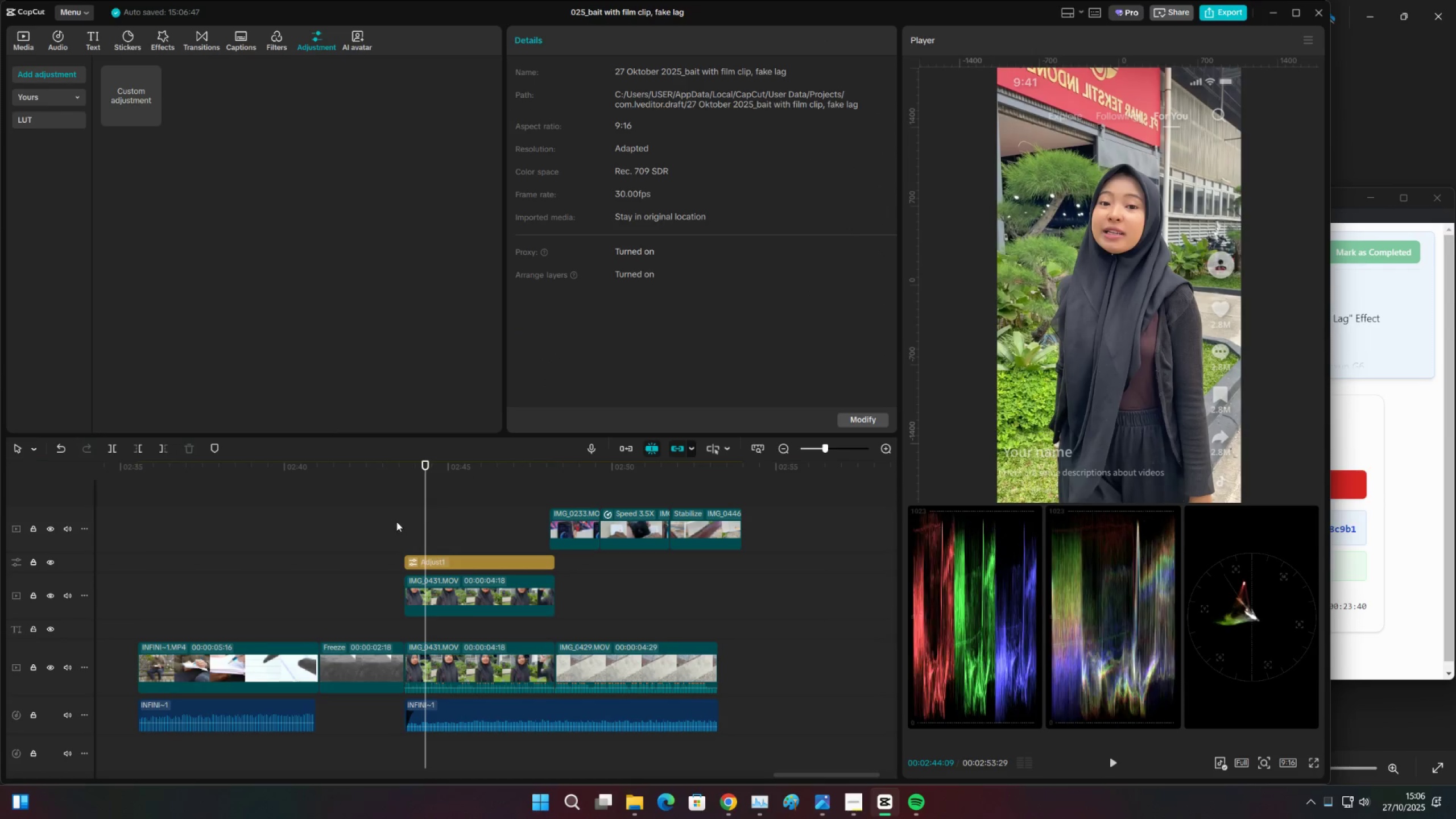 
triple_click([396, 522])
 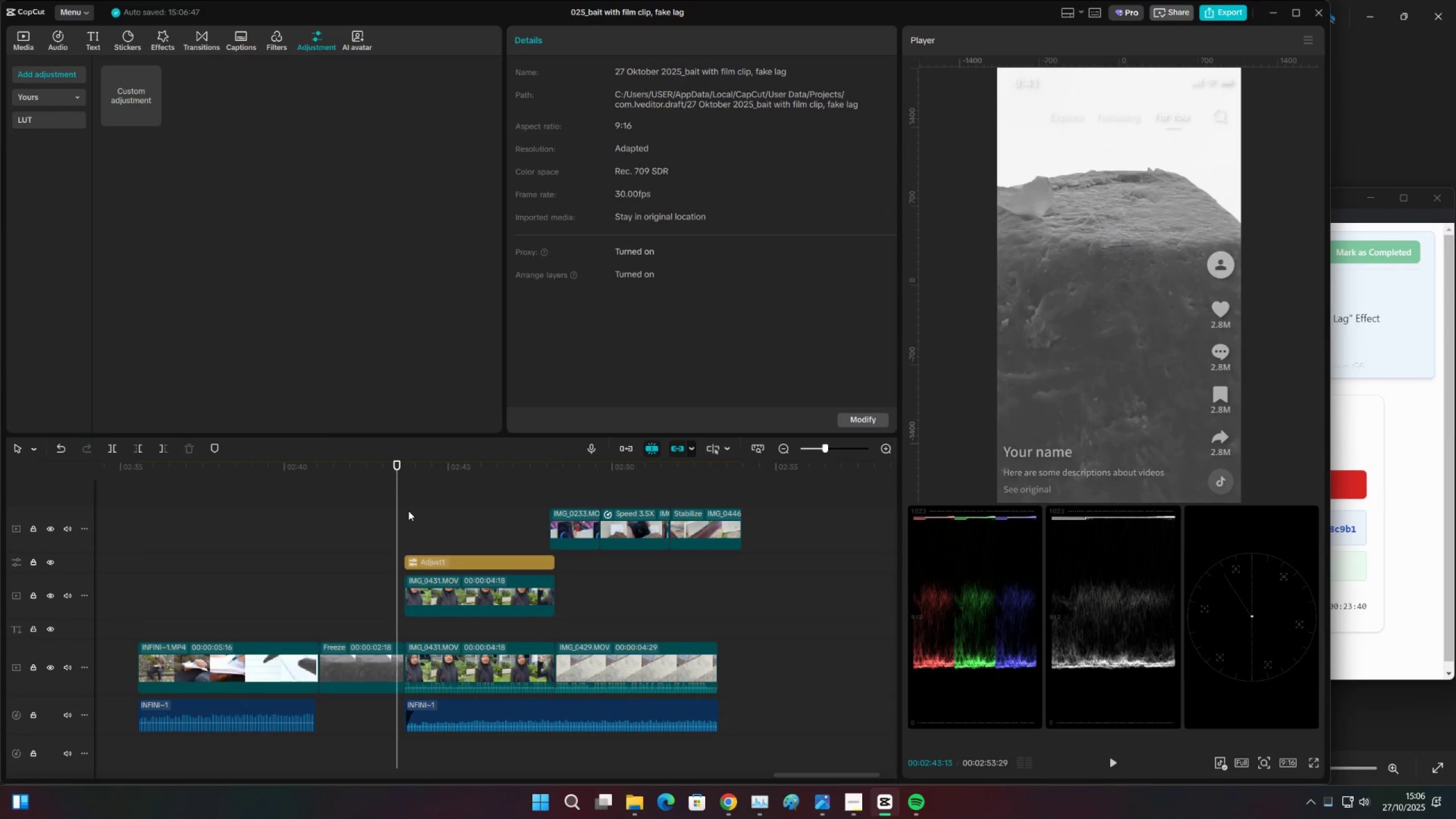 
left_click_drag(start_coordinate=[425, 504], to_coordinate=[428, 503])
 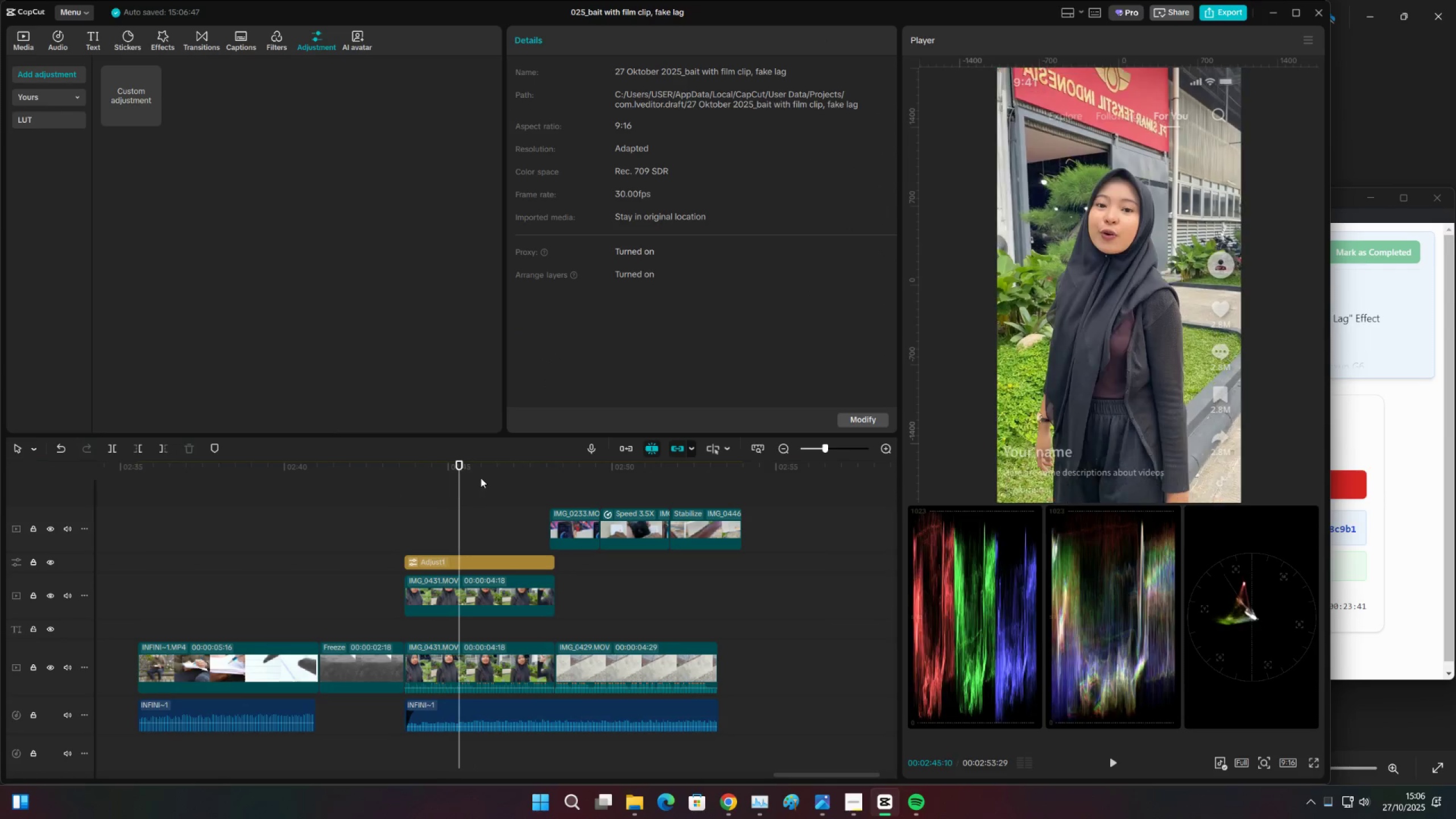 
left_click_drag(start_coordinate=[485, 474], to_coordinate=[498, 463])
 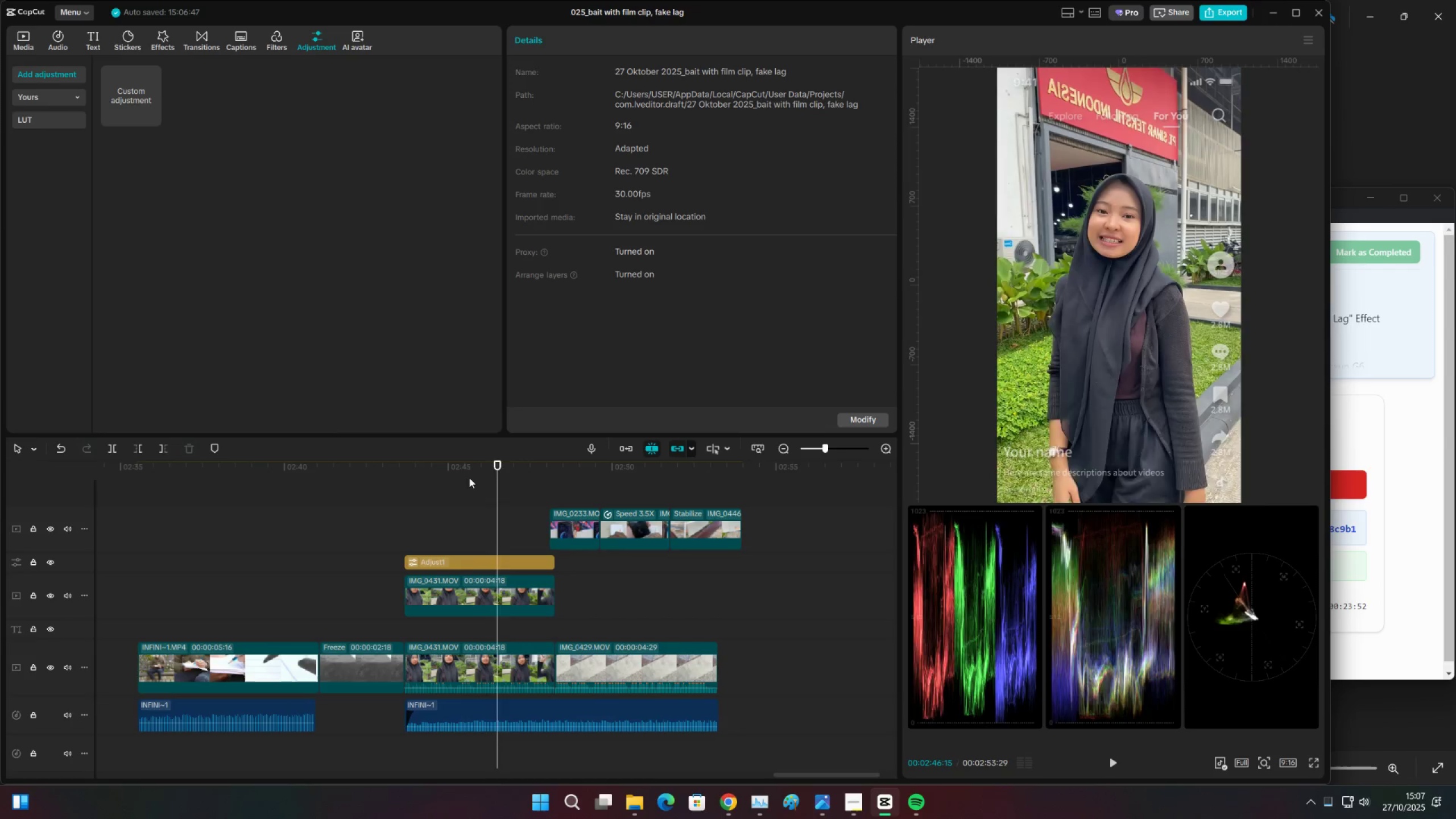 
double_click([429, 493])
 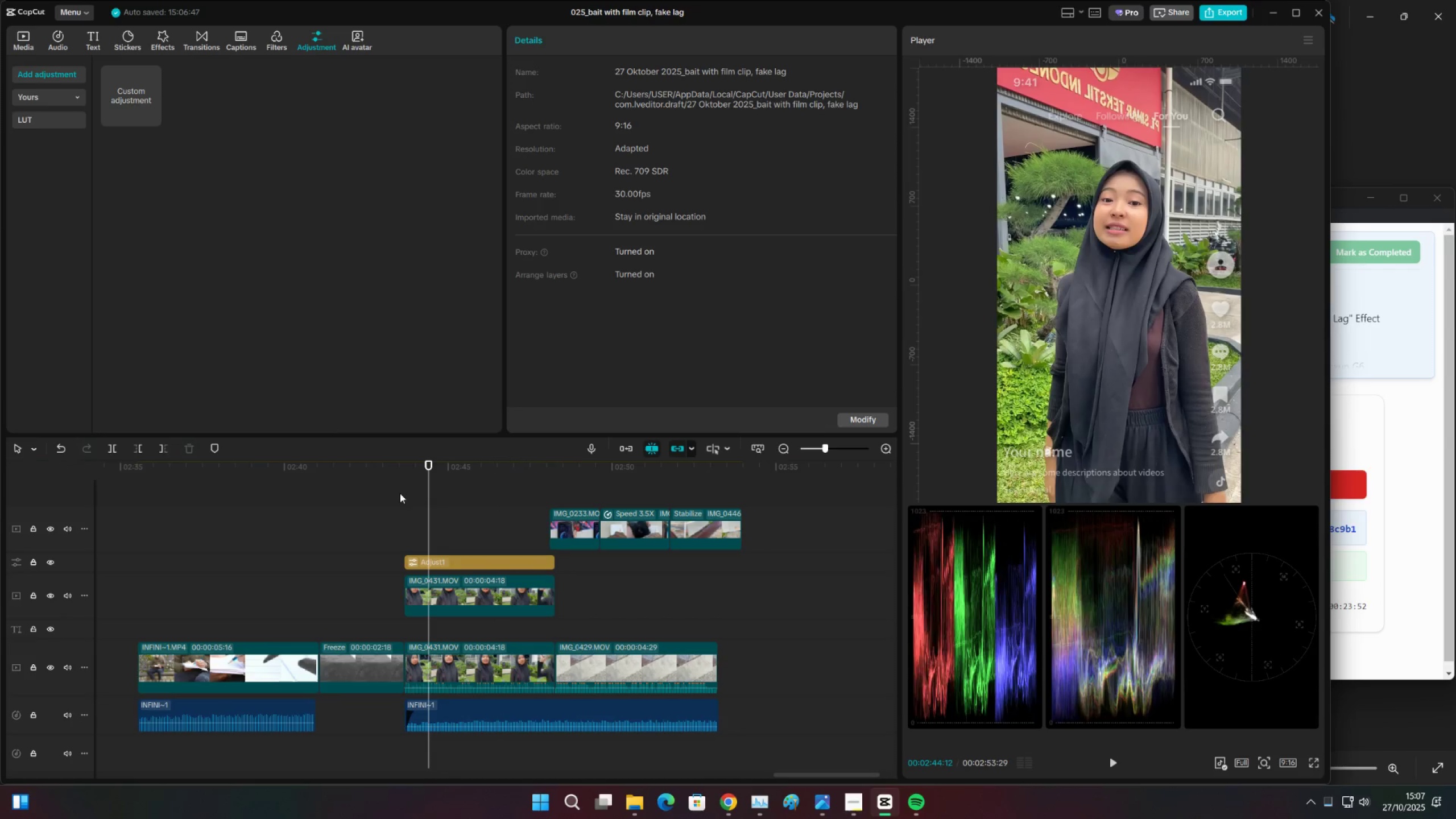 
triple_click([398, 493])
 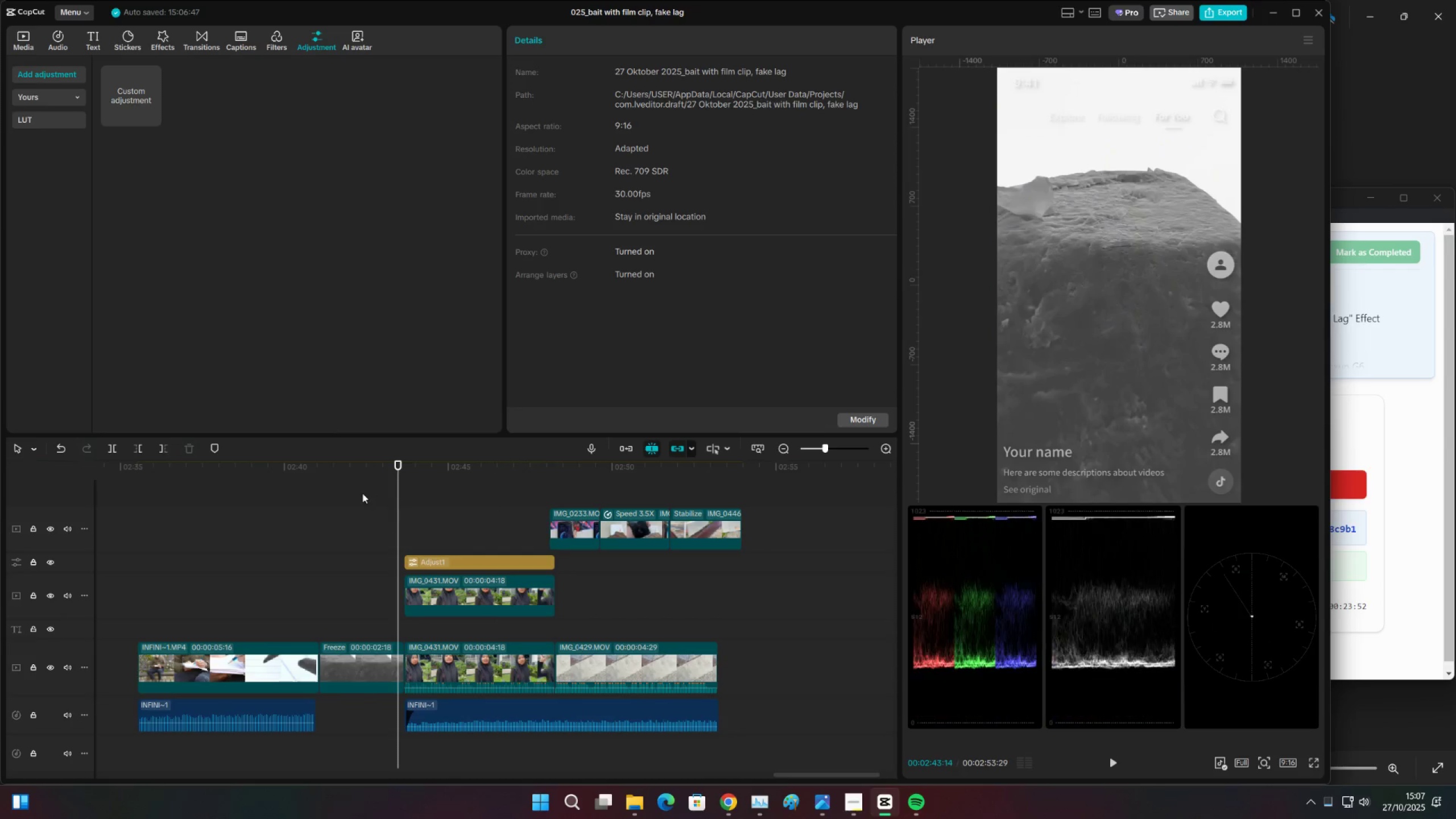 
triple_click([362, 493])
 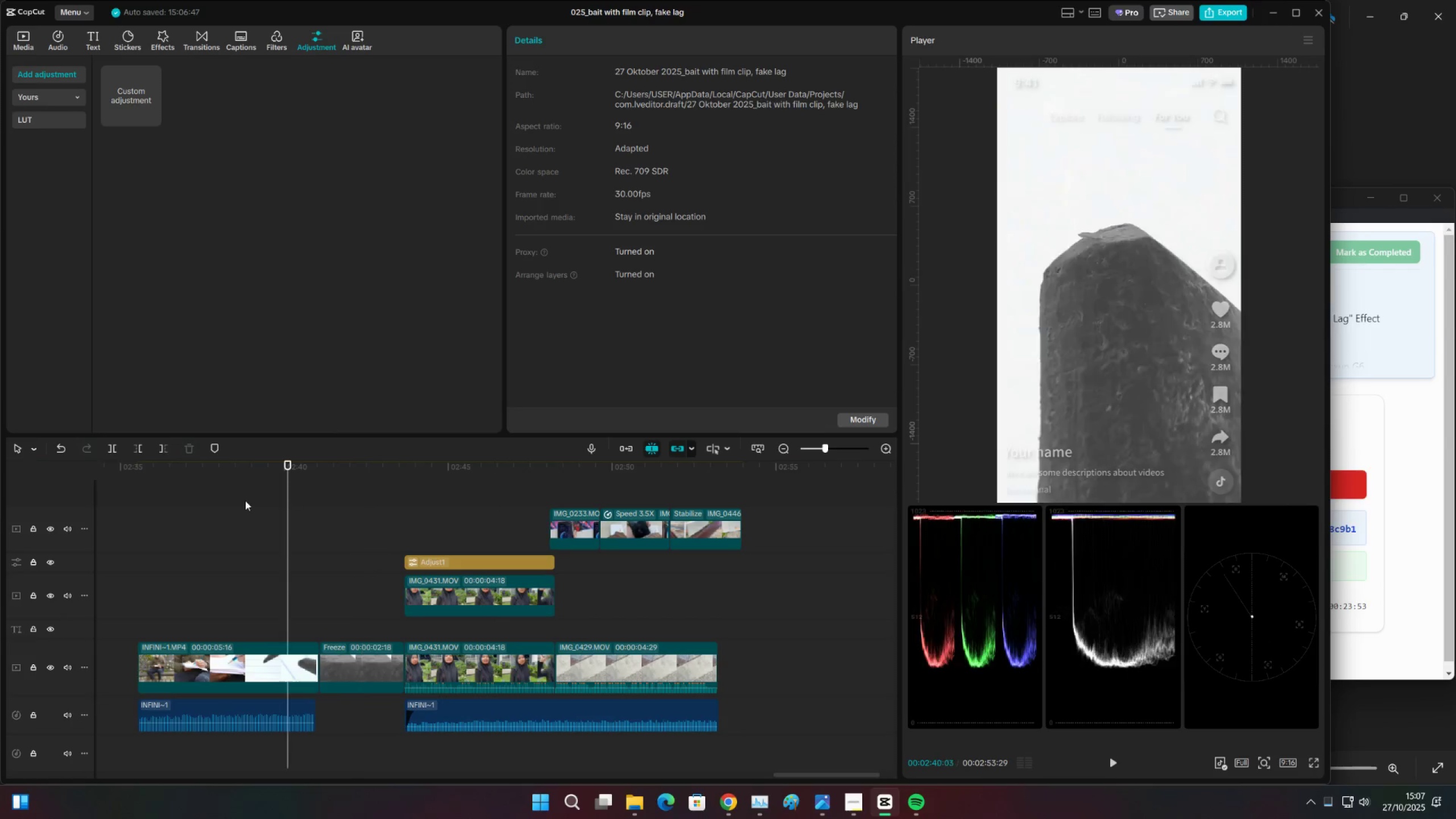 
triple_click([245, 500])
 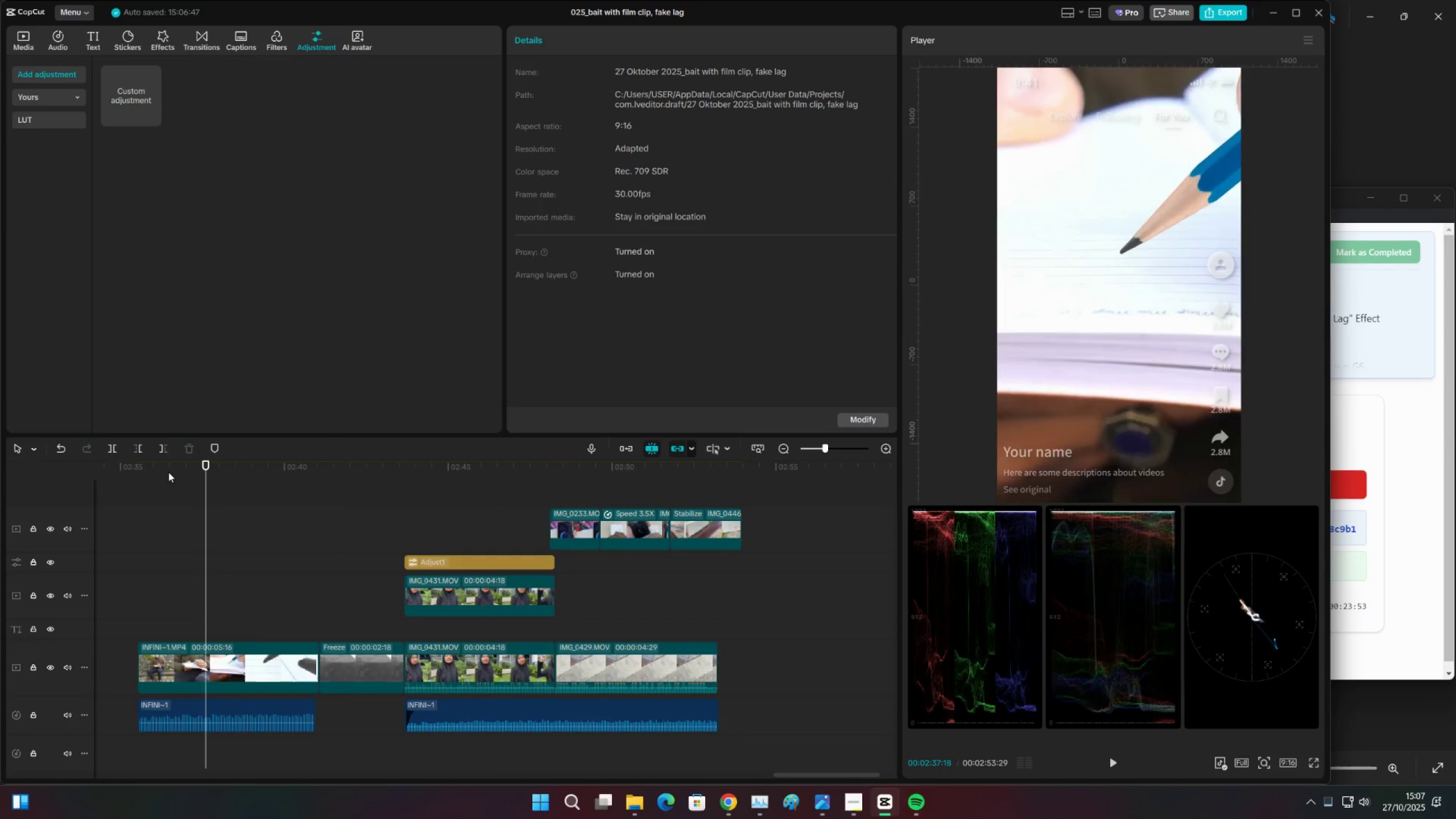 
left_click_drag(start_coordinate=[160, 468], to_coordinate=[512, 505])
 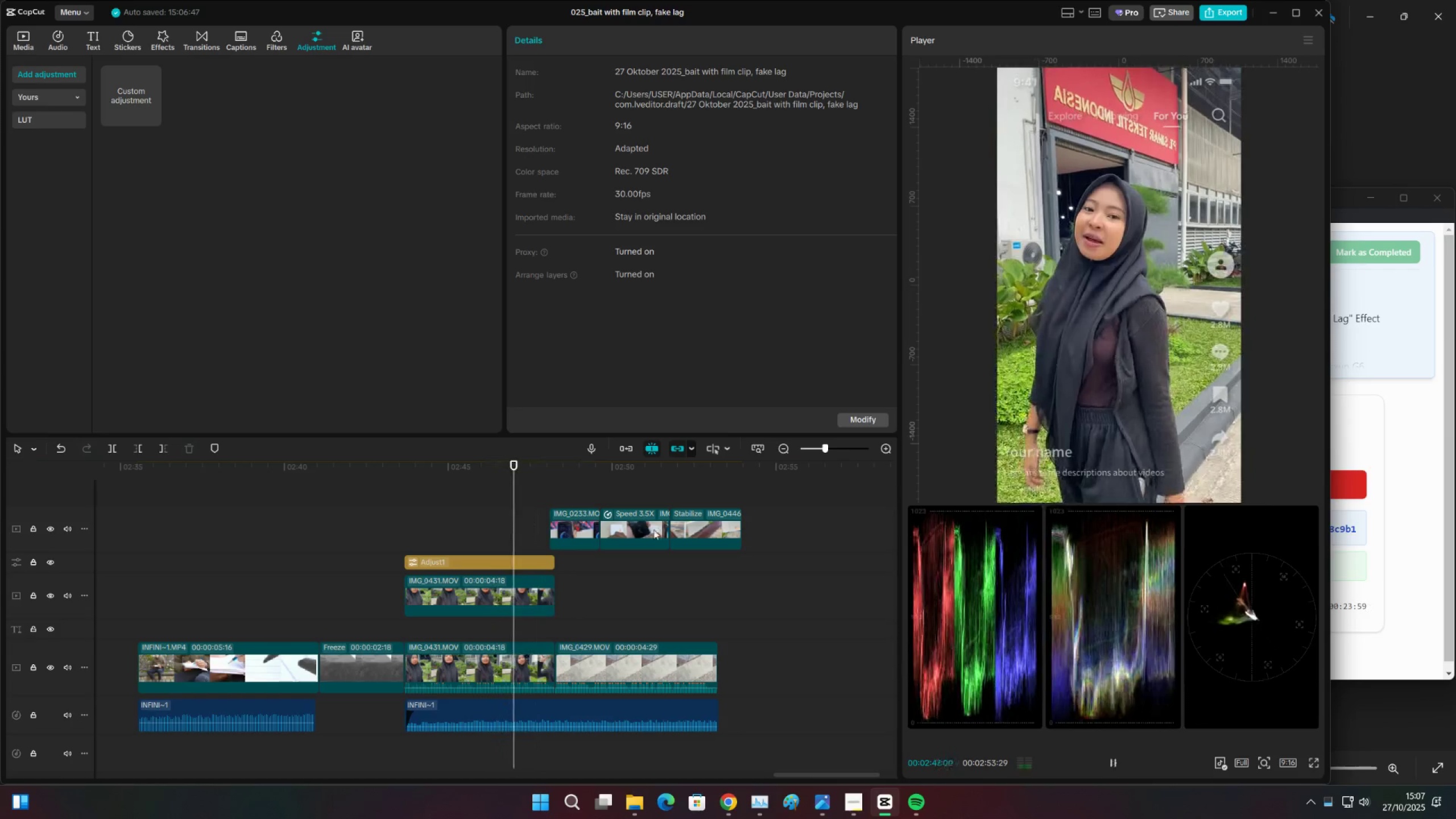 
key(Space)
 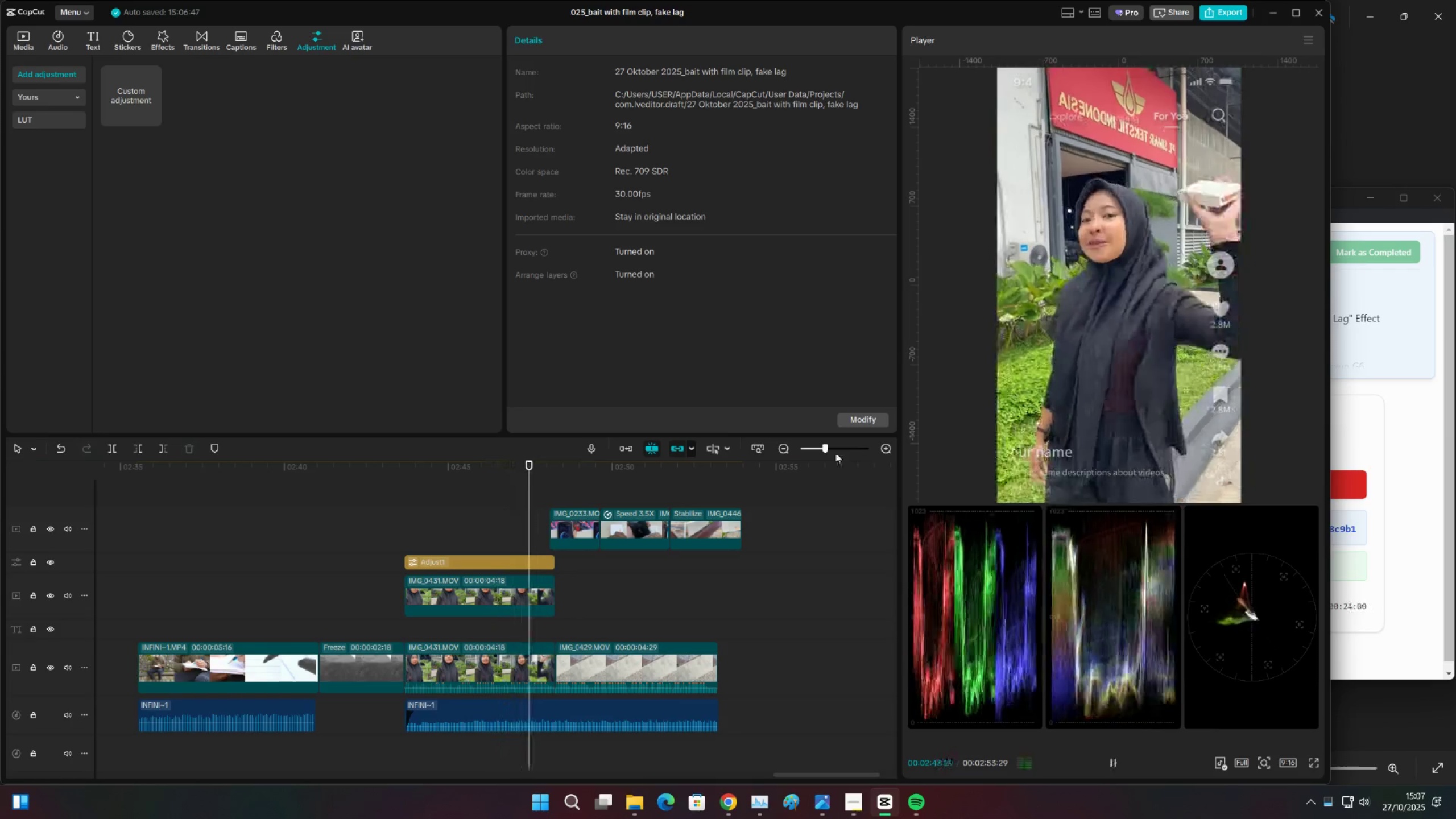 
key(Space)
 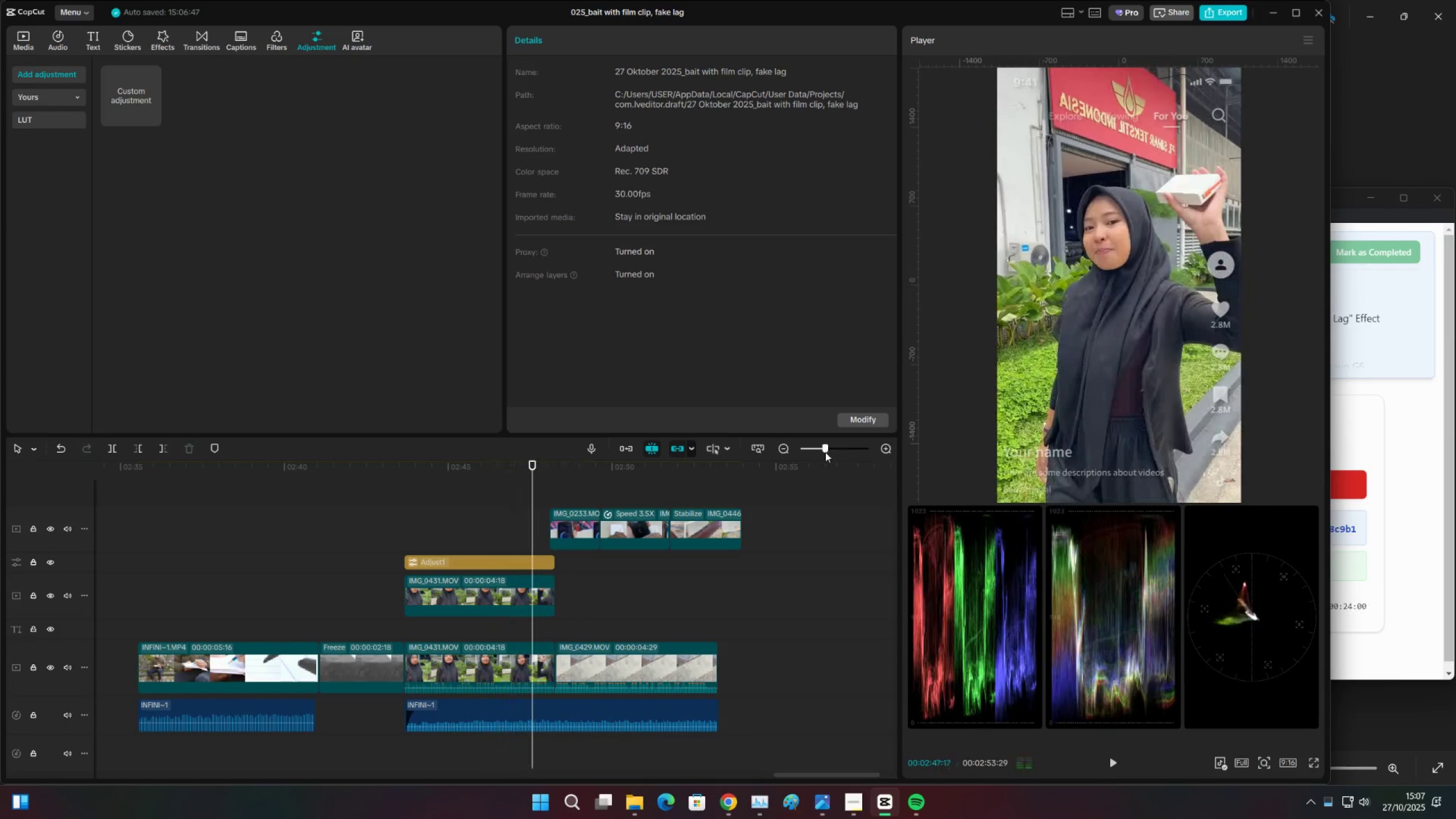 
left_click_drag(start_coordinate=[825, 452], to_coordinate=[833, 450])
 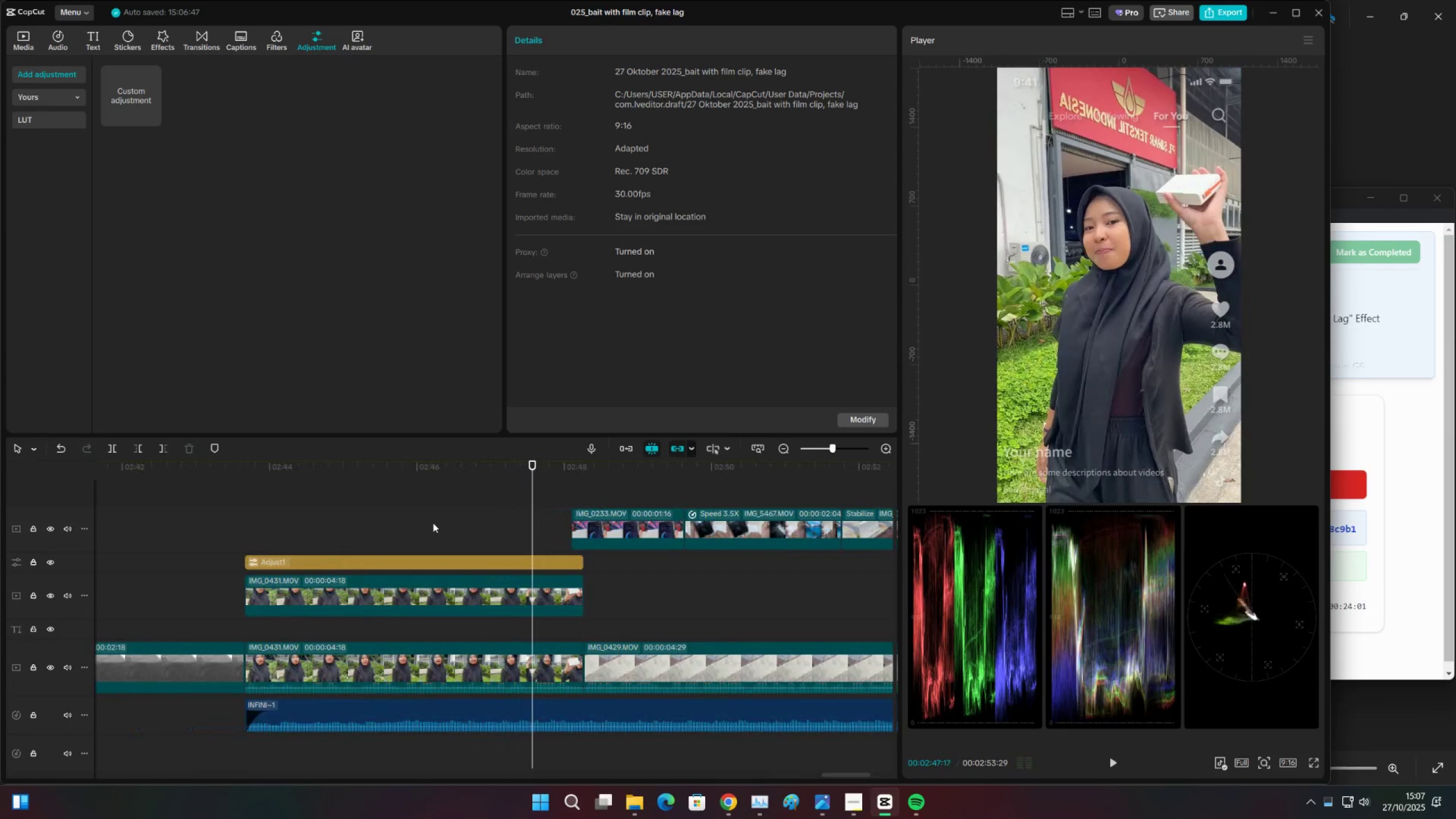 
left_click([433, 523])
 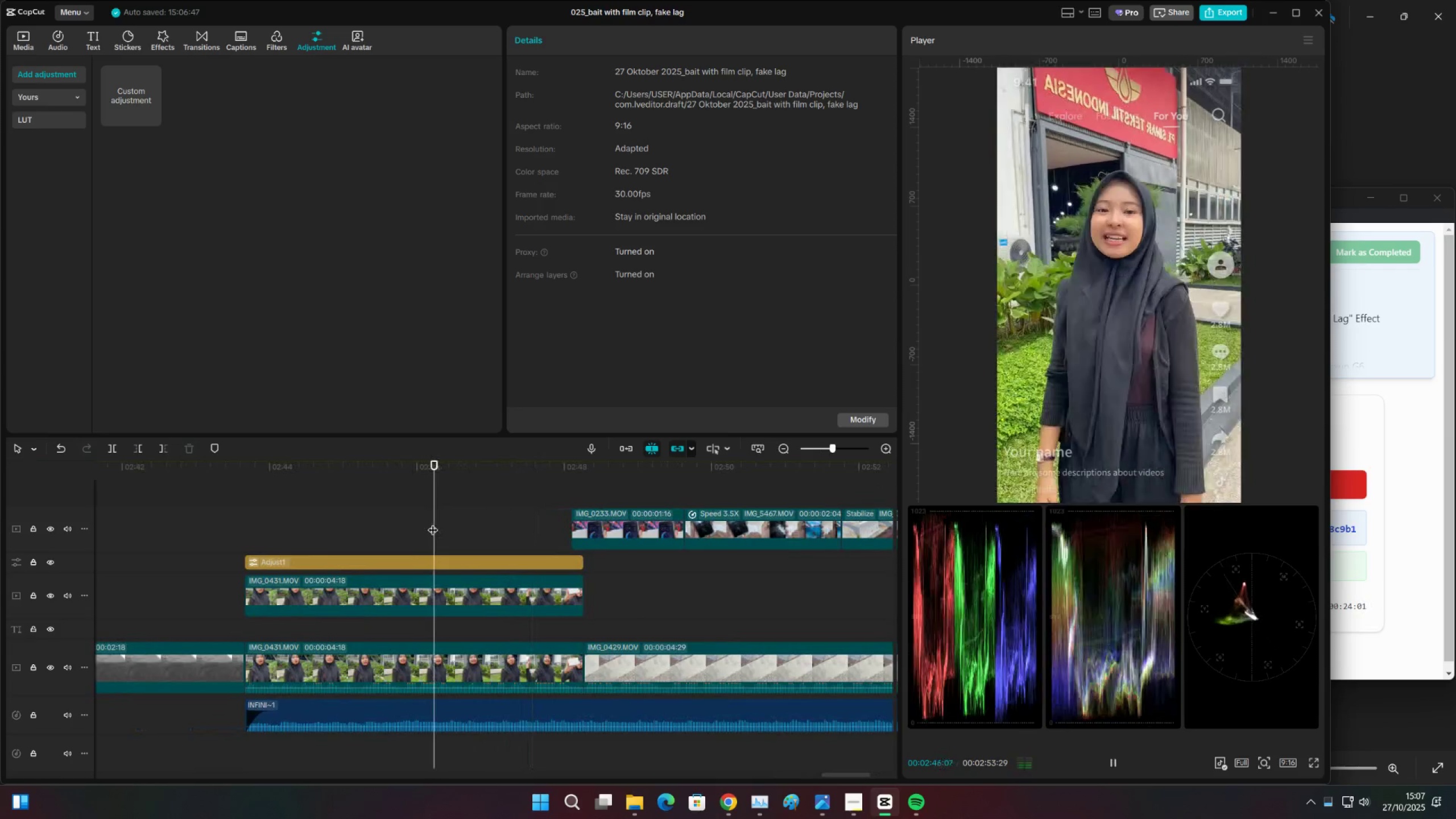 
key(Space)
 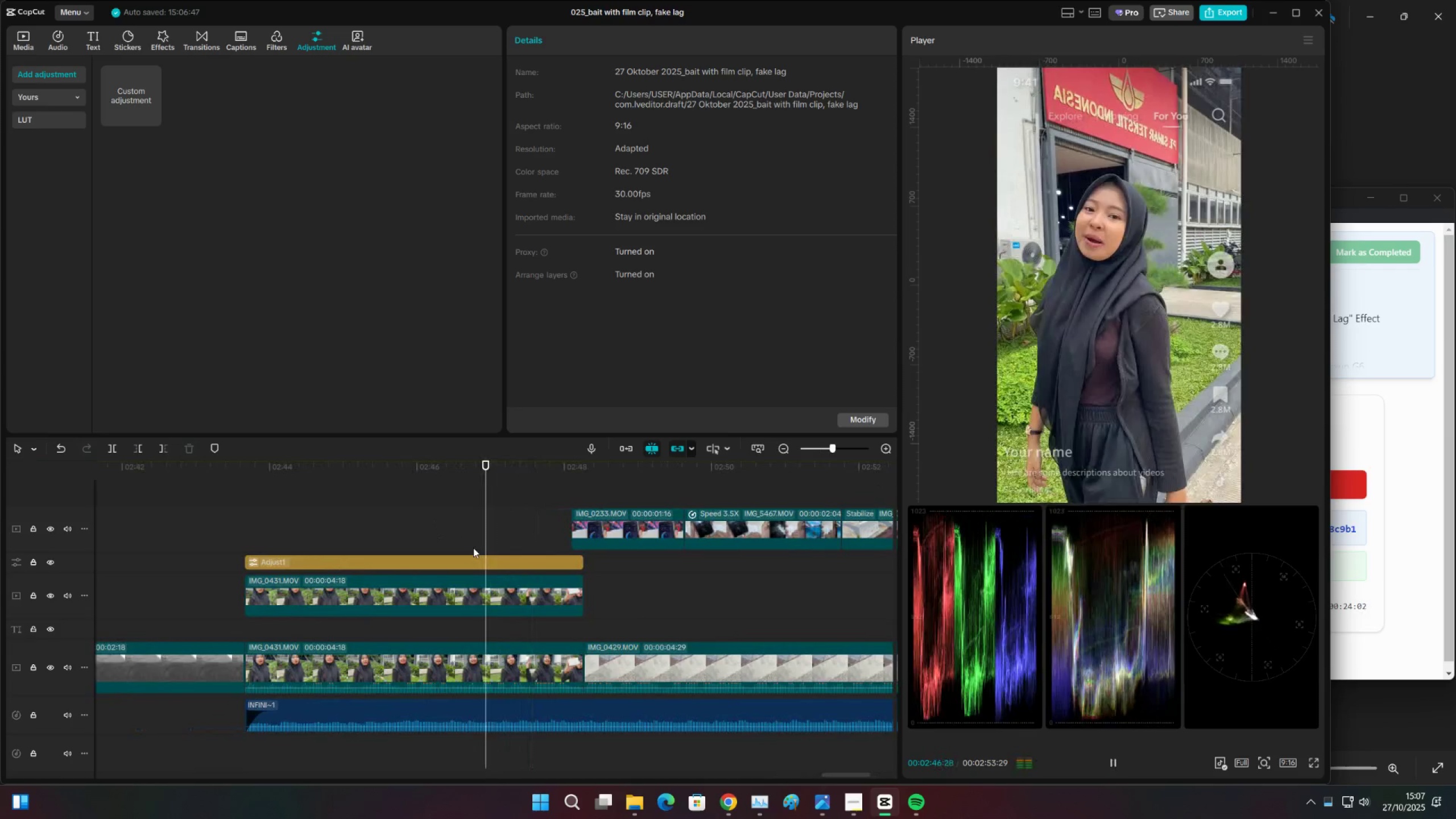 
key(Space)
 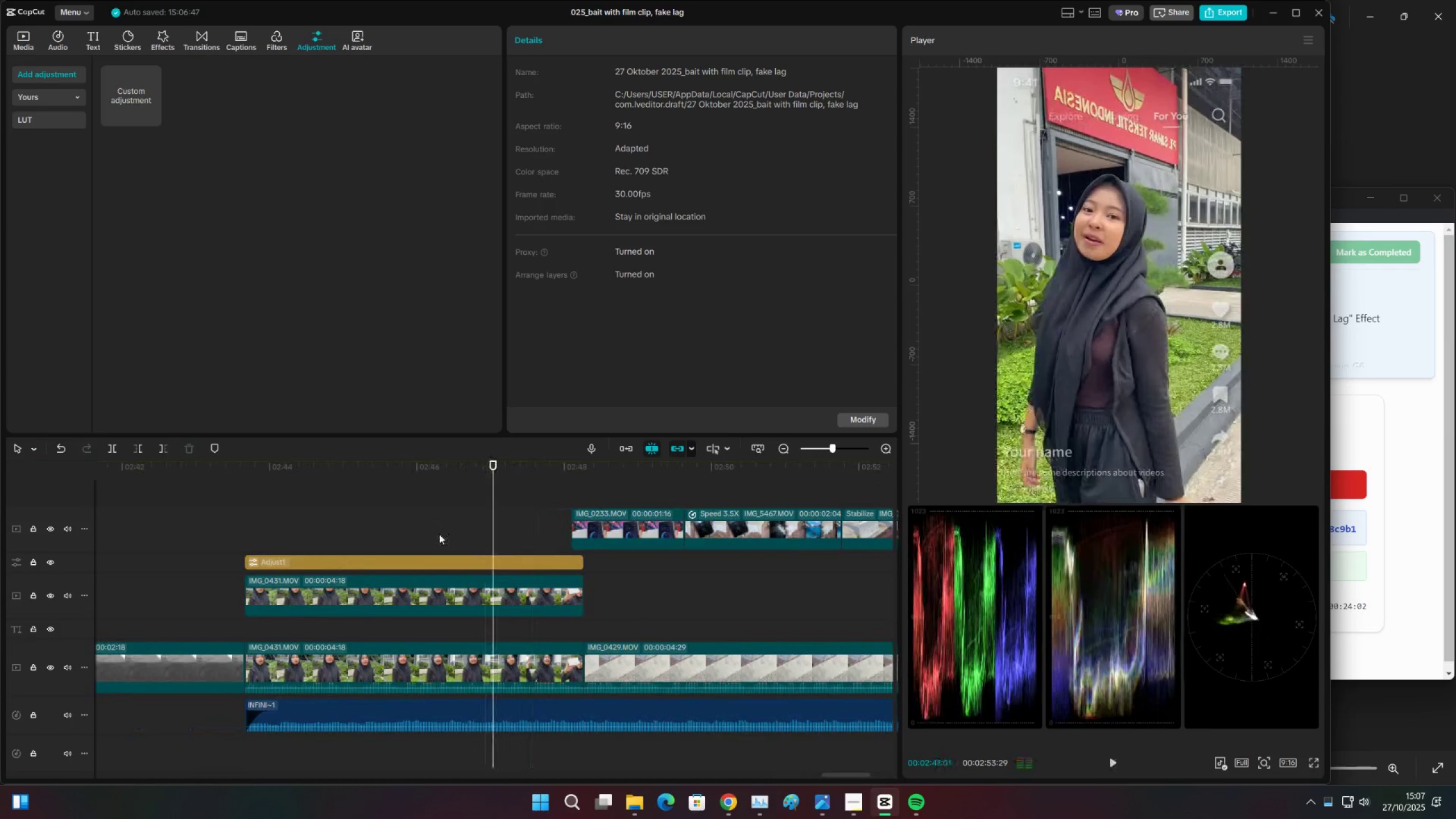 
left_click([439, 534])
 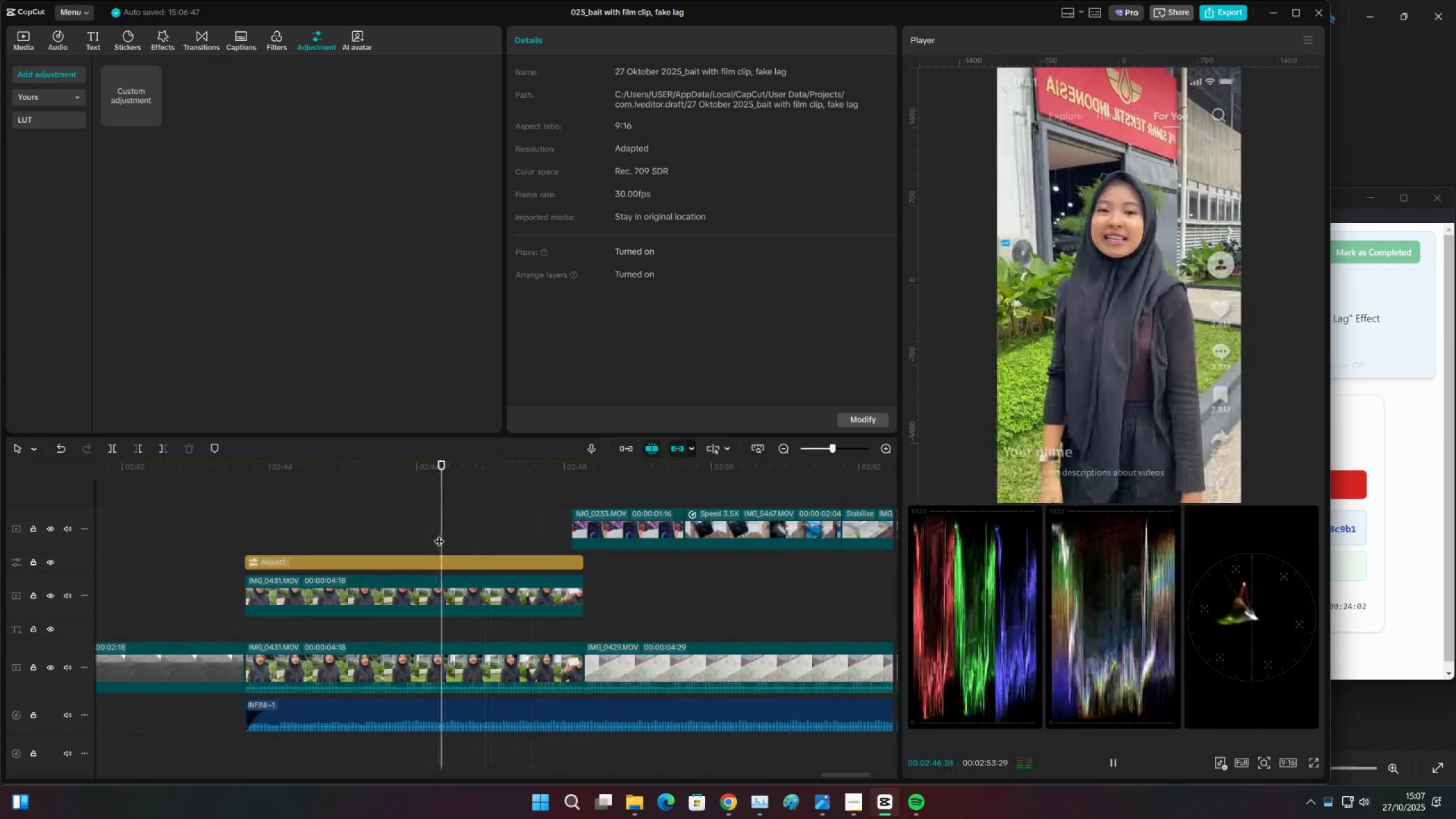 
key(Space)
 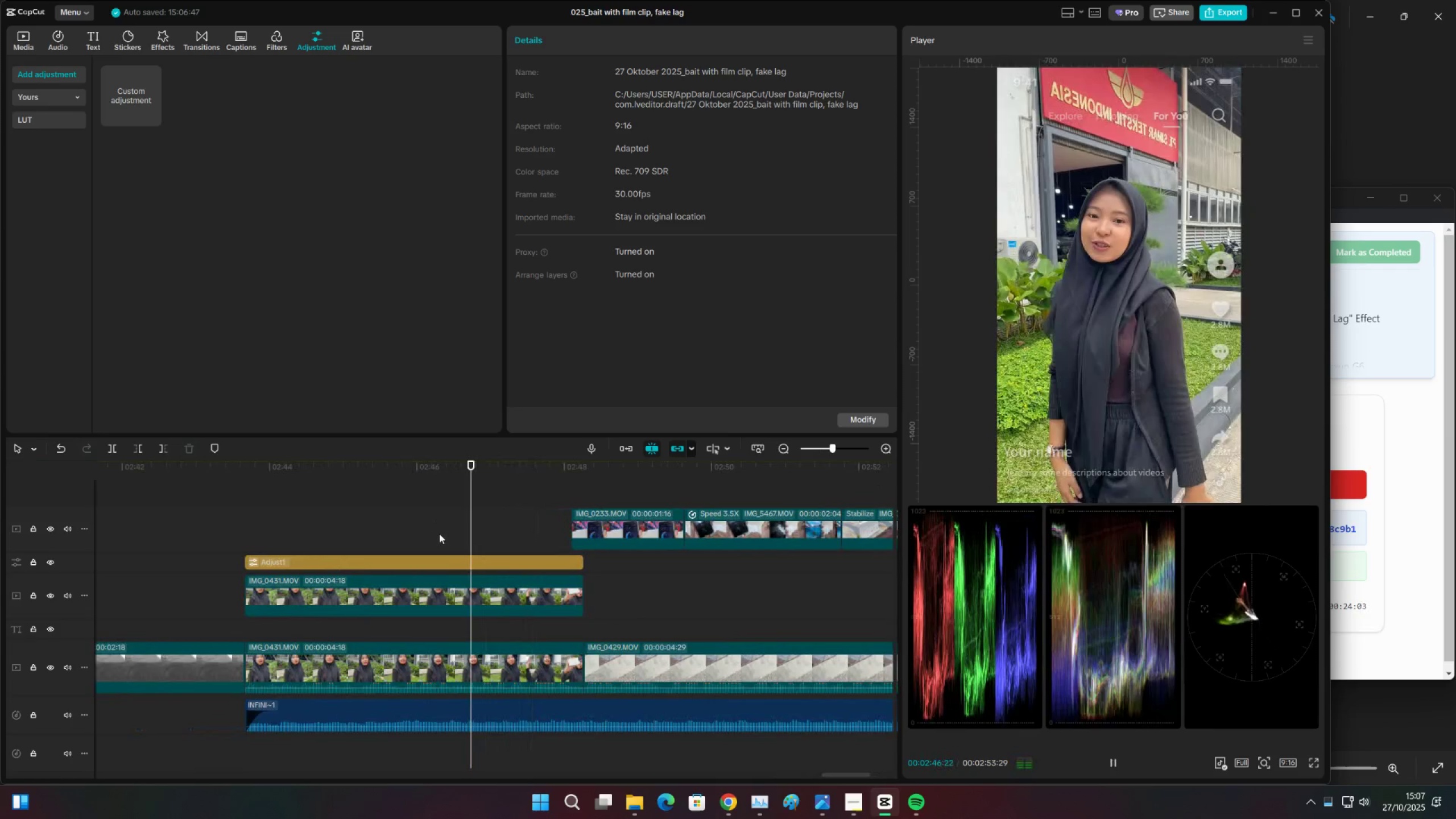 
key(Space)
 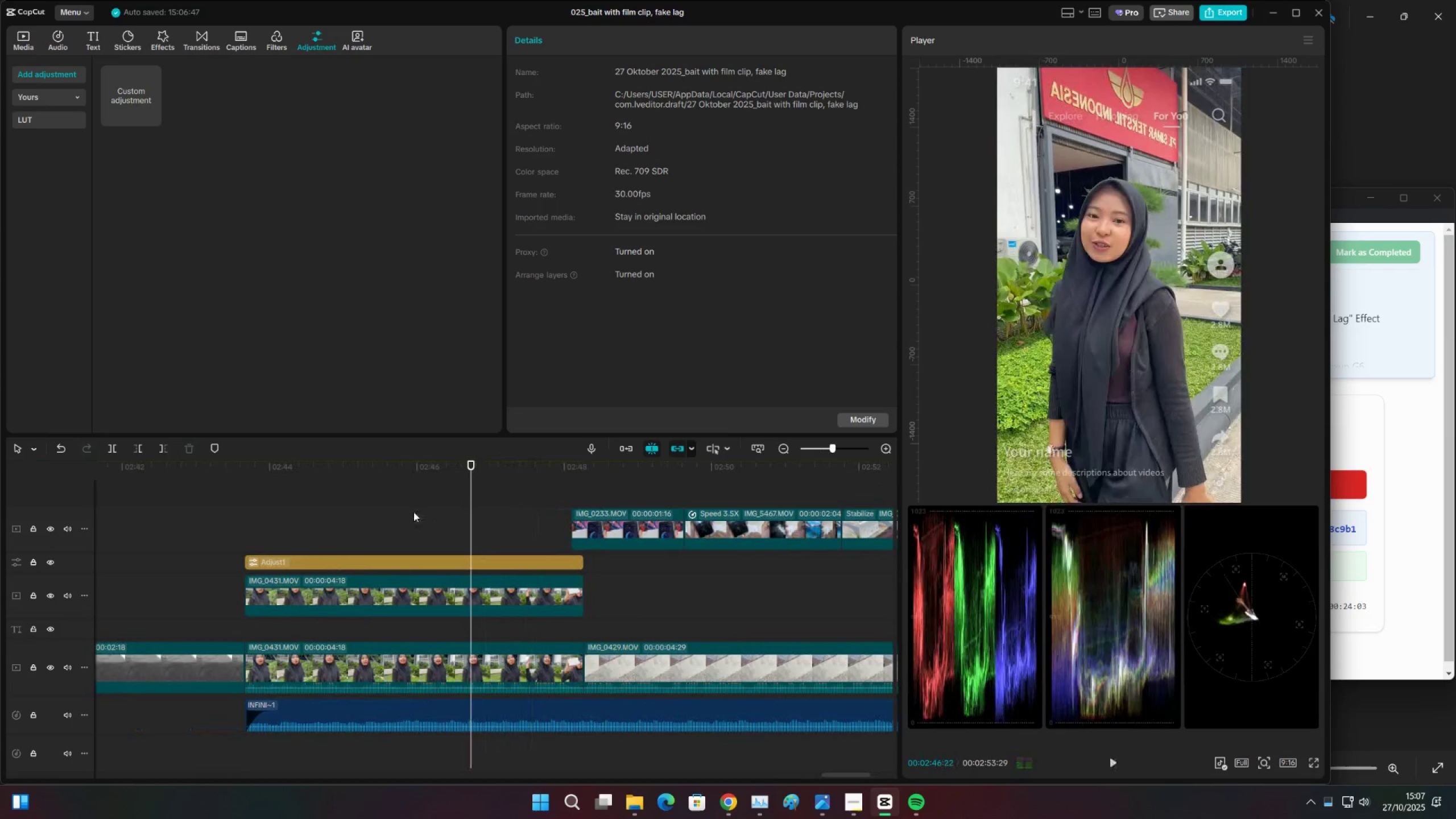 
left_click([413, 512])
 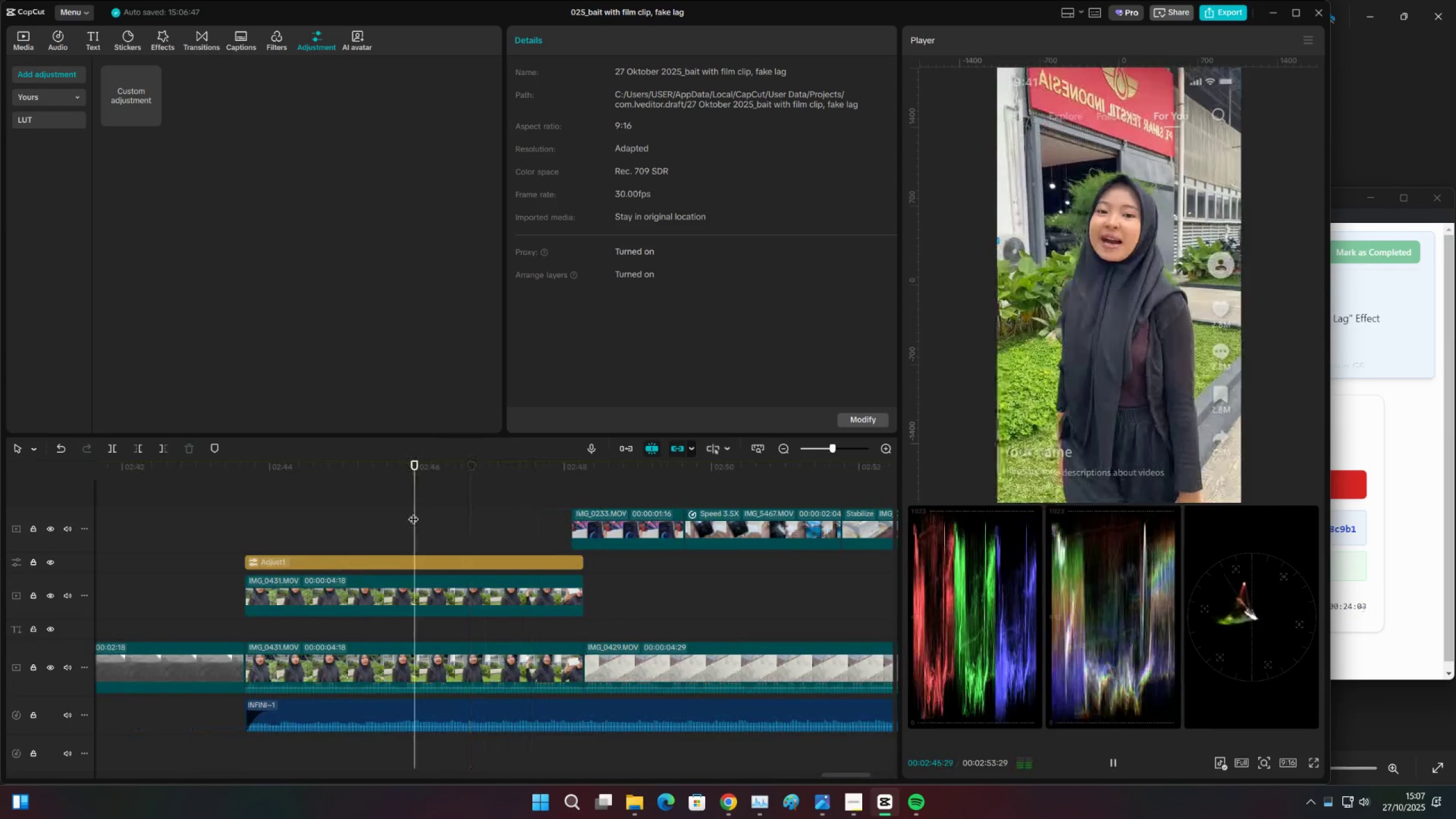 
key(Space)
 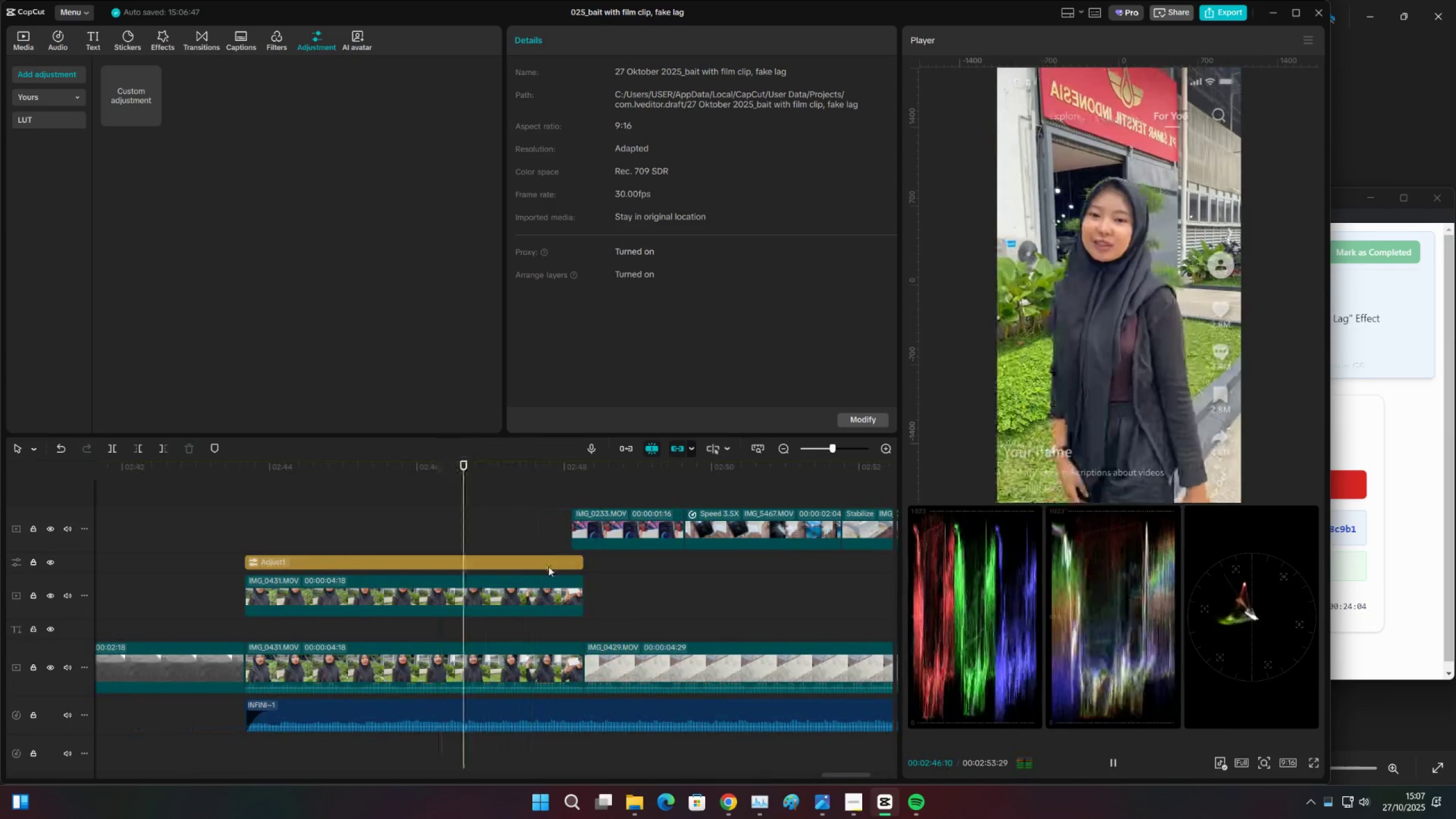 
key(Space)
 